 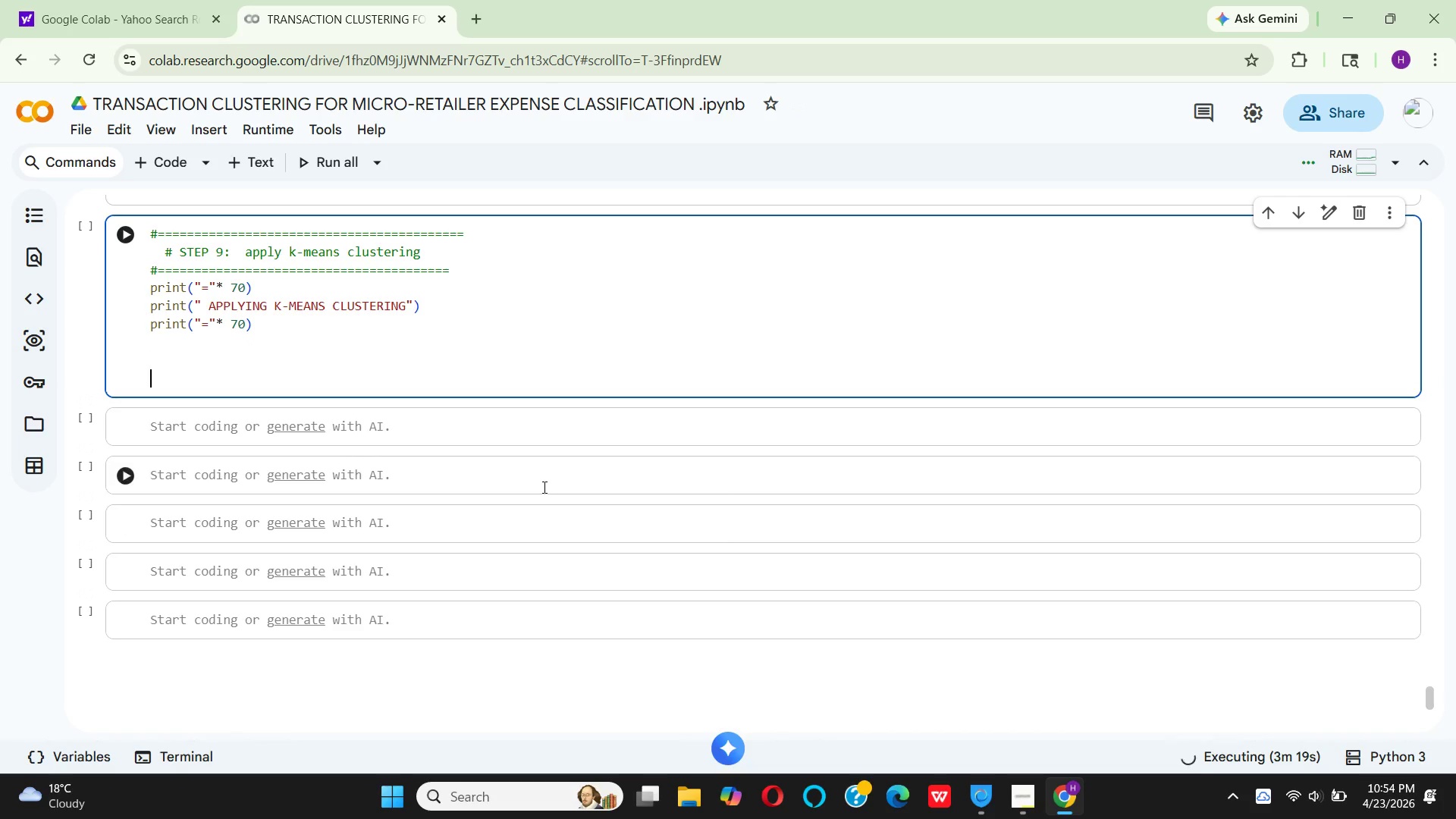 
type(# appla)
key(Backspace)
type(y  k-means)
 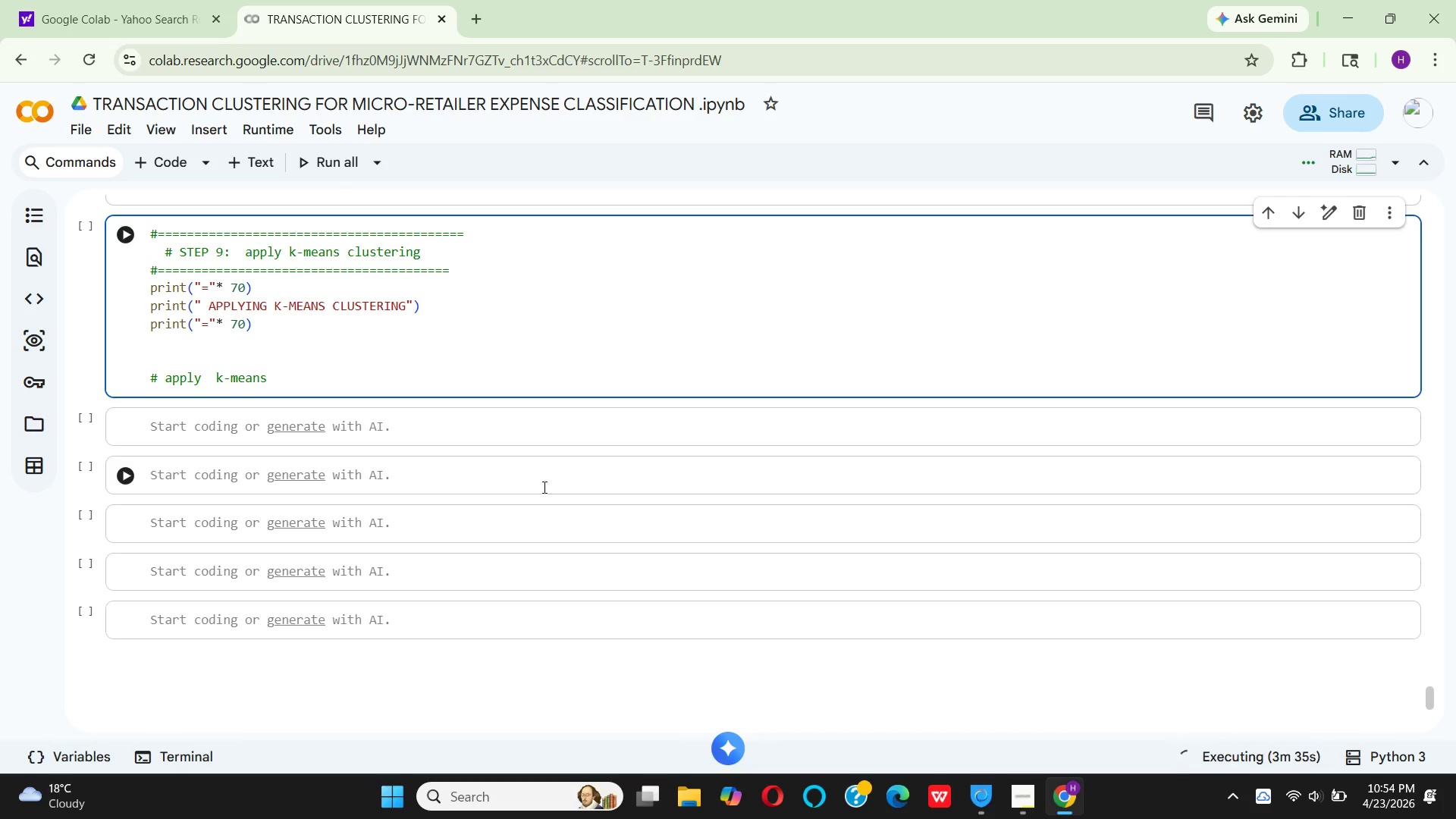 
key(Enter)
 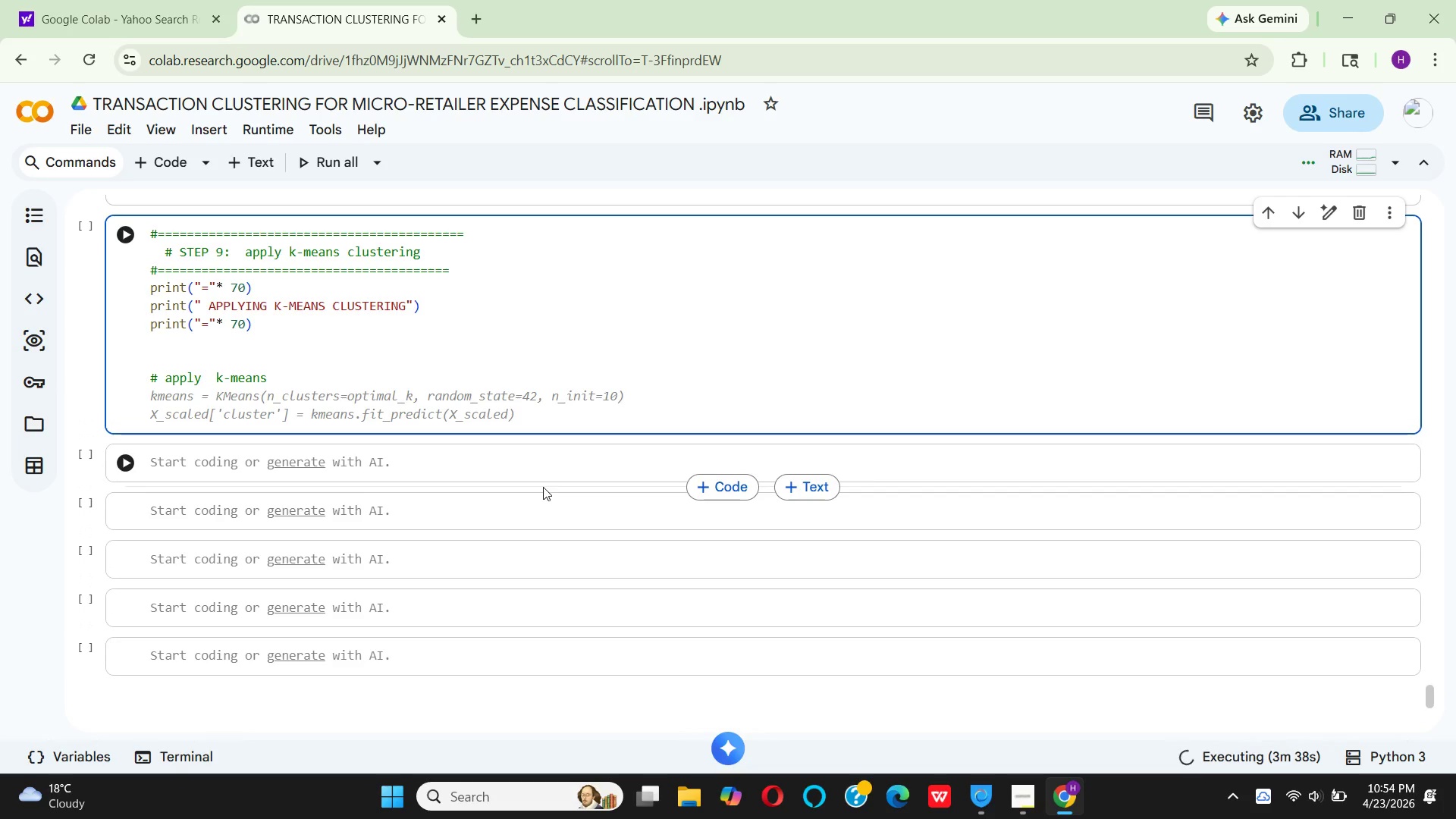 
key(K)
 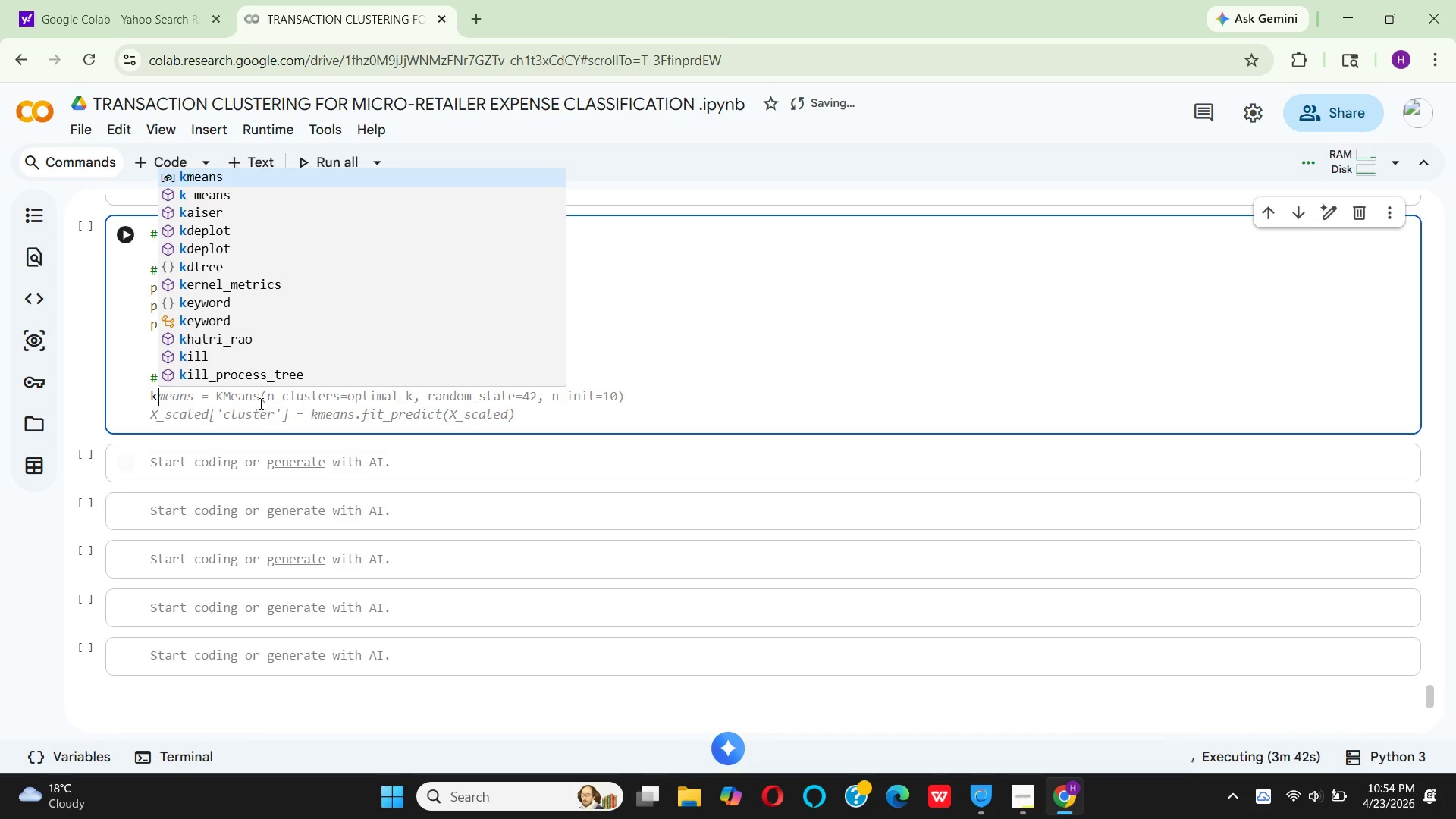 
wait(5.58)
 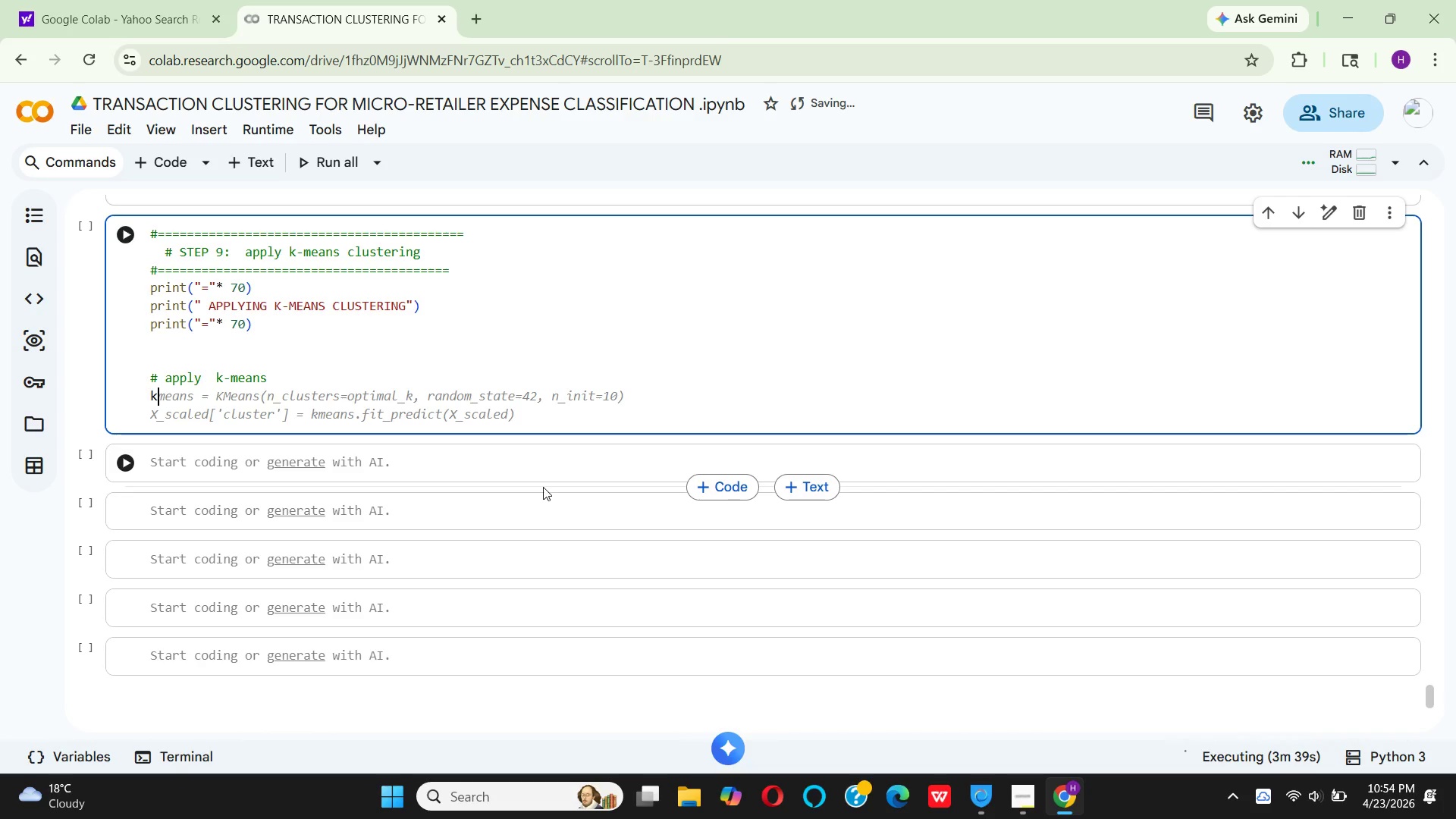 
key(Enter)
 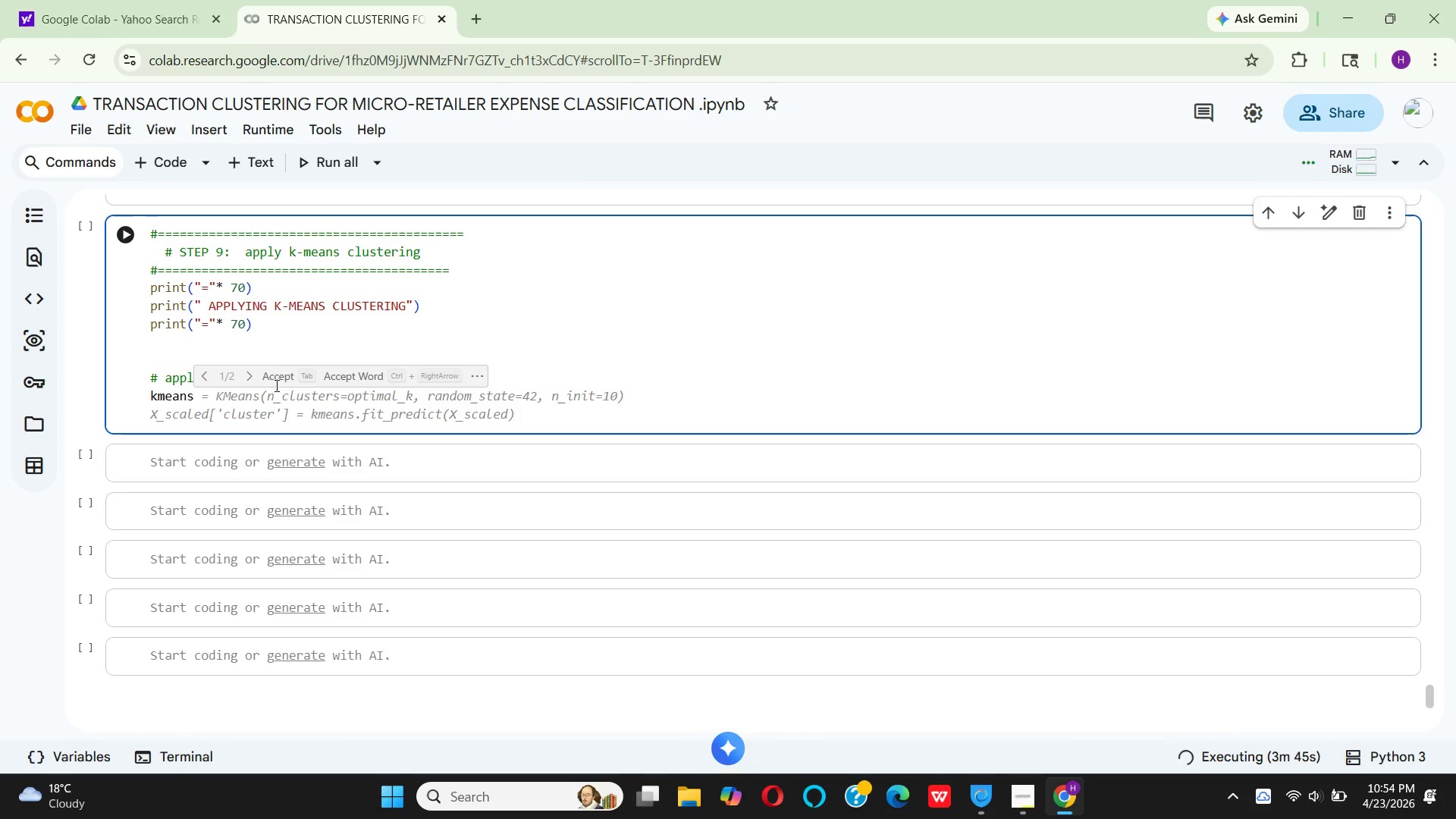 
left_click([273, 371])
 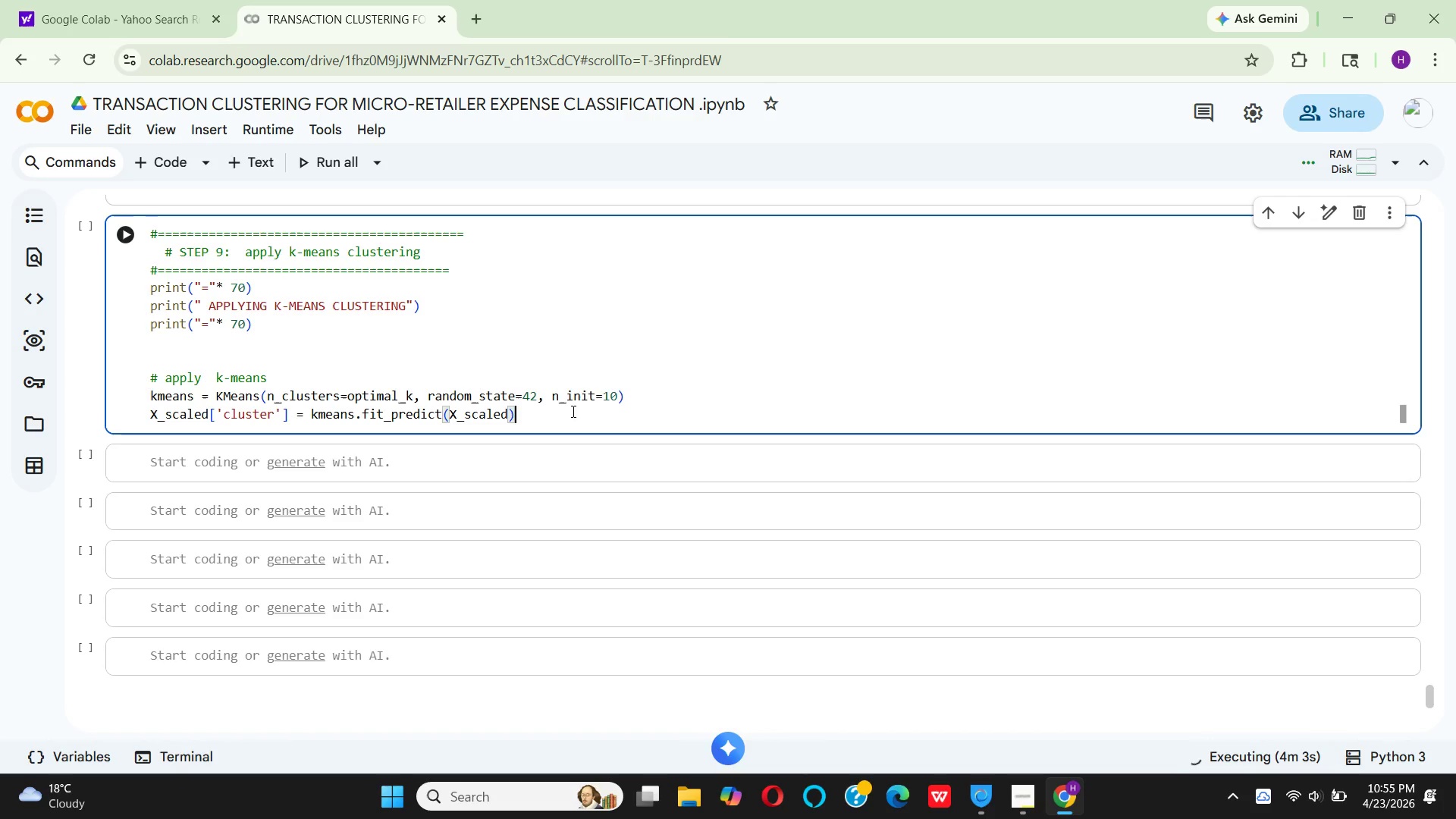 
wait(22.19)
 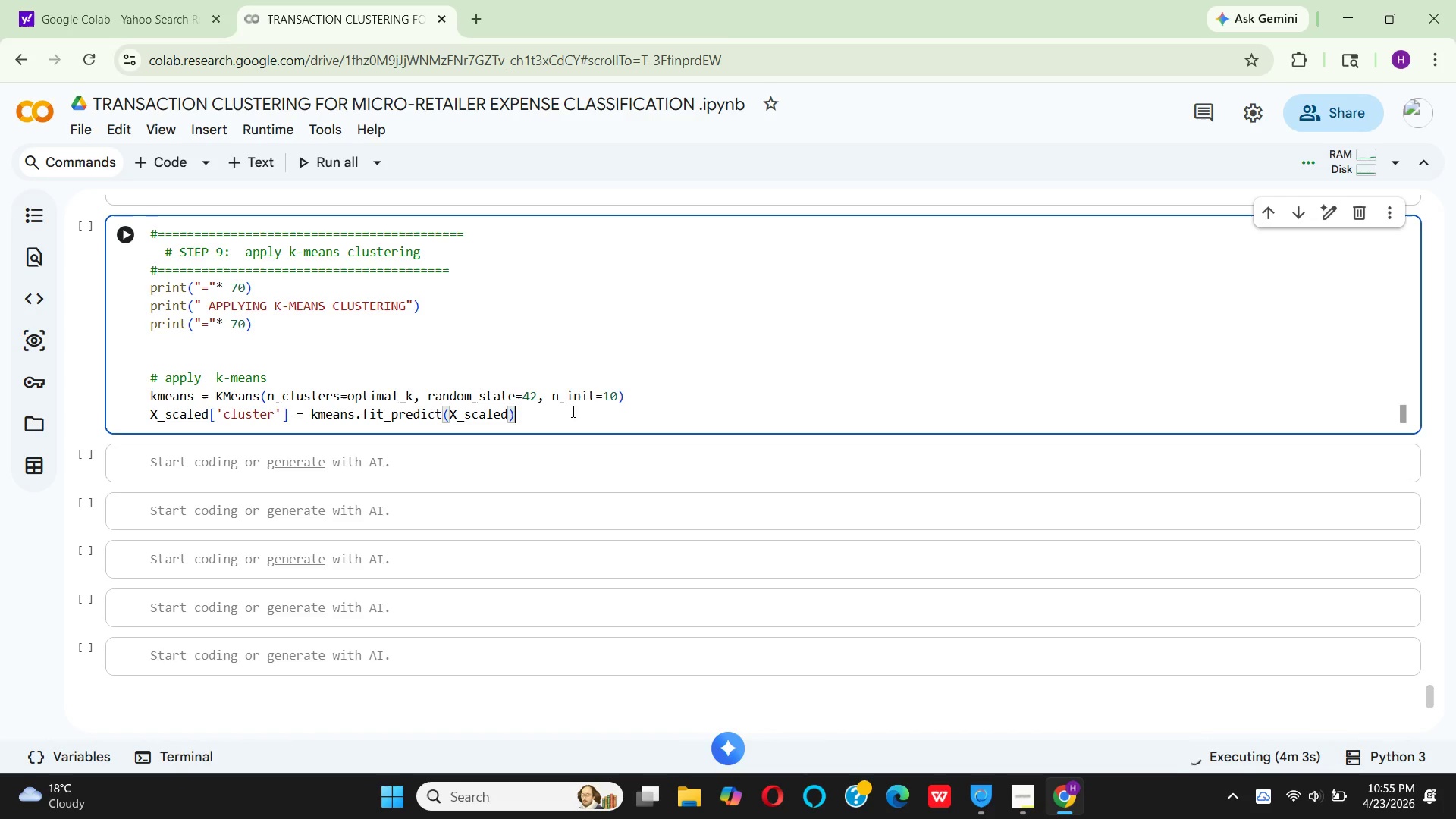 
left_click_drag(start_coordinate=[524, 418], to_coordinate=[144, 413])
 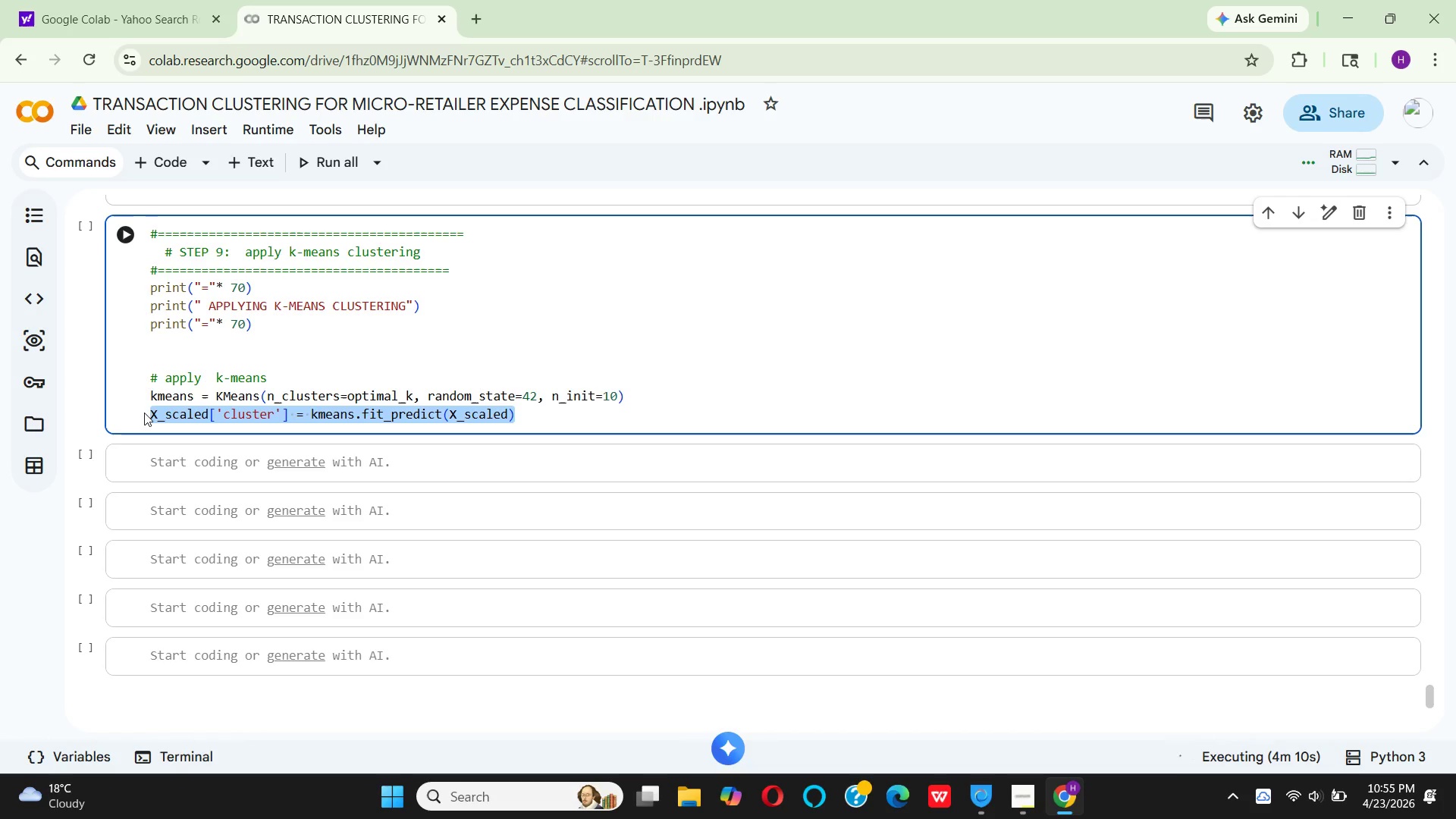 
key(Backspace)
type(customer_)
 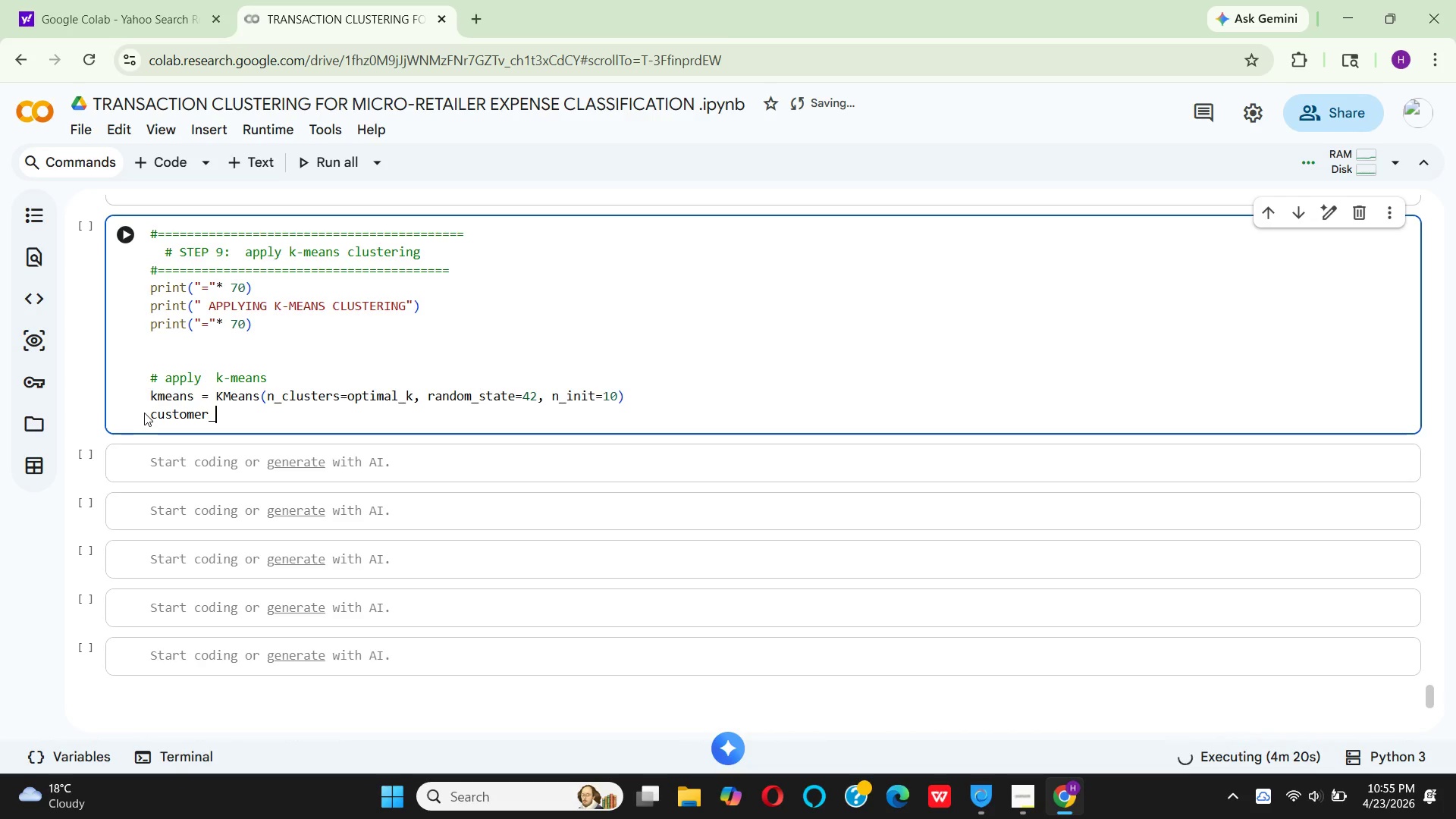 
key(Enter)
 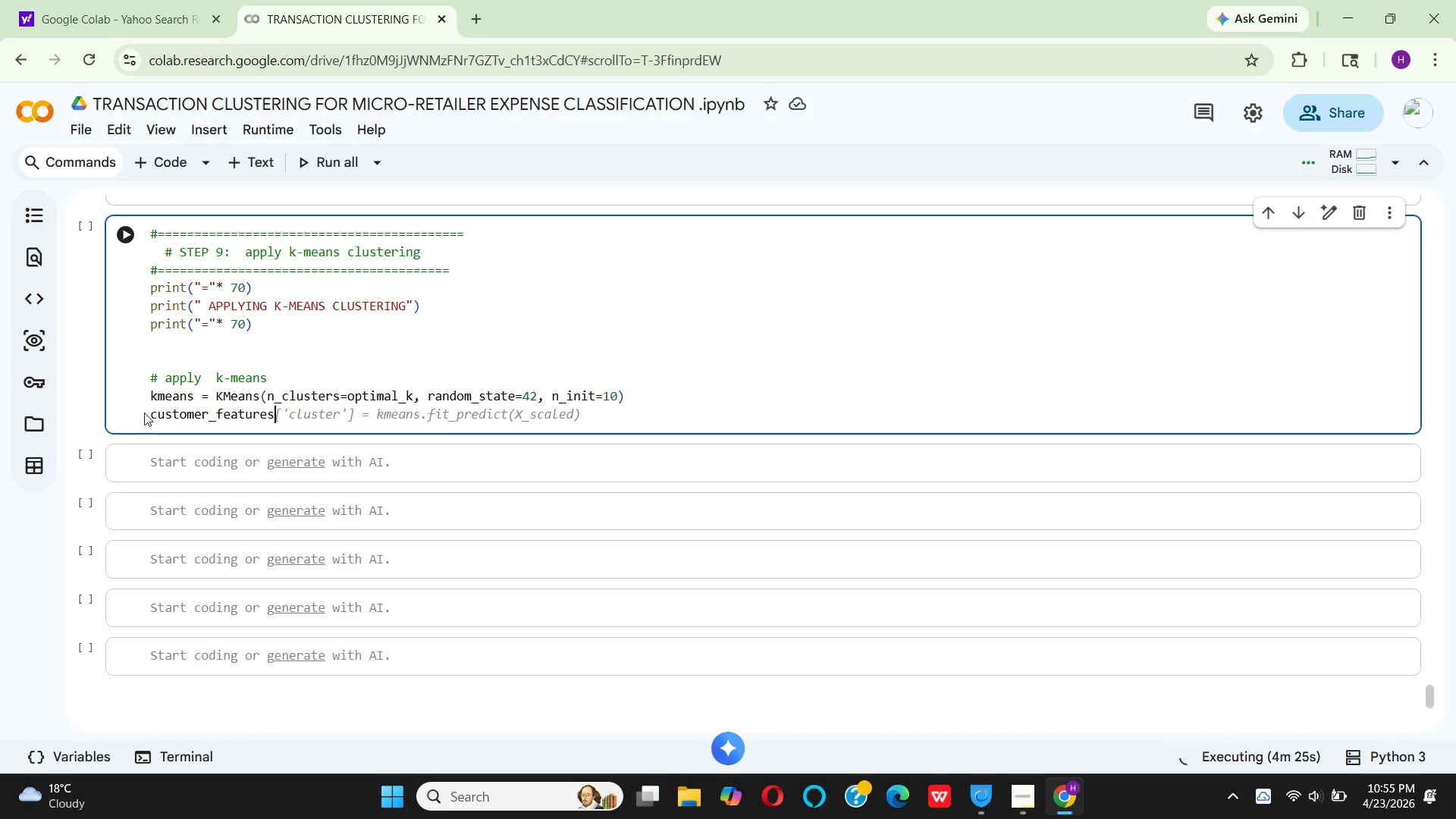 
key(BracketLeft)
 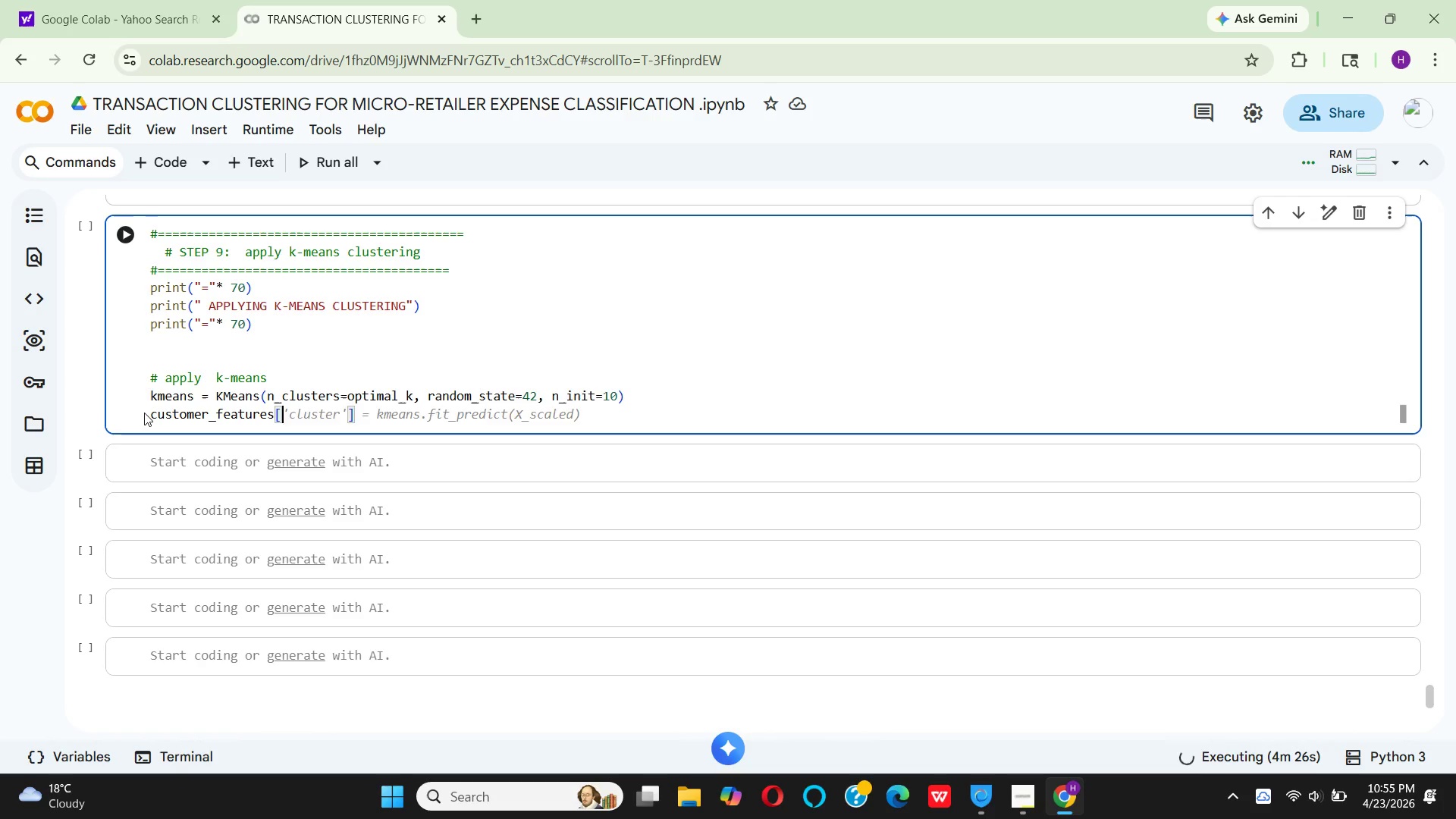 
key(Quote)
 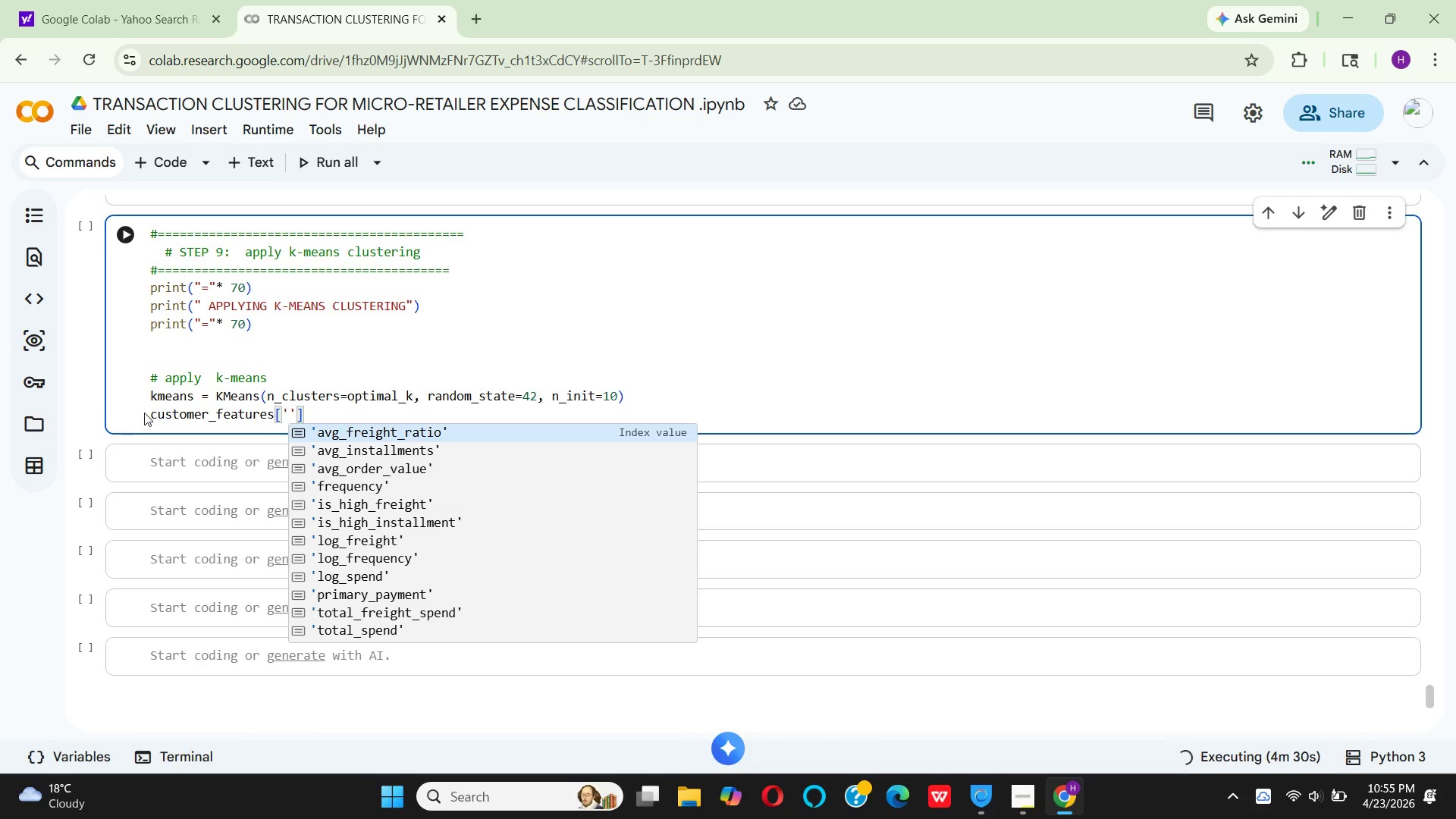 
type(clu)
 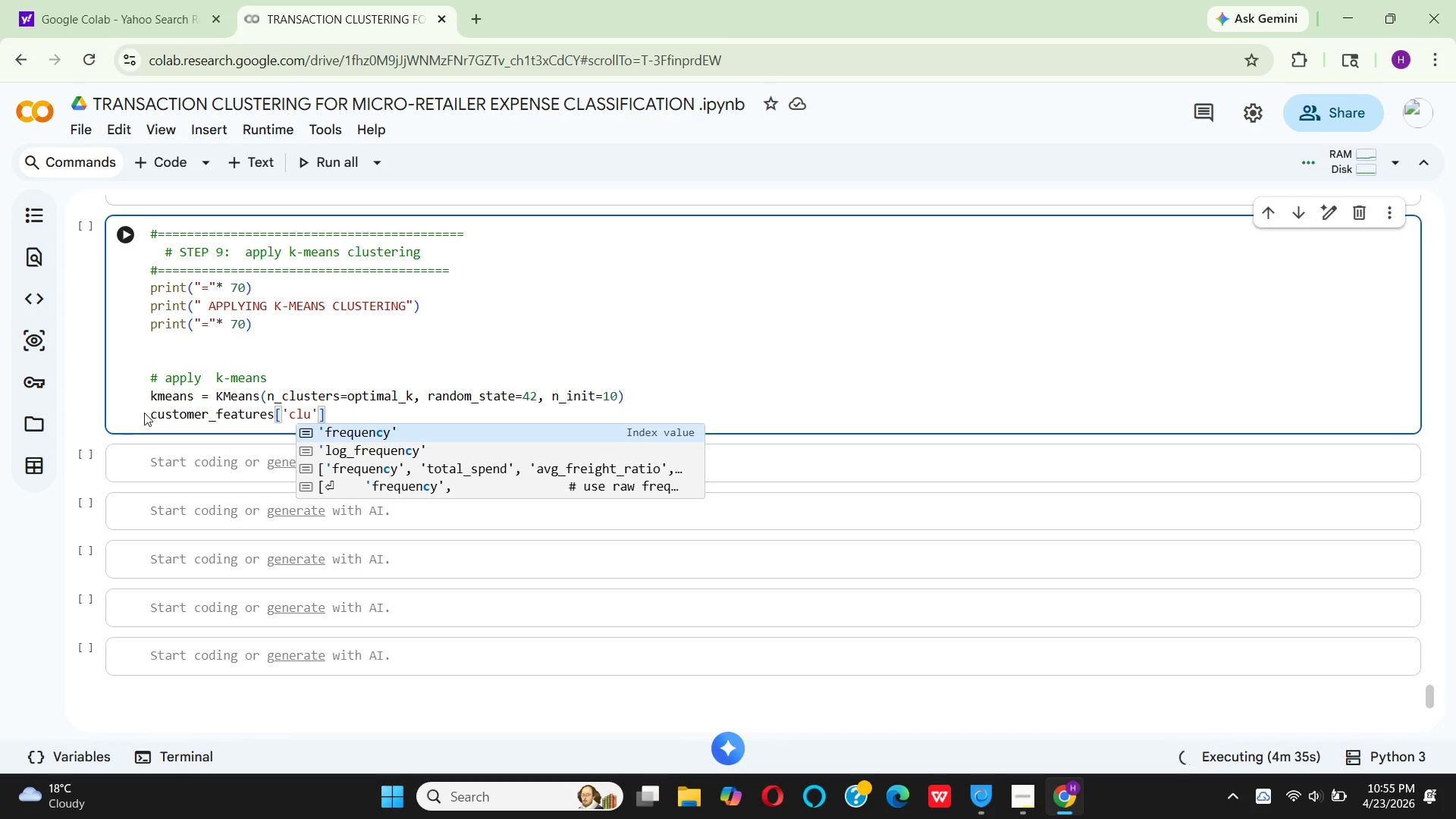 
type(ster)
 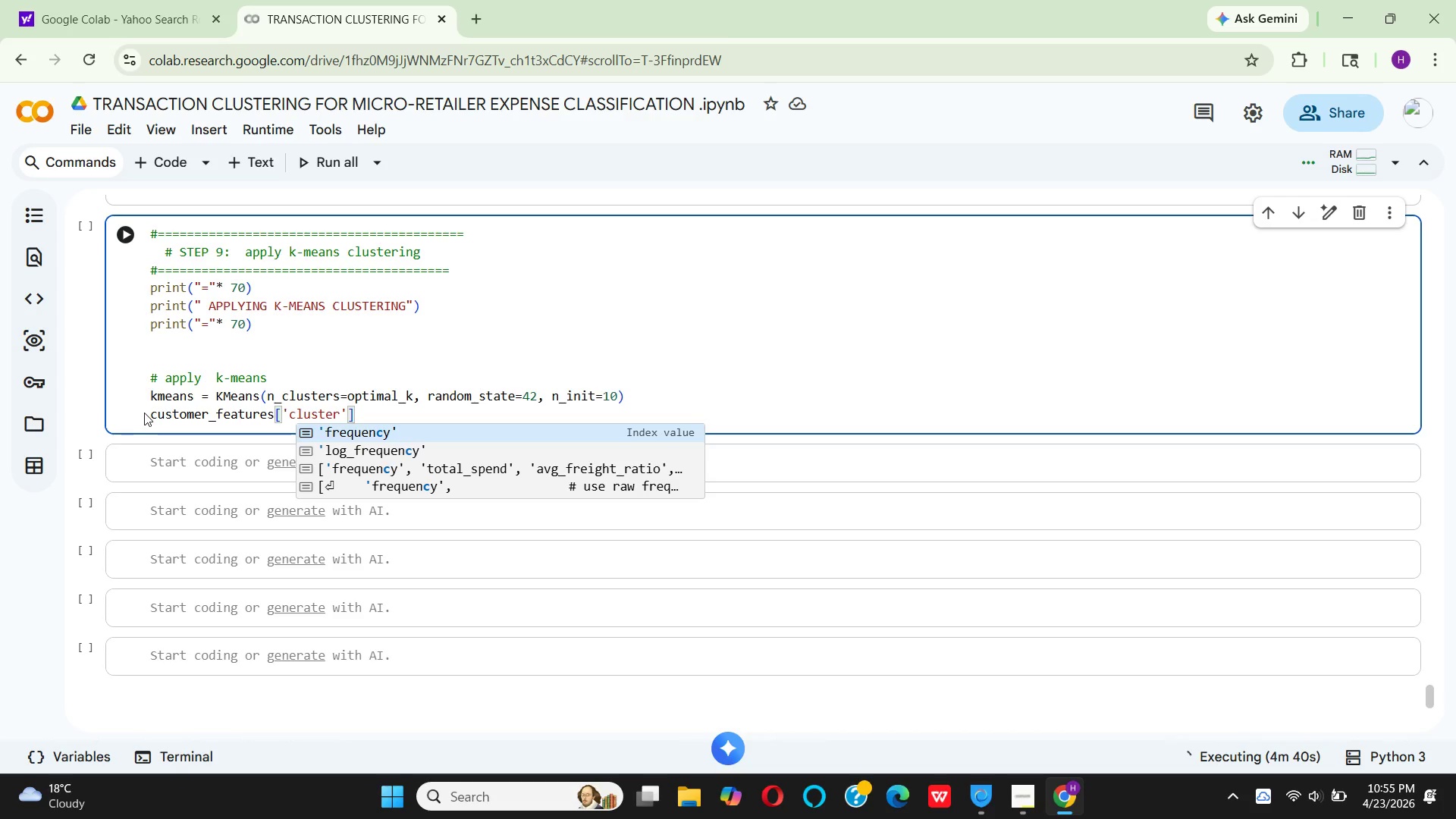 
key(Backspace)
key(Backspace)
key(Backspace)
key(Backspace)
key(Backspace)
key(Backspace)
key(Backspace)
key(Backspace)
key(Backspace)
type(_aligh)
key(Backspace)
type(ned = cus)
 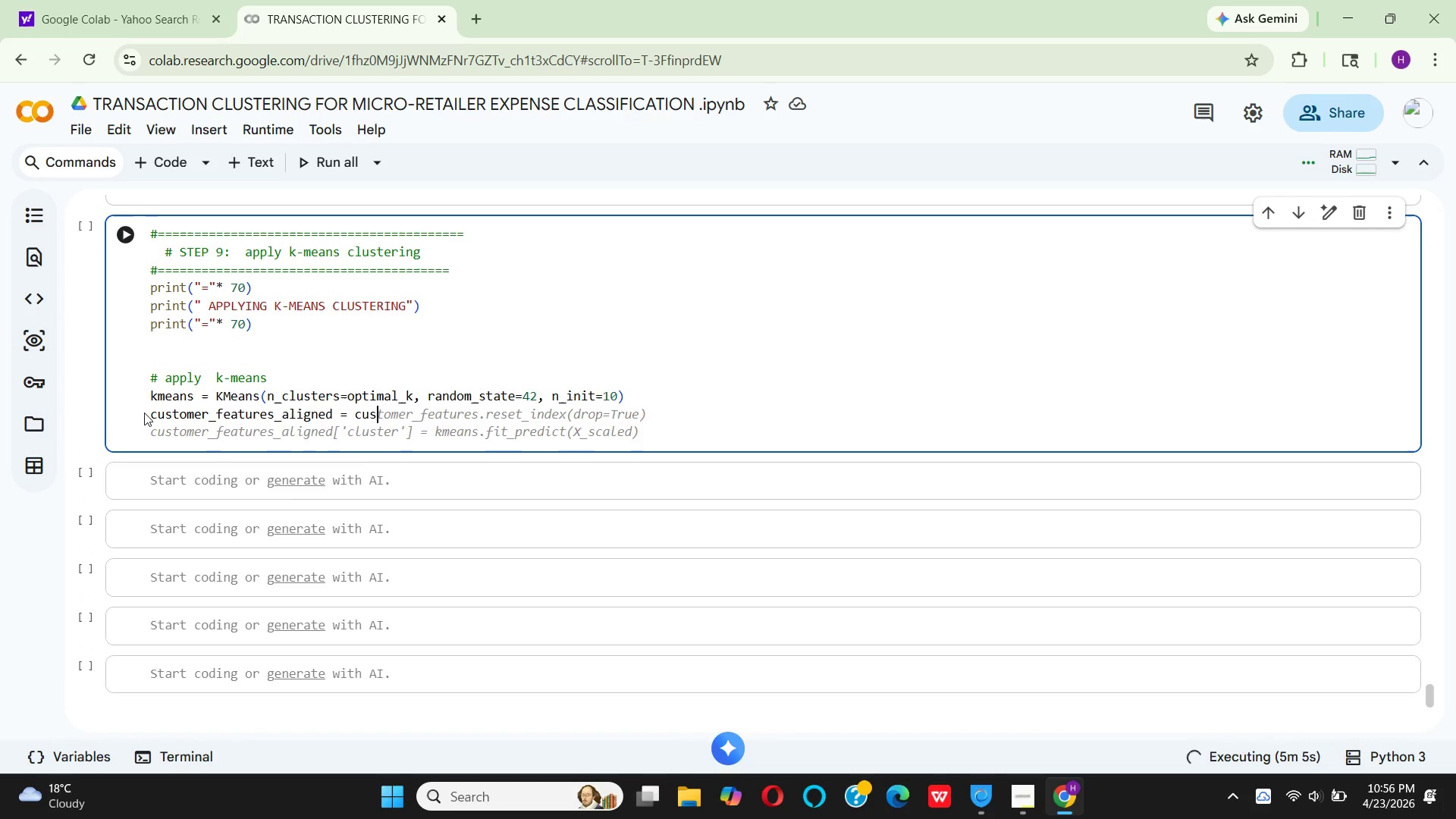 
left_click([457, 388])
 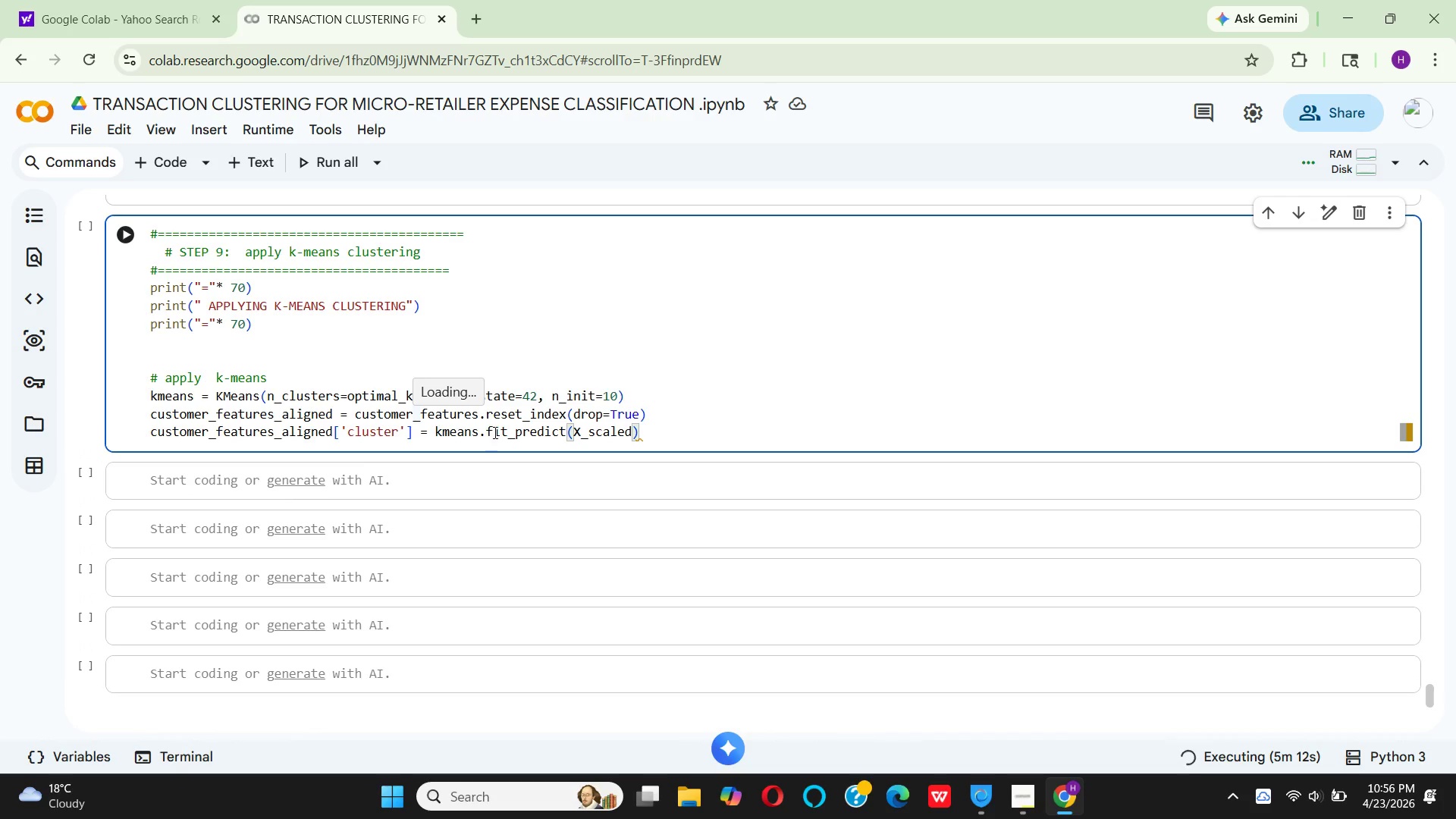 
wait(8.03)
 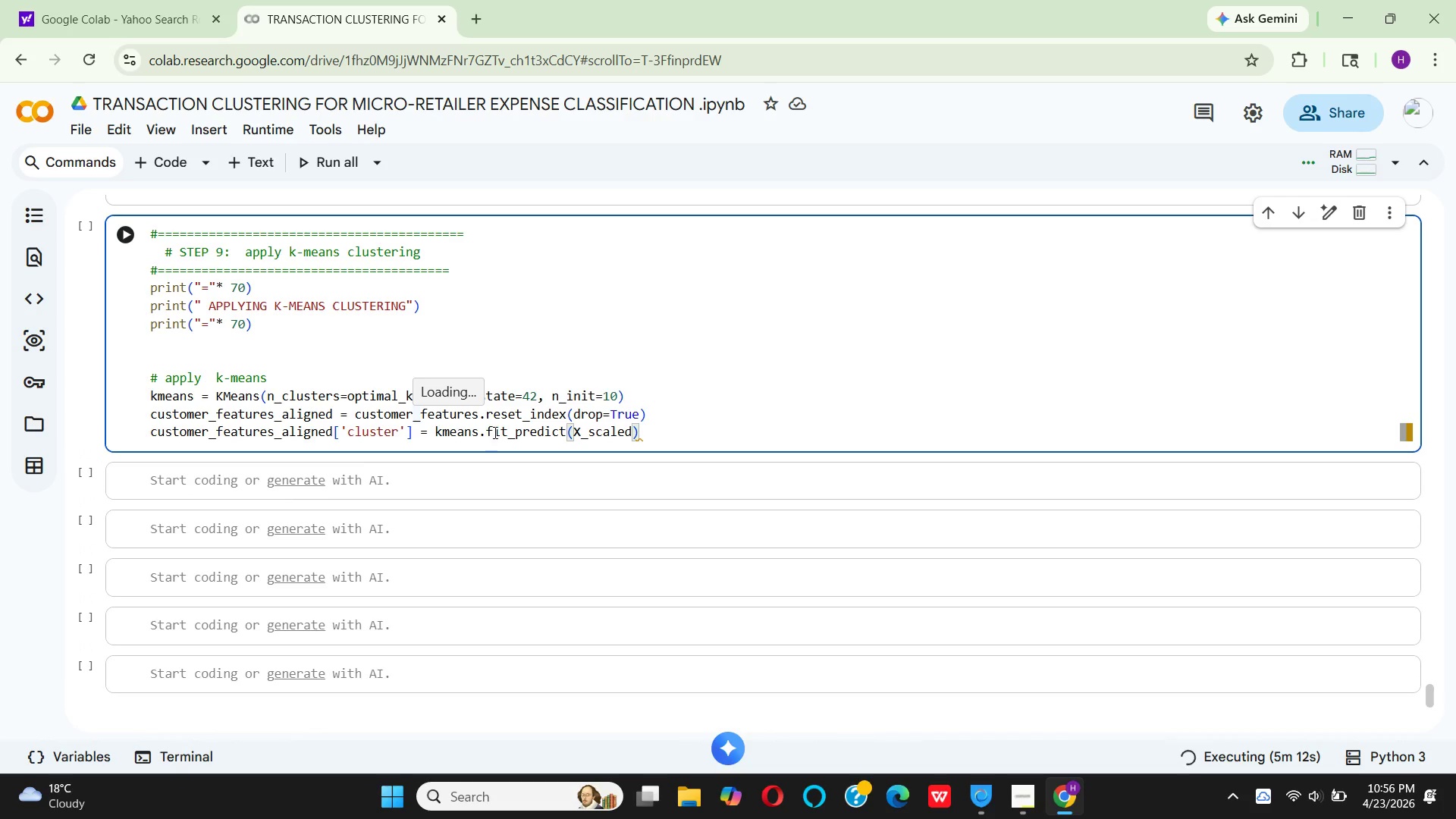 
left_click([519, 415])
 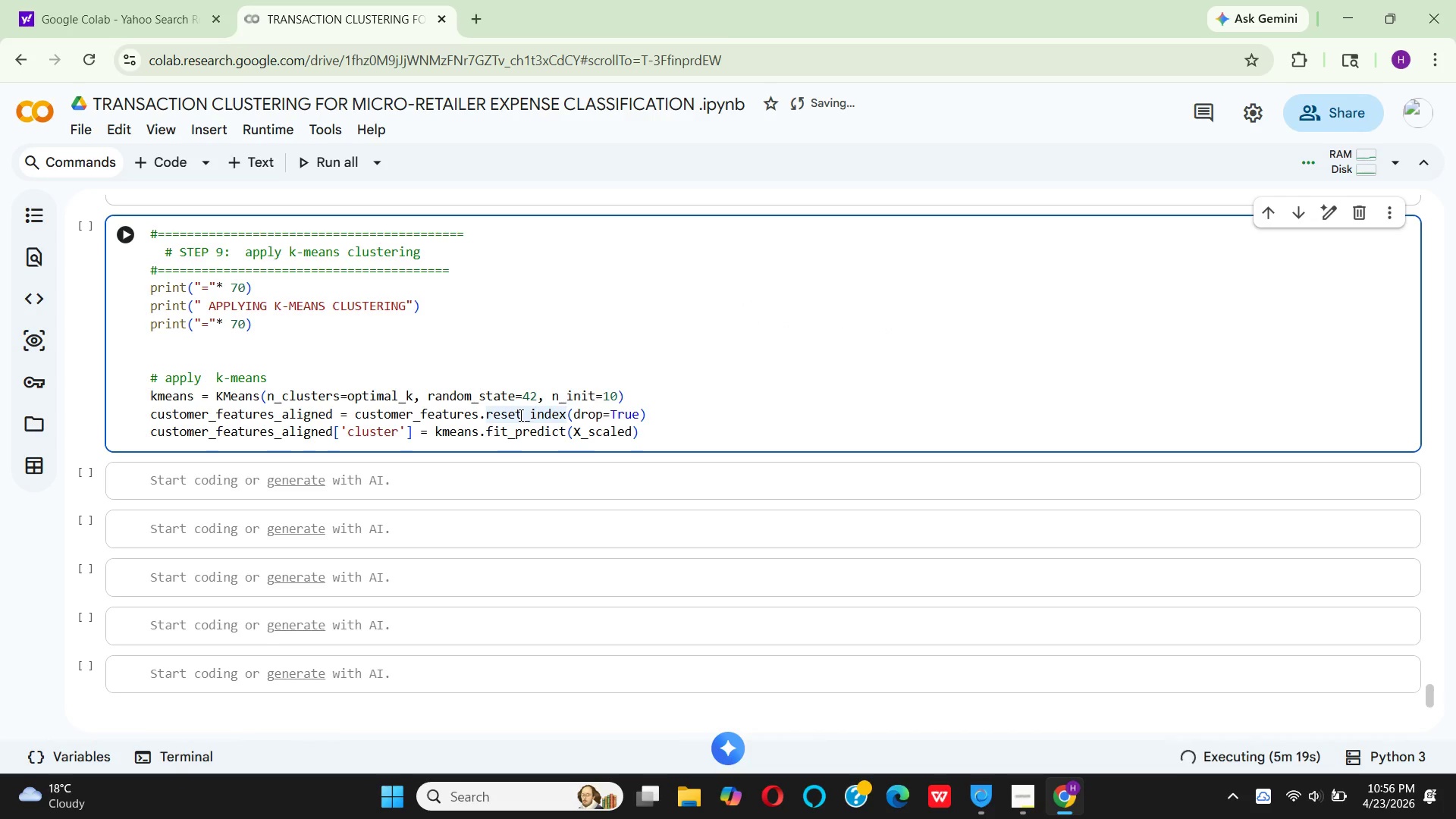 
key(Backspace)
key(Backspace)
key(Backspace)
key(Backspace)
key(Backspace)
type(loc[)
 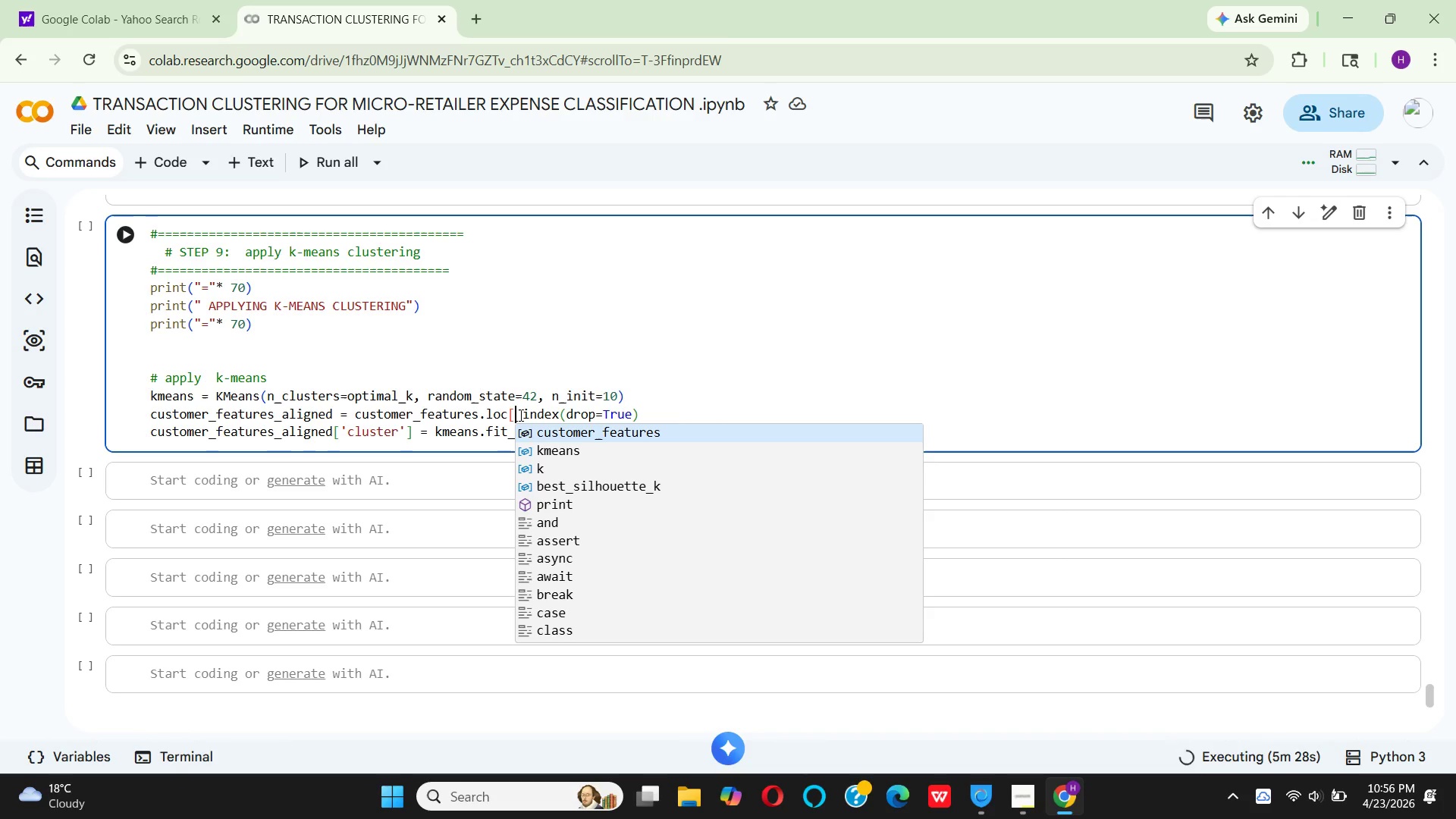 
hold_key(key=ShiftLeft, duration=0.55)
 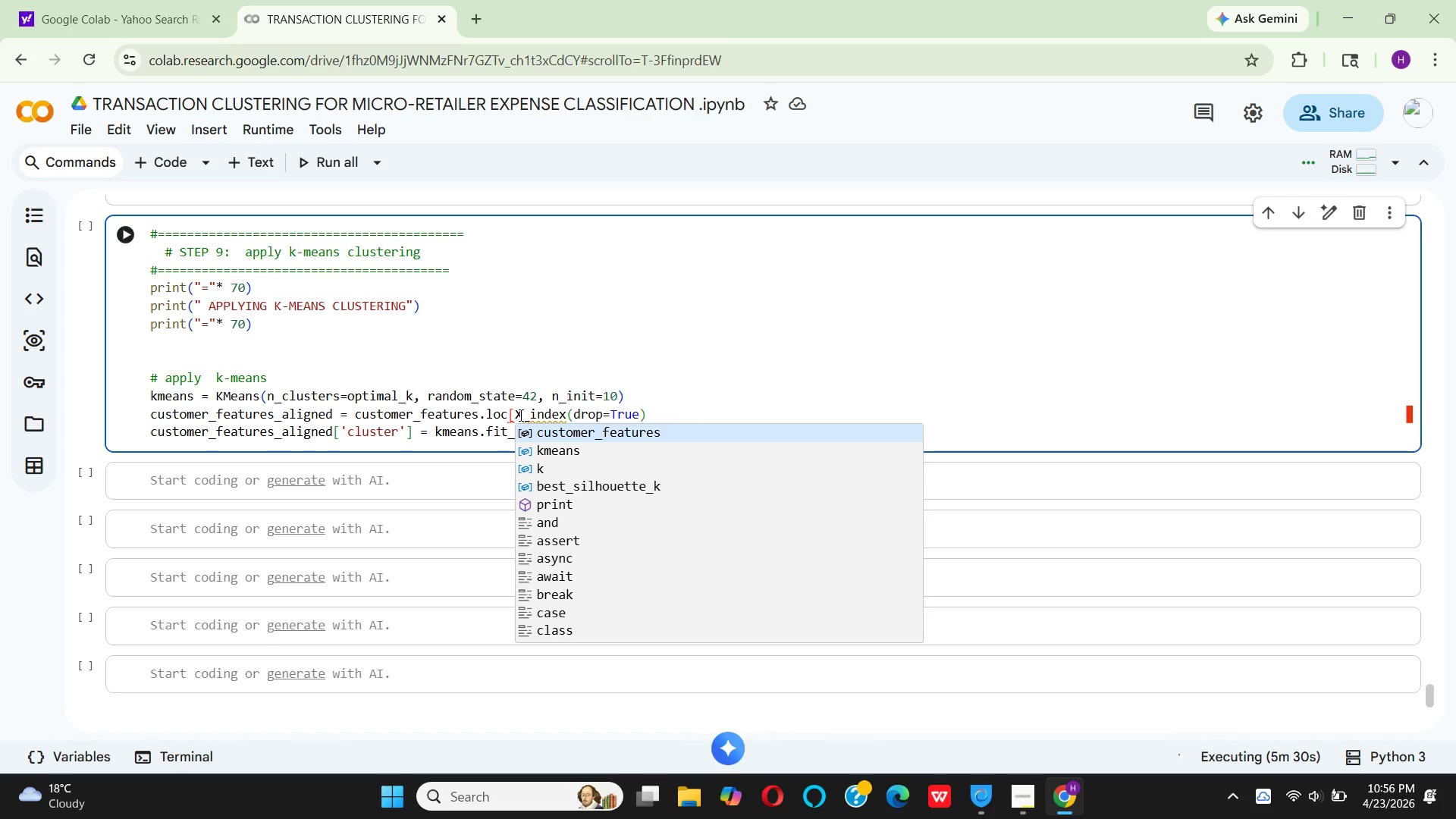 
hold_key(key=X, duration=0.36)
 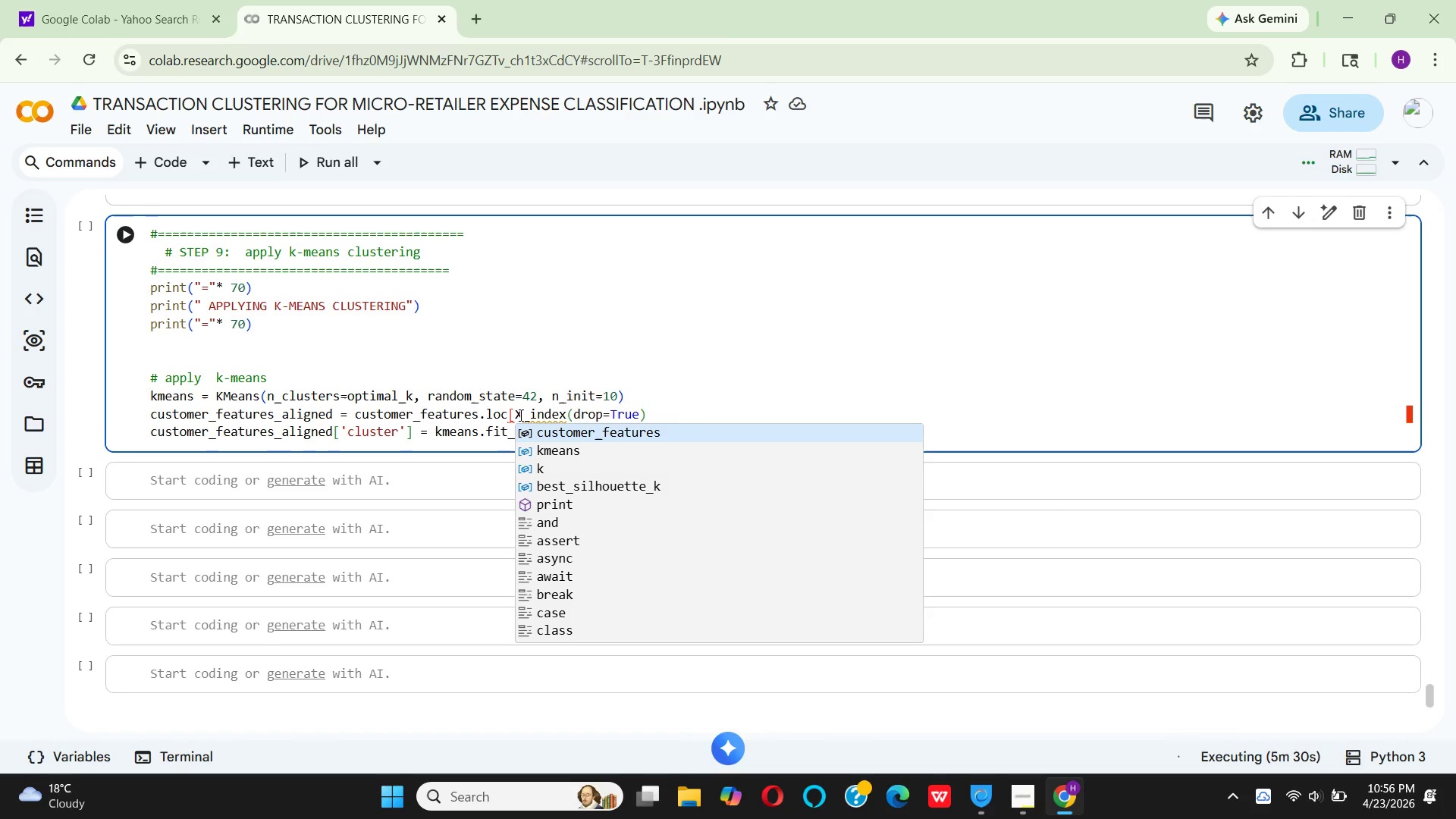 
hold_key(key=CapsLock, duration=0.66)
 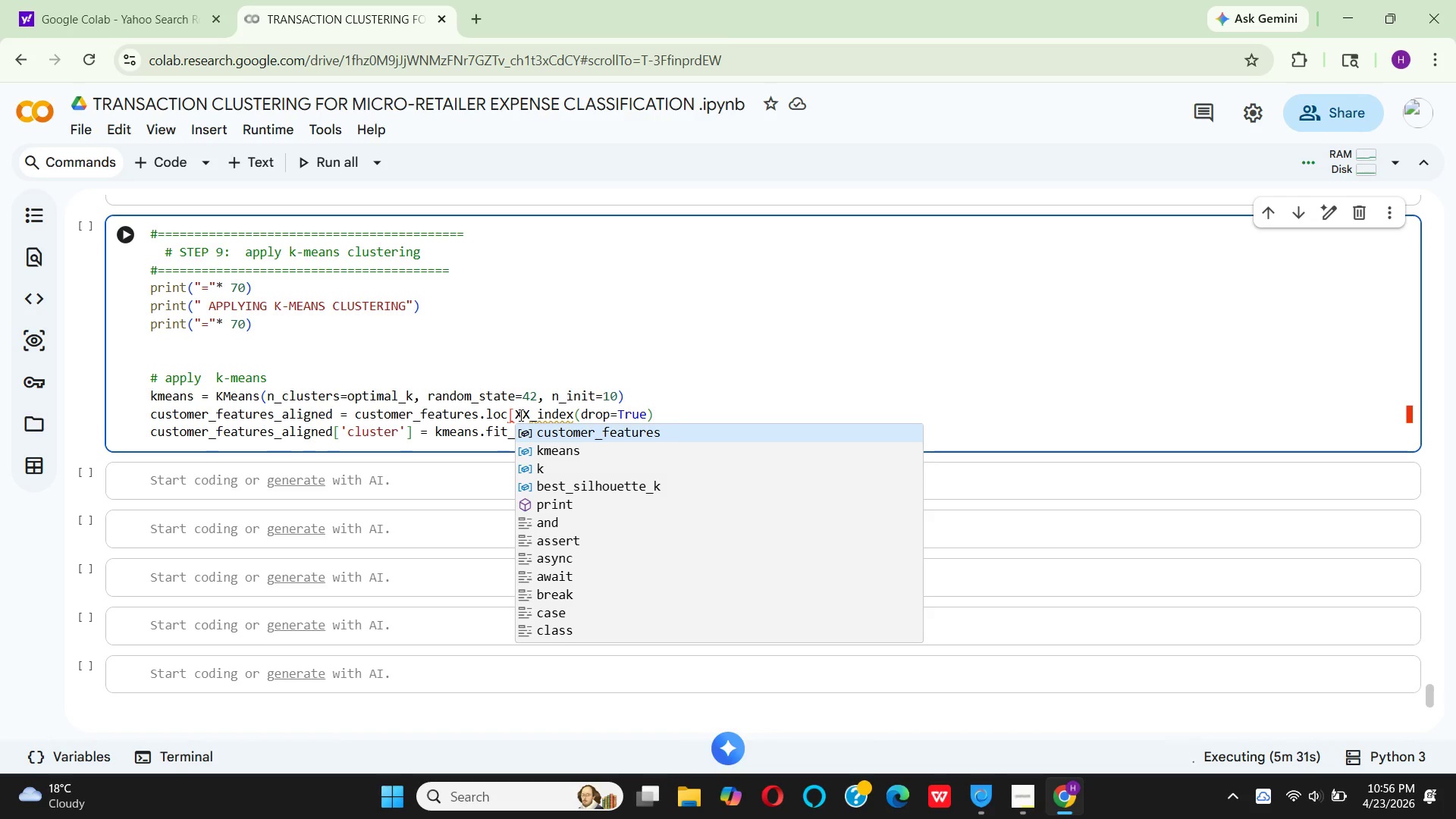 
key(X)
 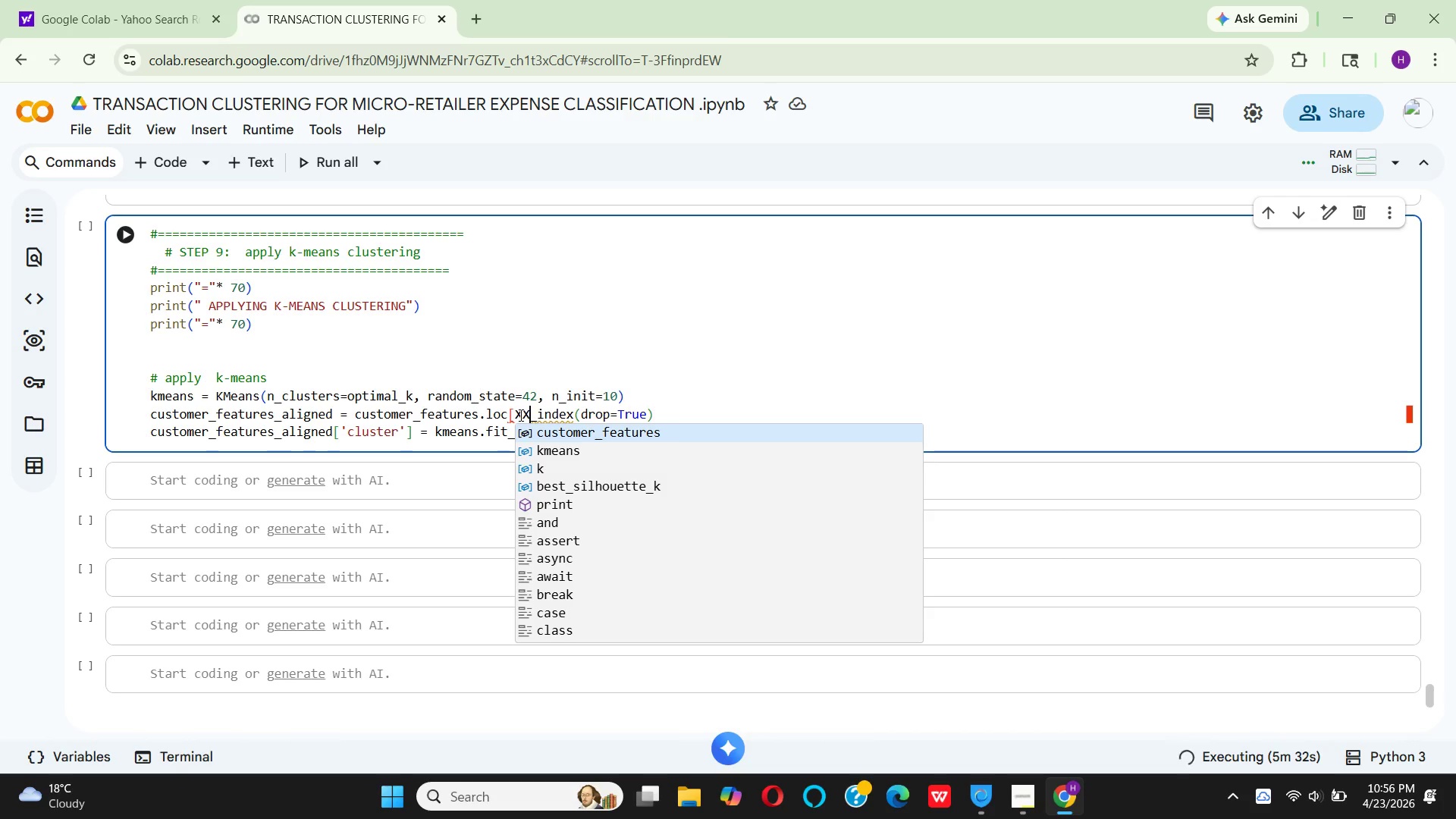 
key(Backspace)
 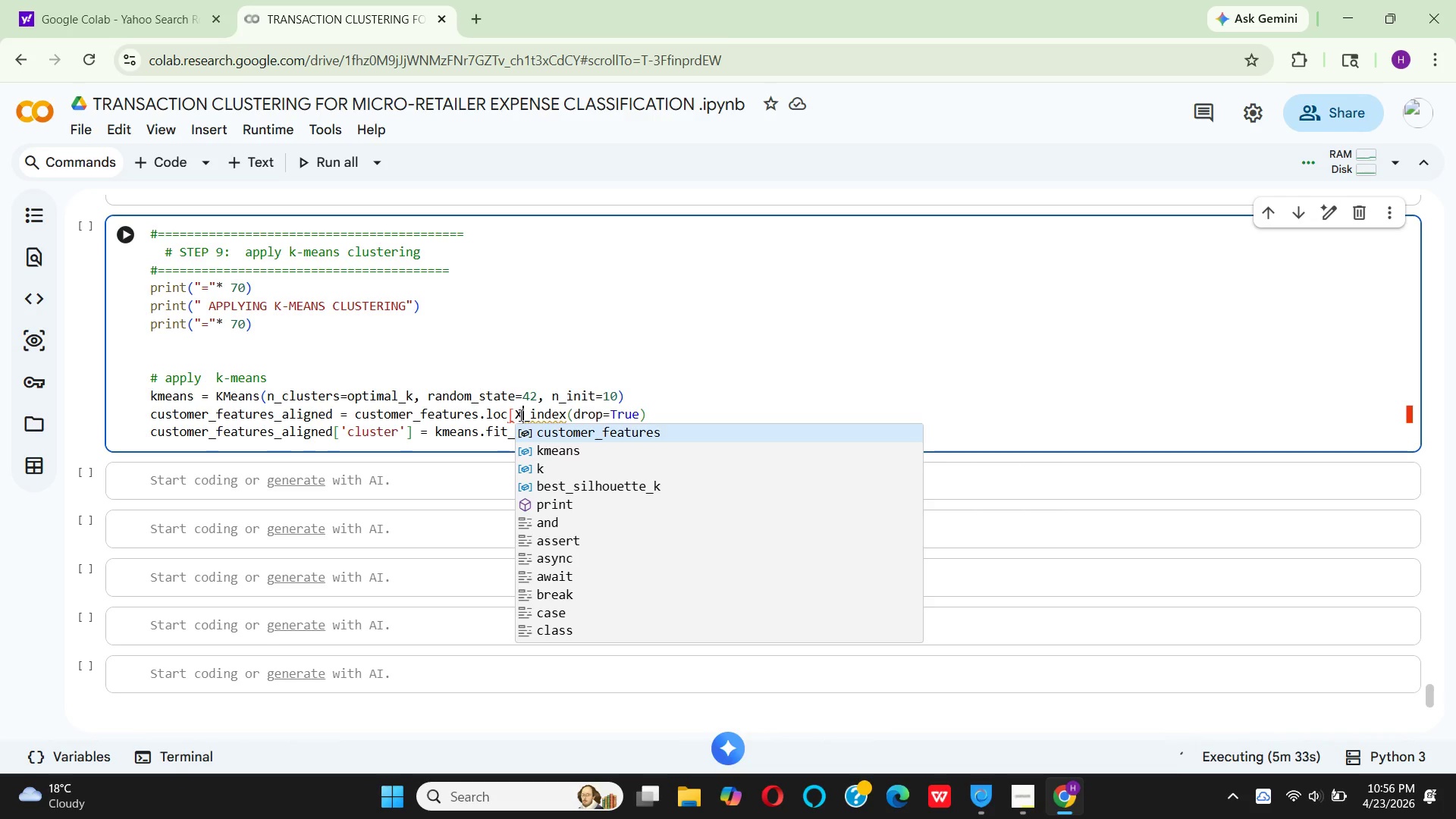 
key(Backspace)
 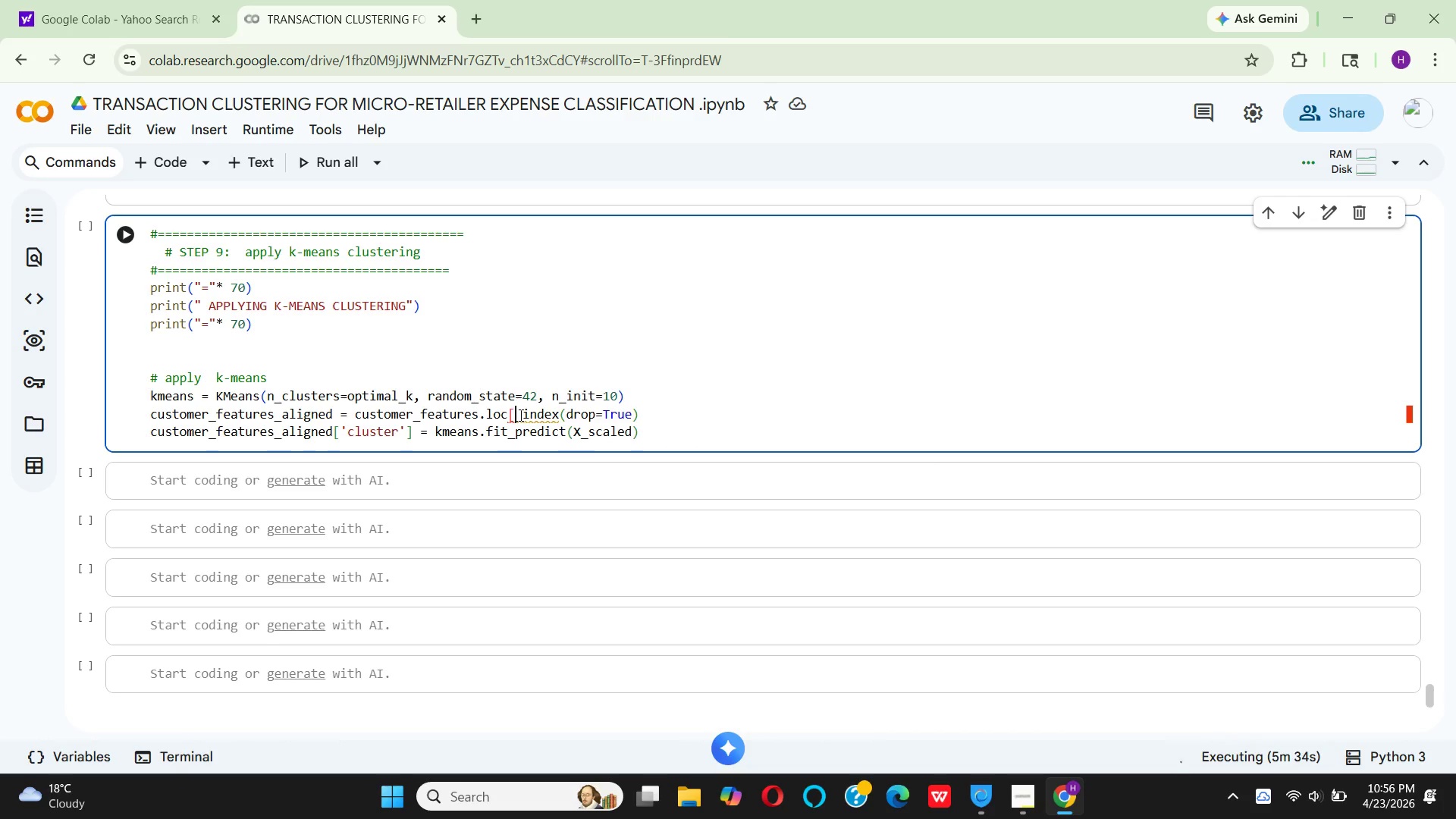 
key(X)
 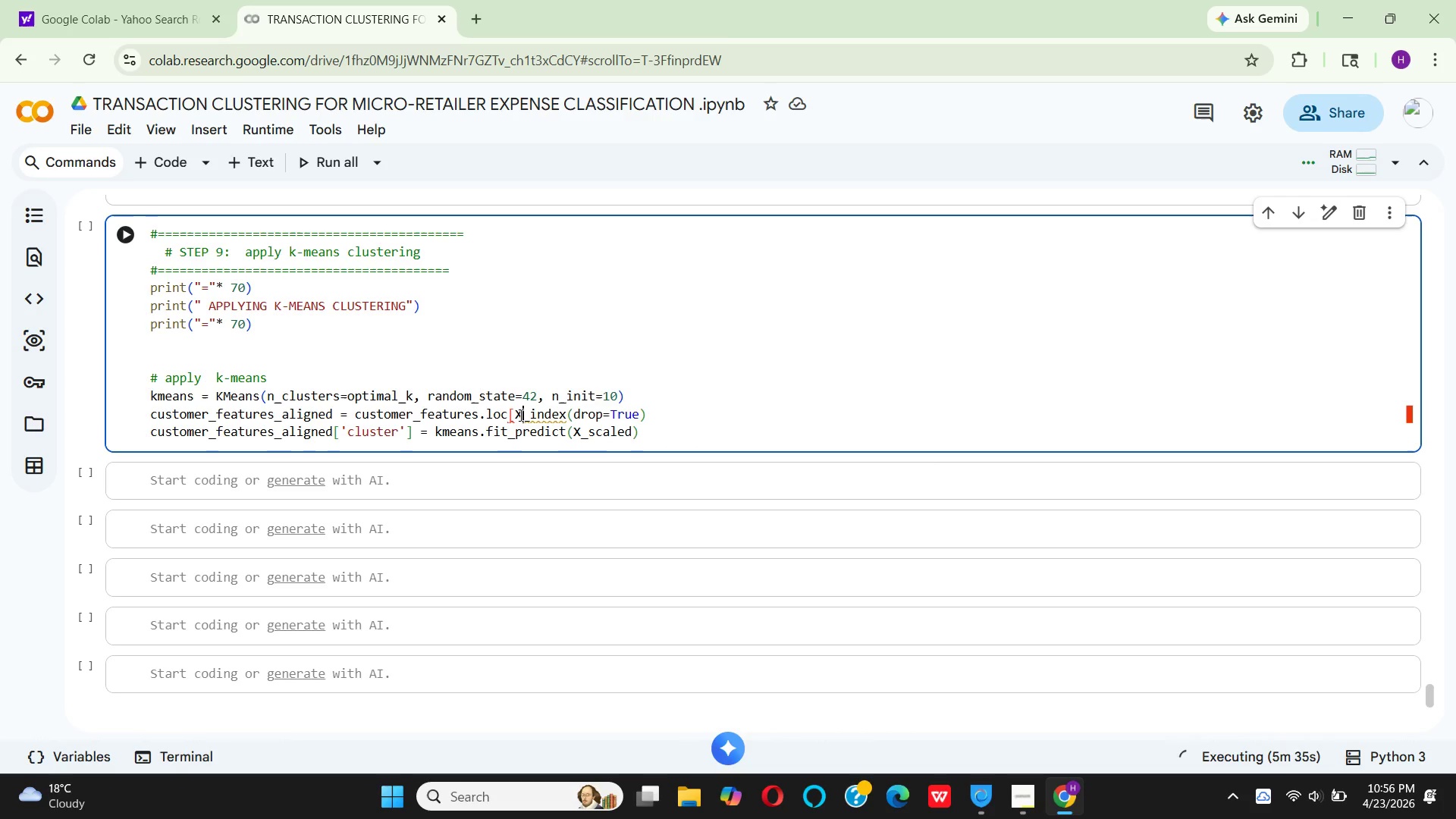 
key(CapsLock)
 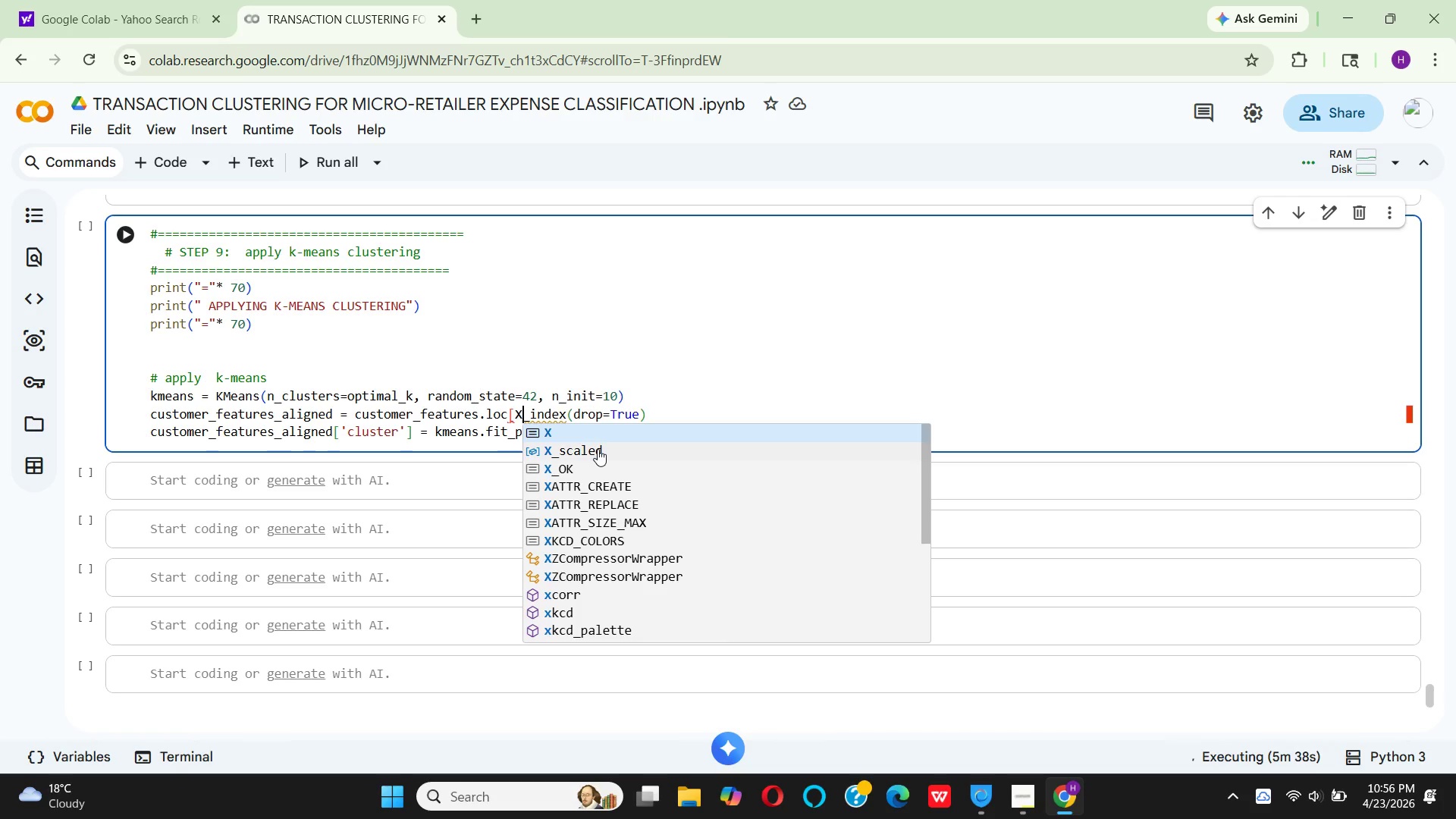 
left_click([571, 410])
 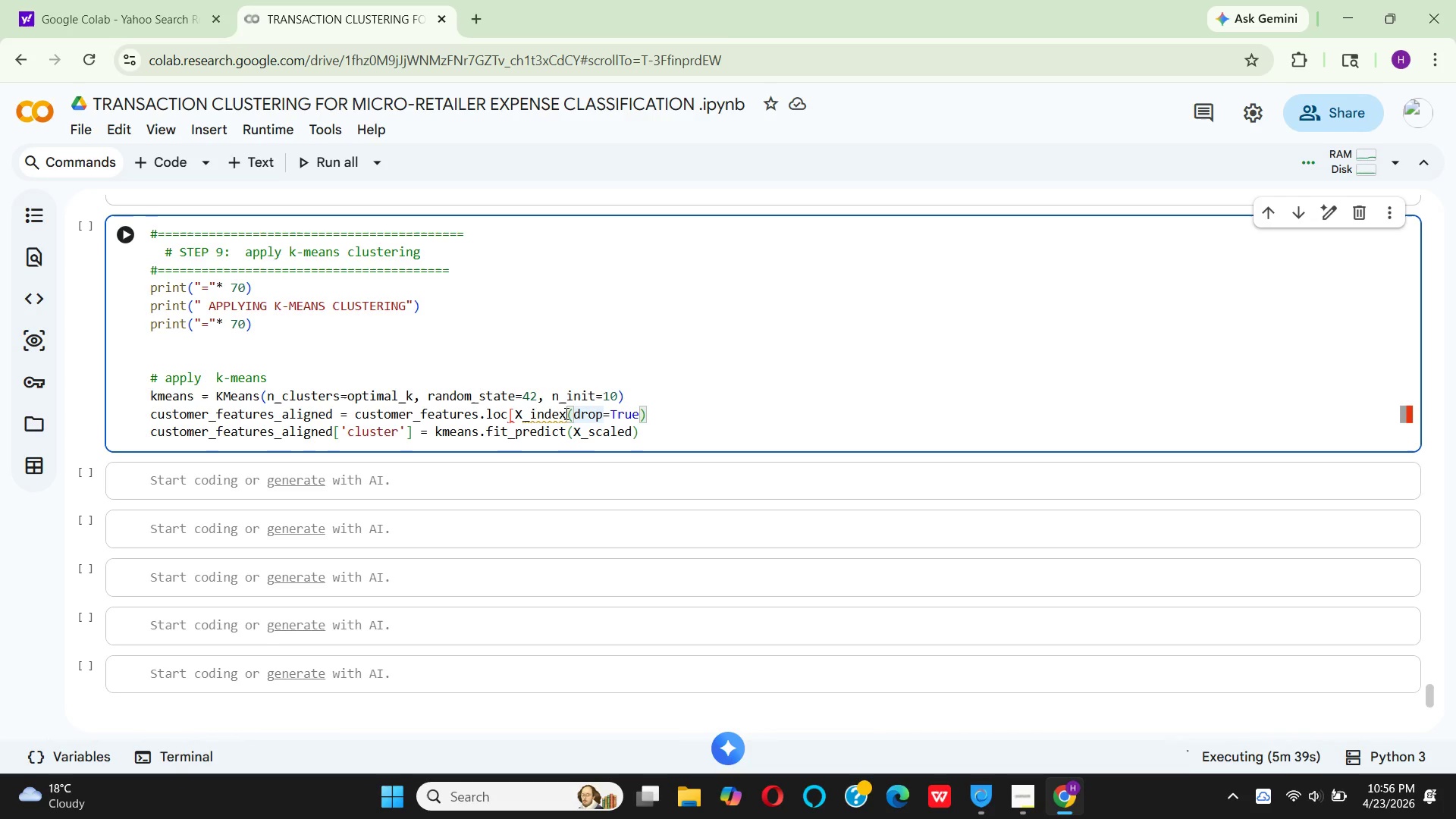 
left_click([565, 413])
 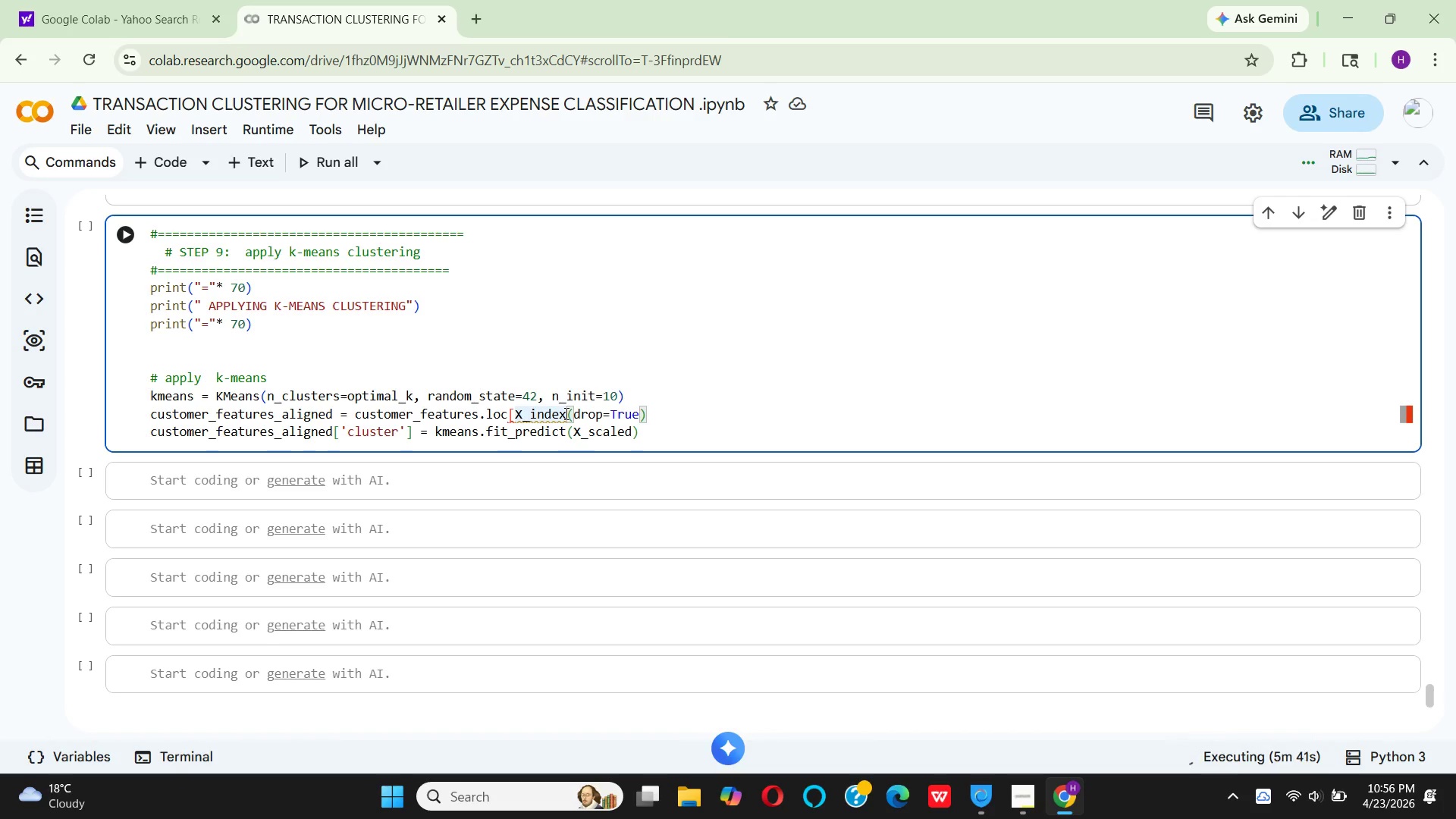 
key(Shift+BracketRight)
 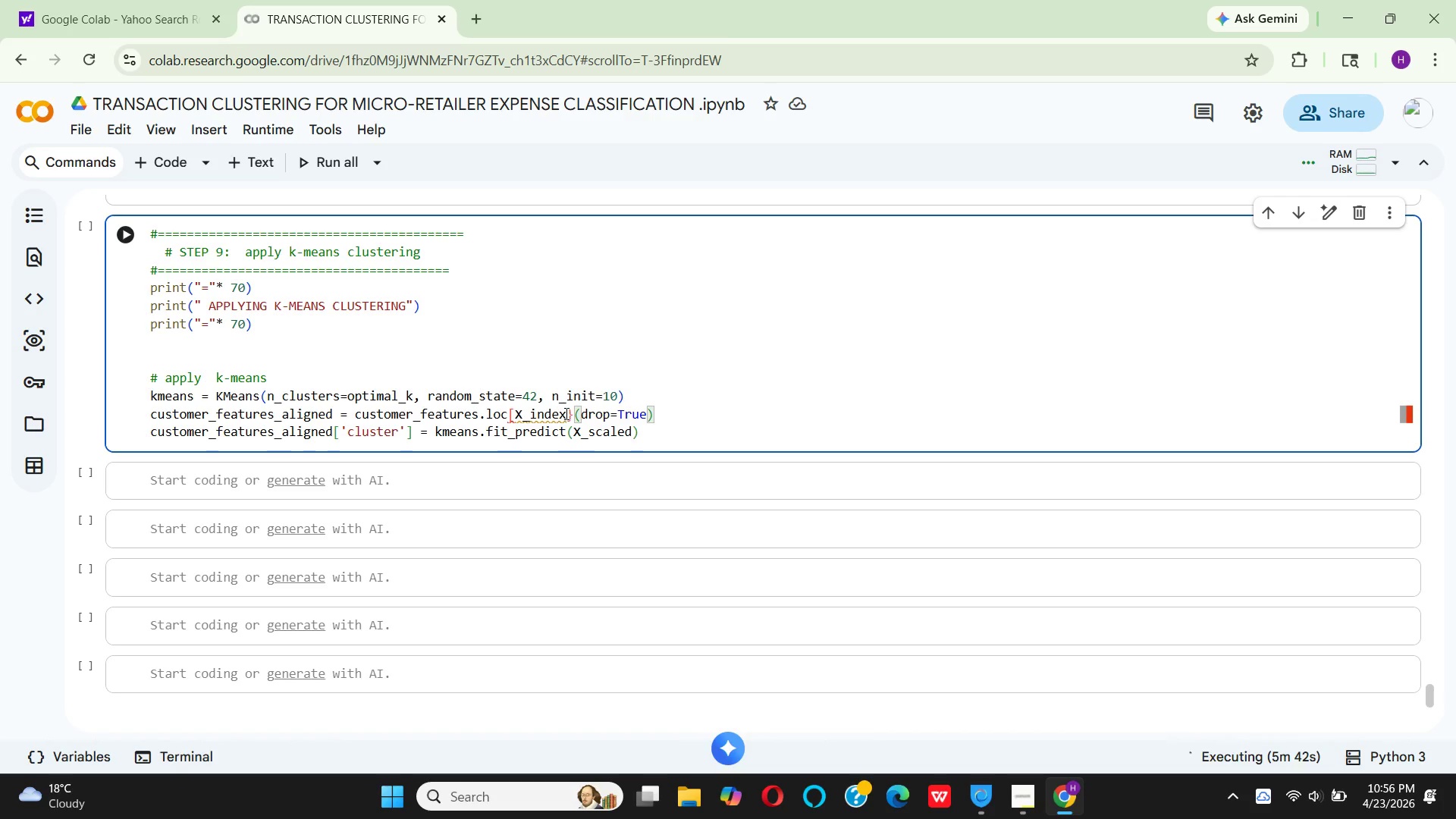 
key(Backspace)
 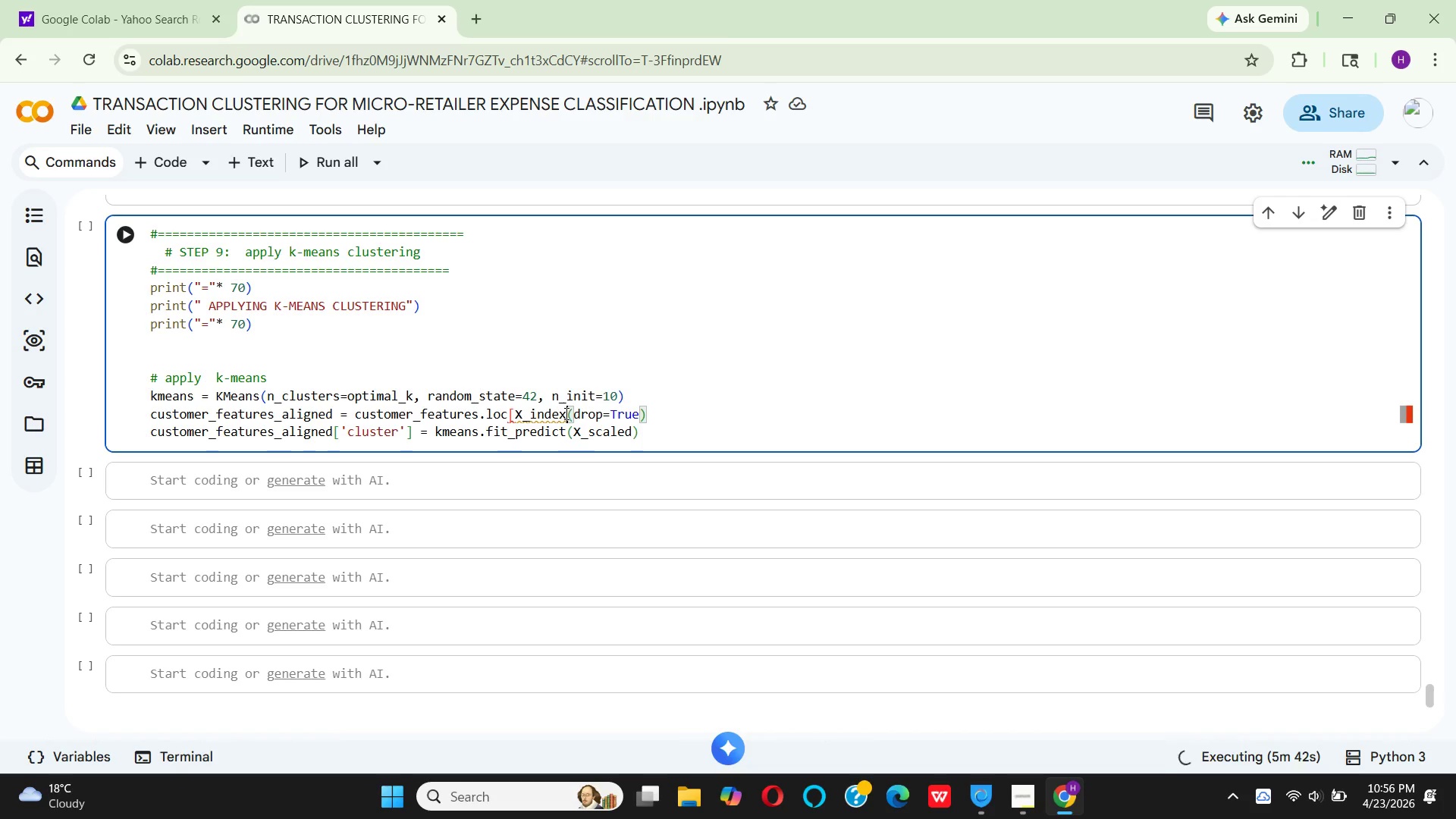 
key(BracketRight)
 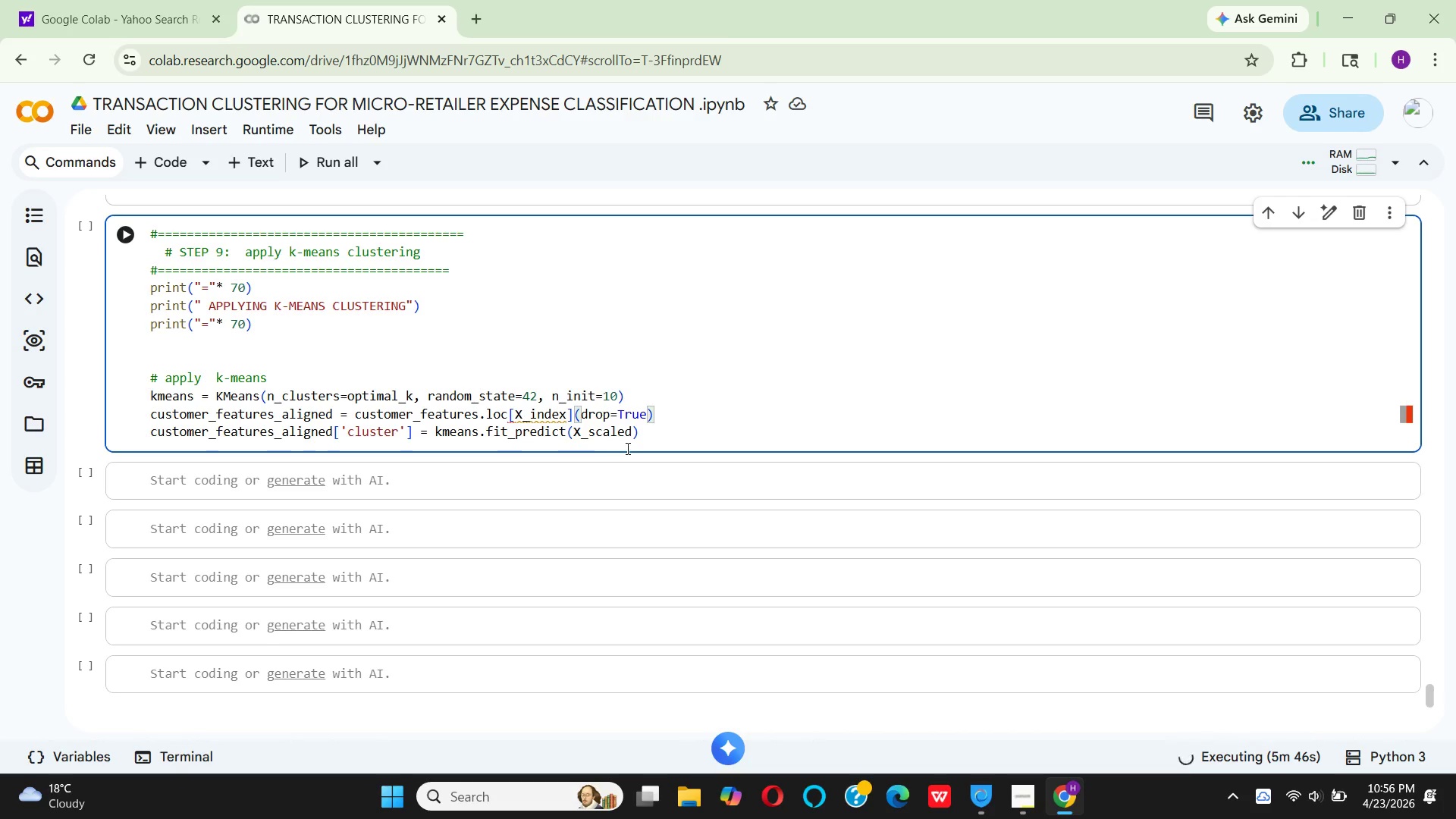 
wait(5.2)
 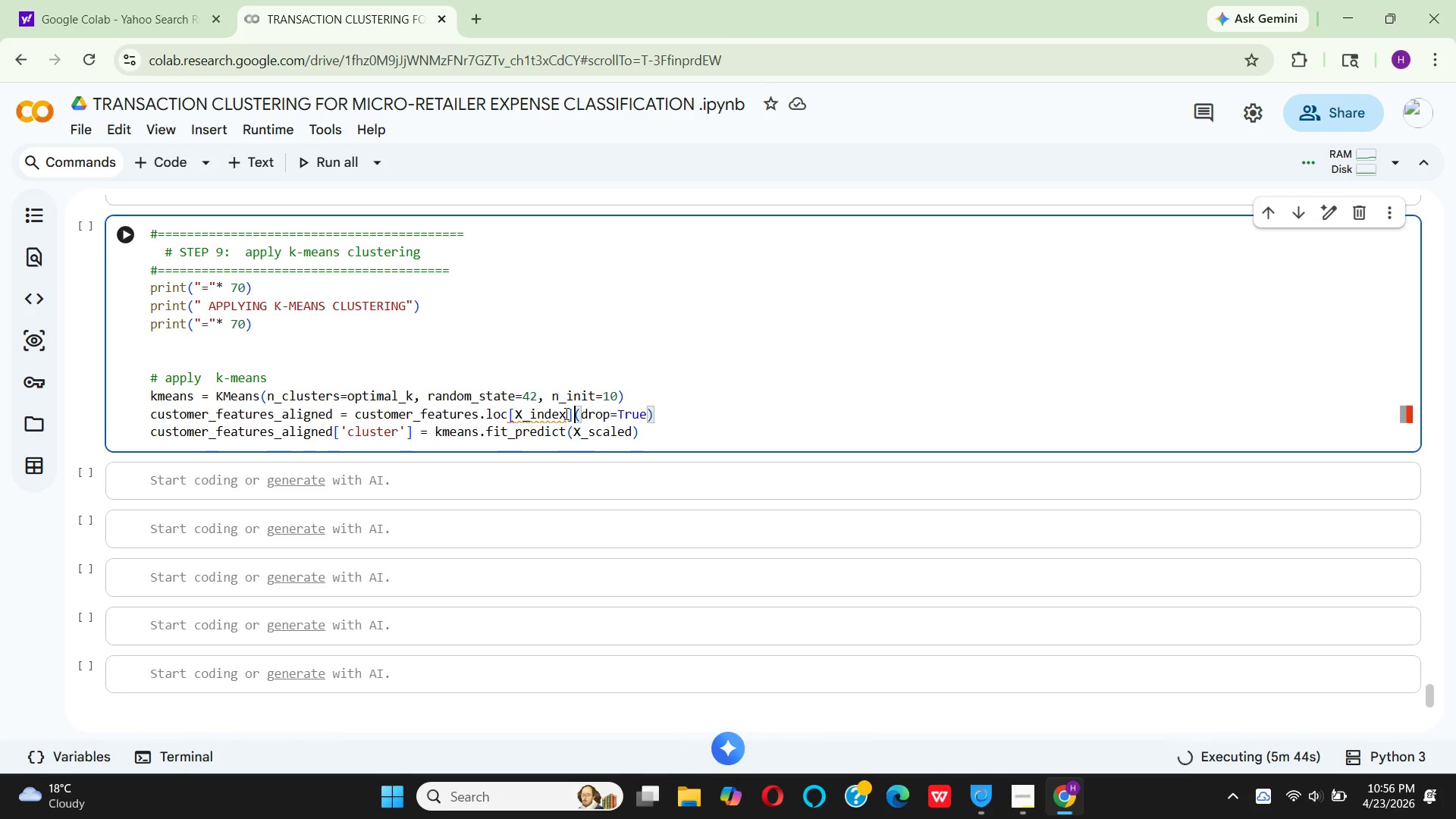 
left_click([664, 414])
 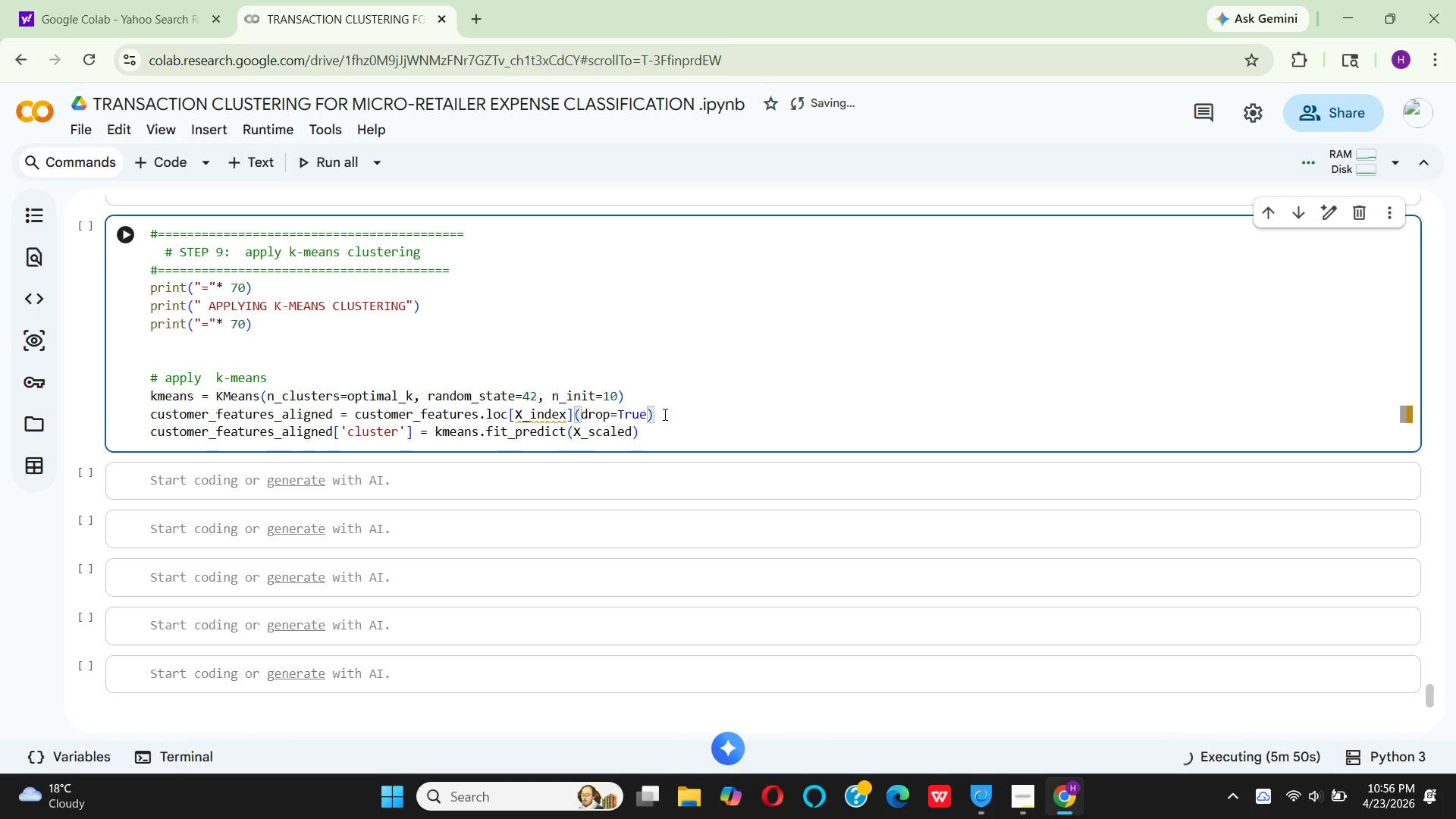 
key(Backspace)
key(Backspace)
key(Backspace)
key(Backspace)
key(Backspace)
key(Backspace)
key(Backspace)
key(Backspace)
key(Backspace)
key(Backspace)
key(Backspace)
type(.copy()
 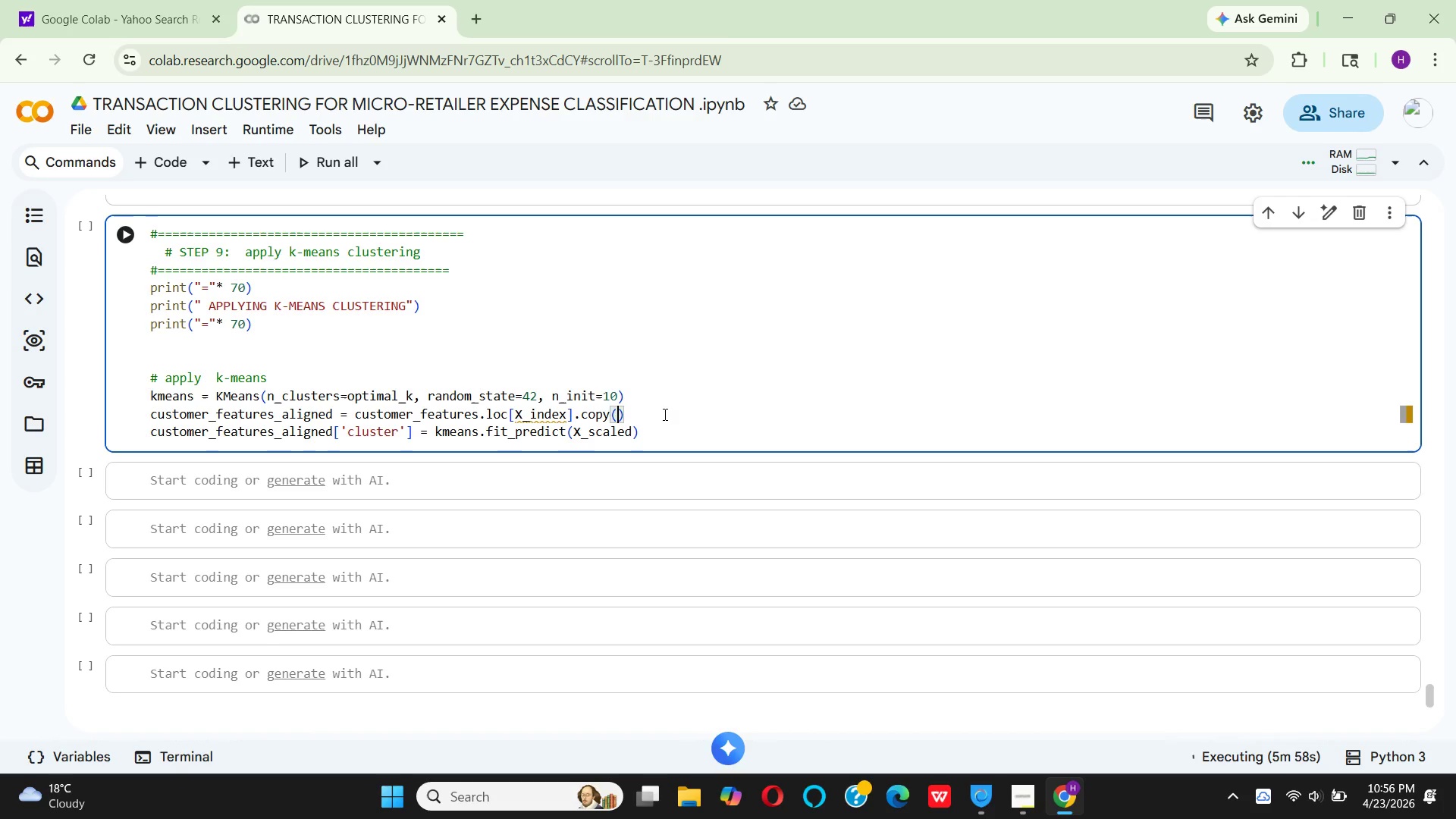 
wait(13.63)
 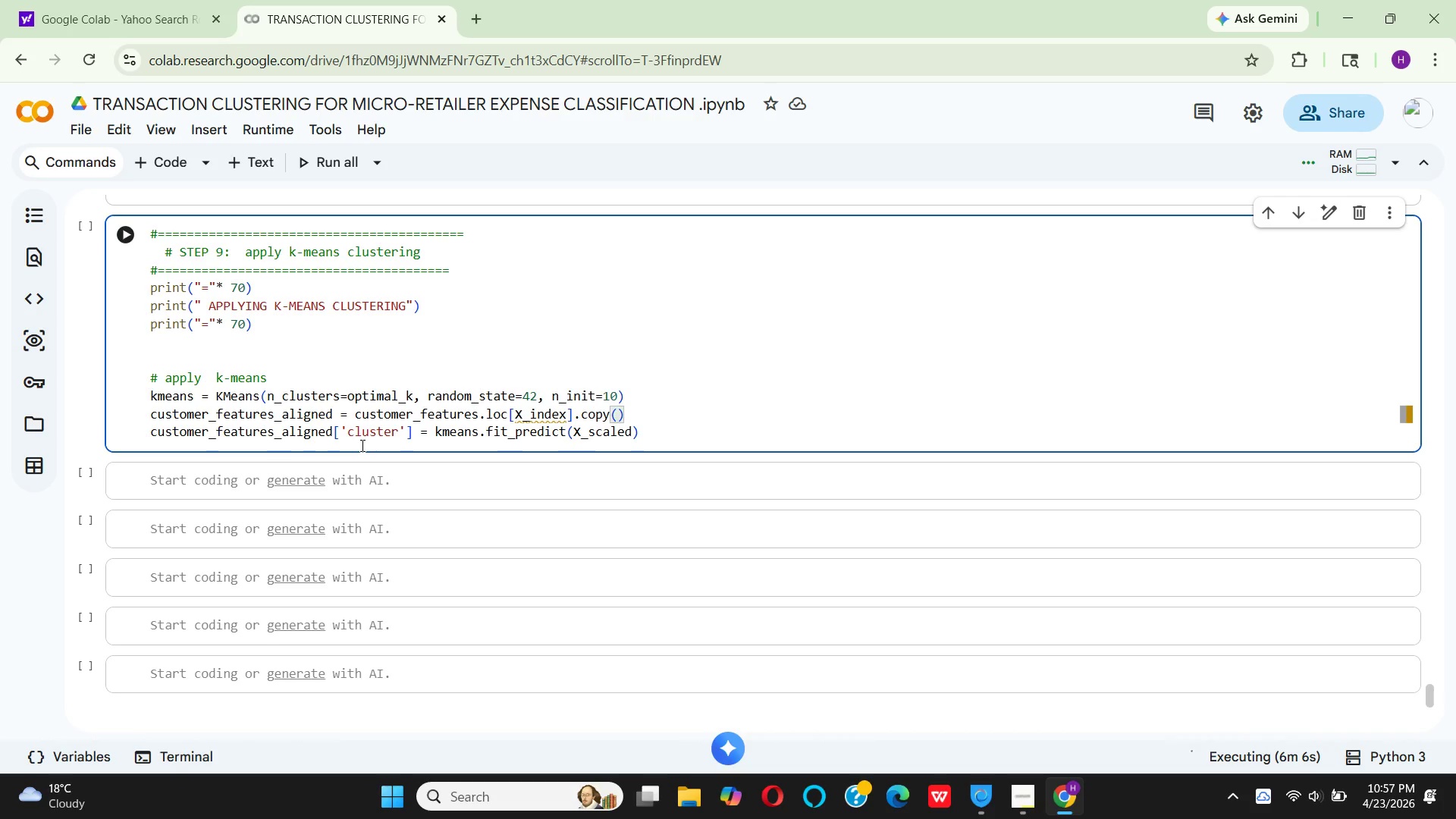 
mouse_move([535, 434])
 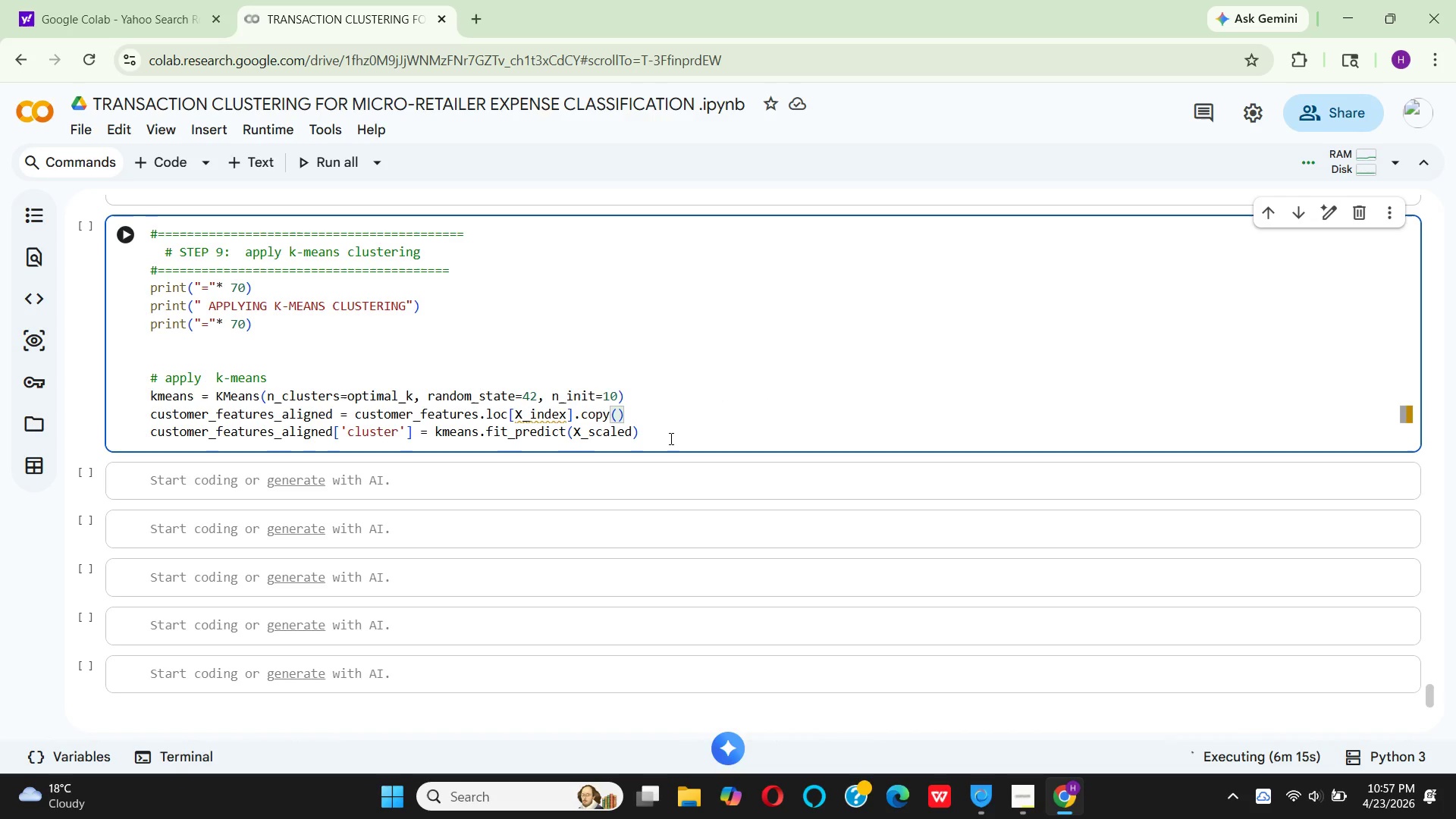 
left_click([670, 438])
 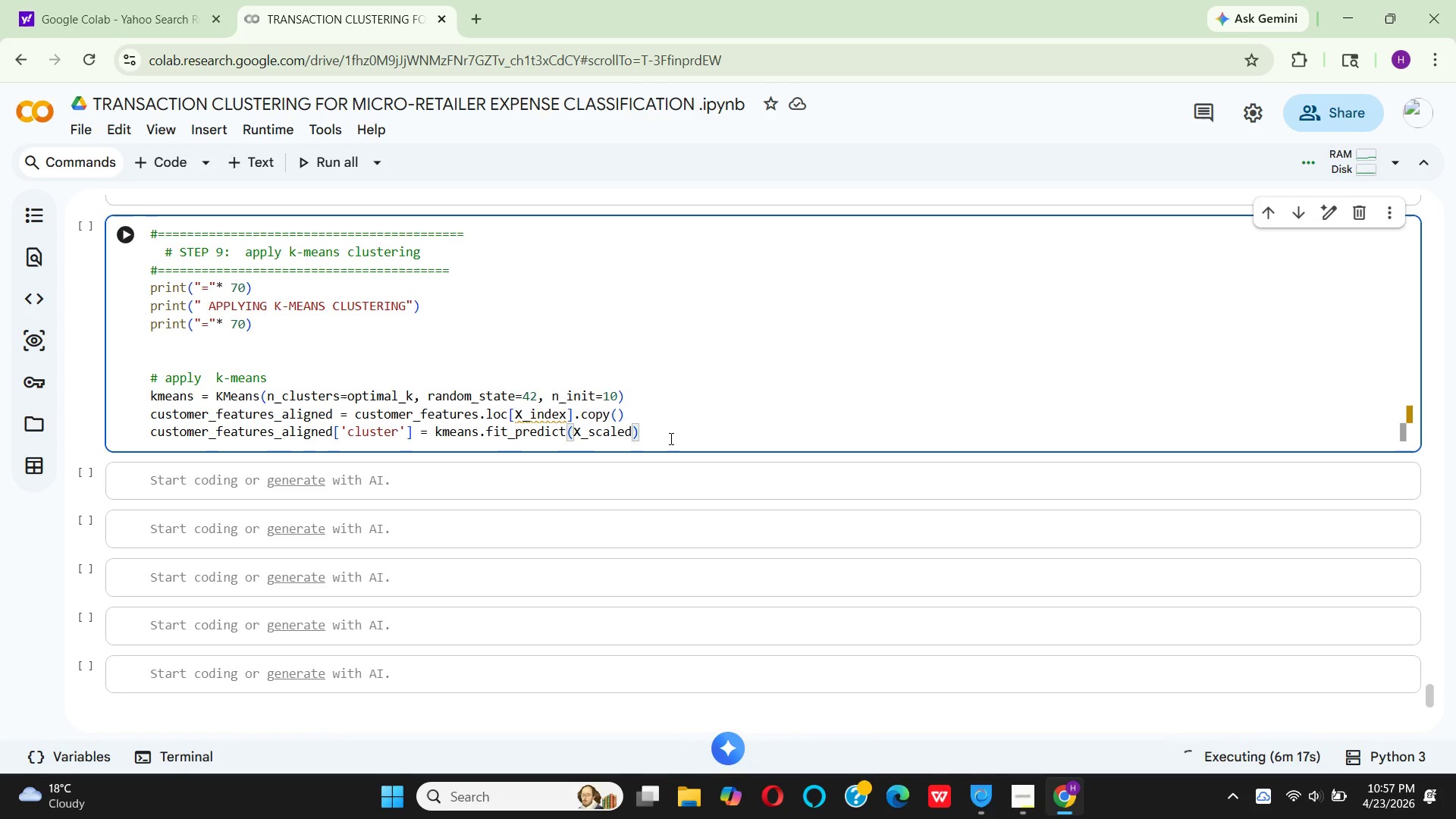 
key(Enter)
 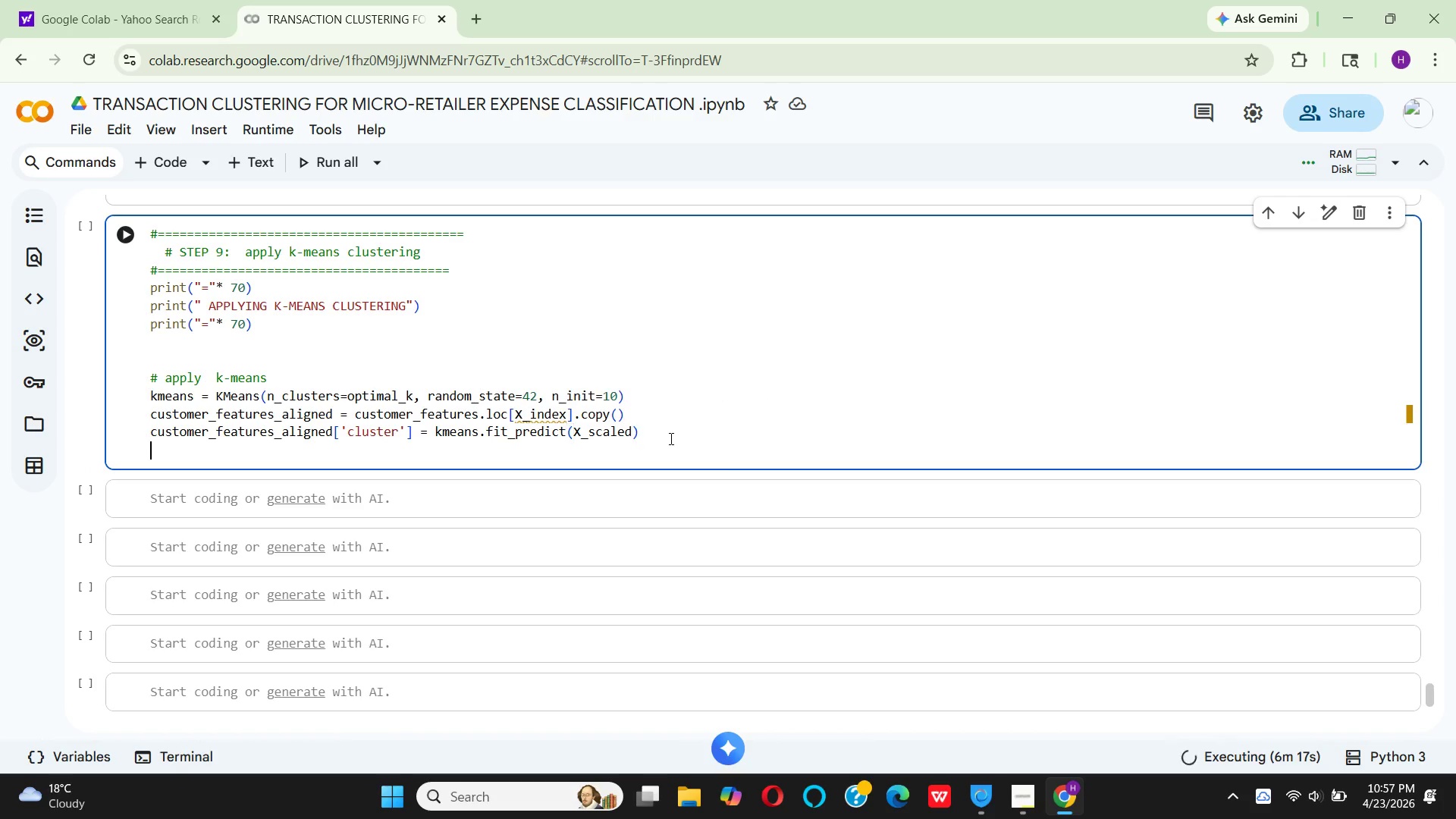 
key(Enter)
 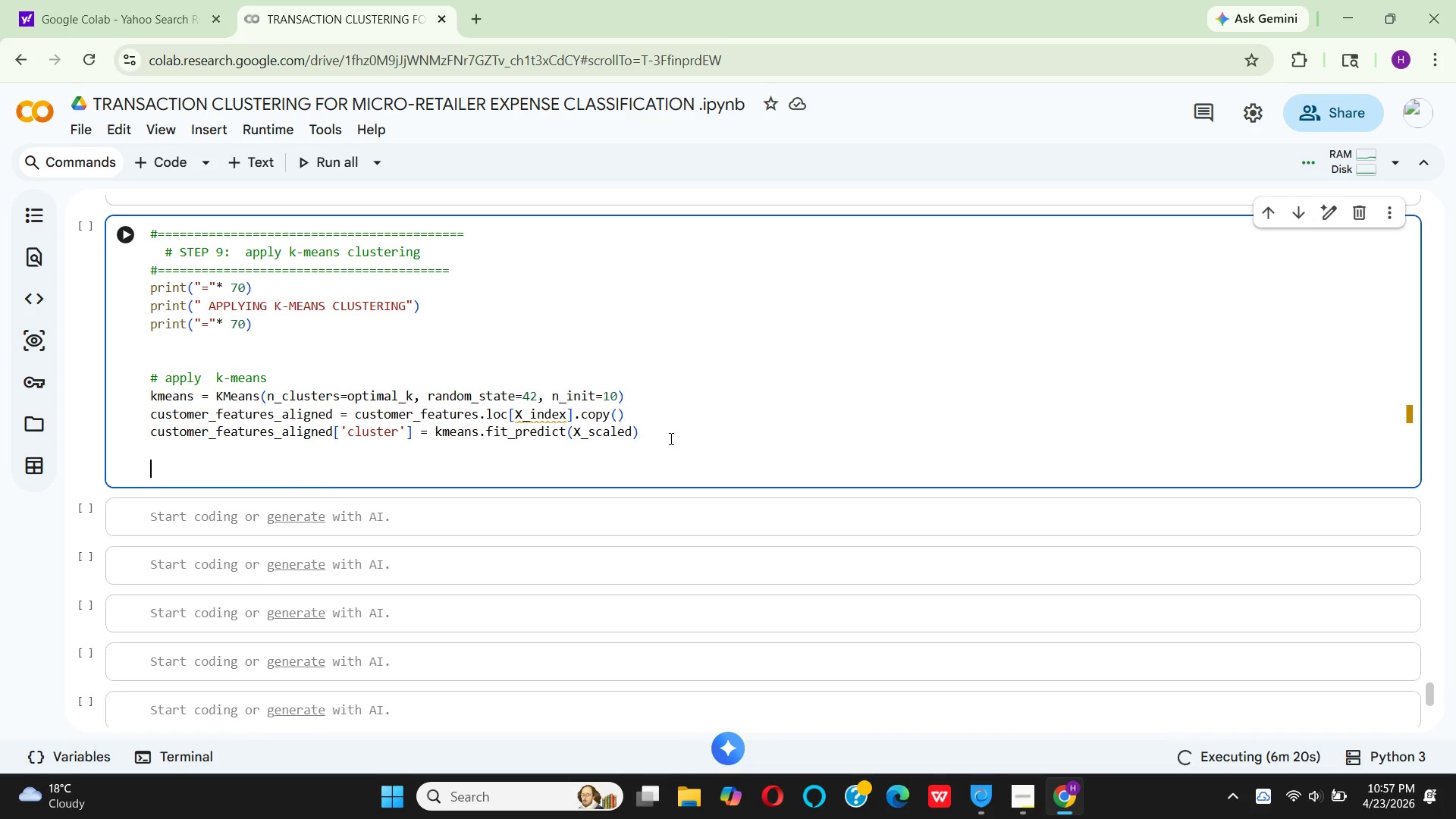 
type(# calc)
 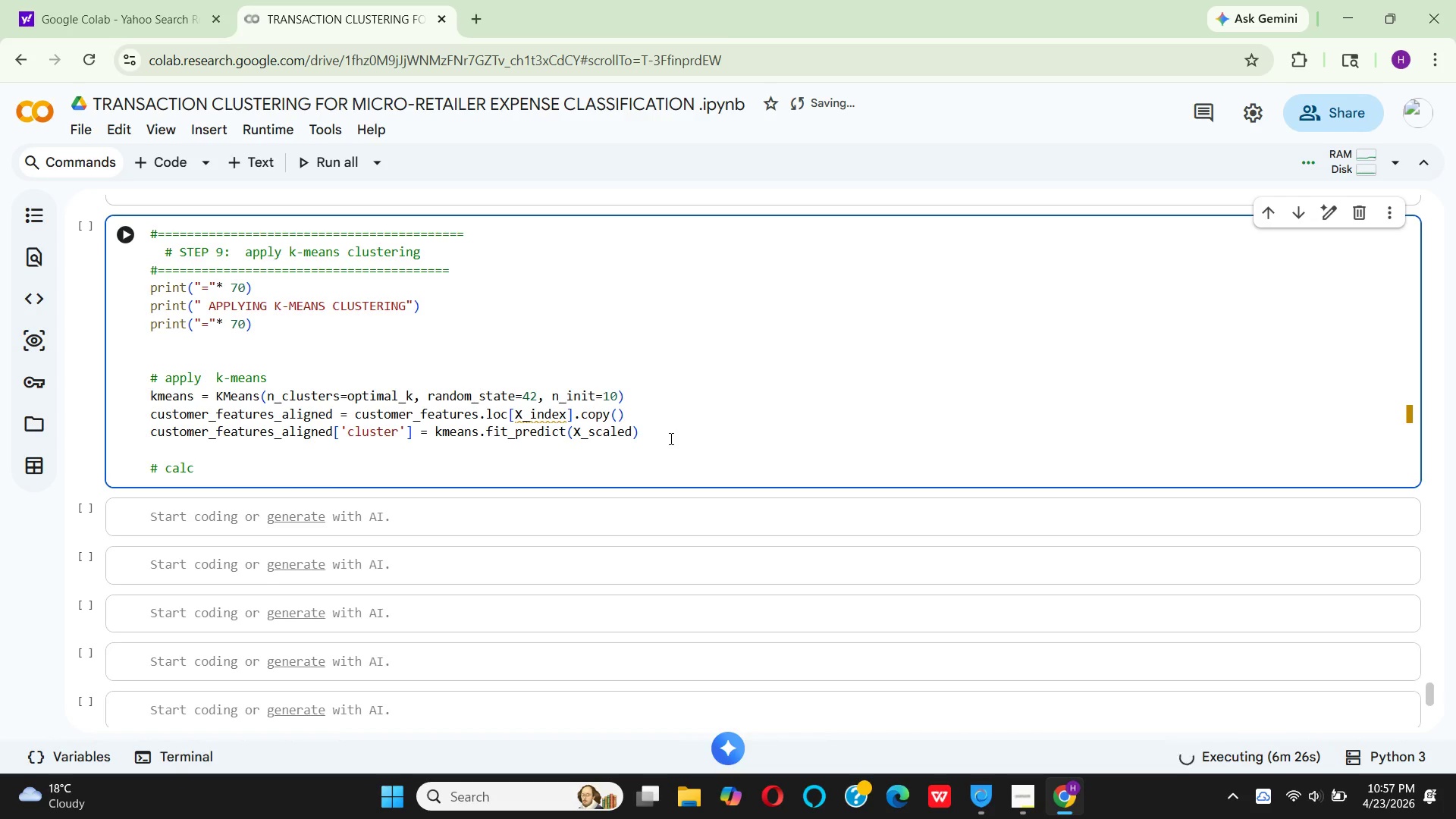 
type(ulate cluster)
 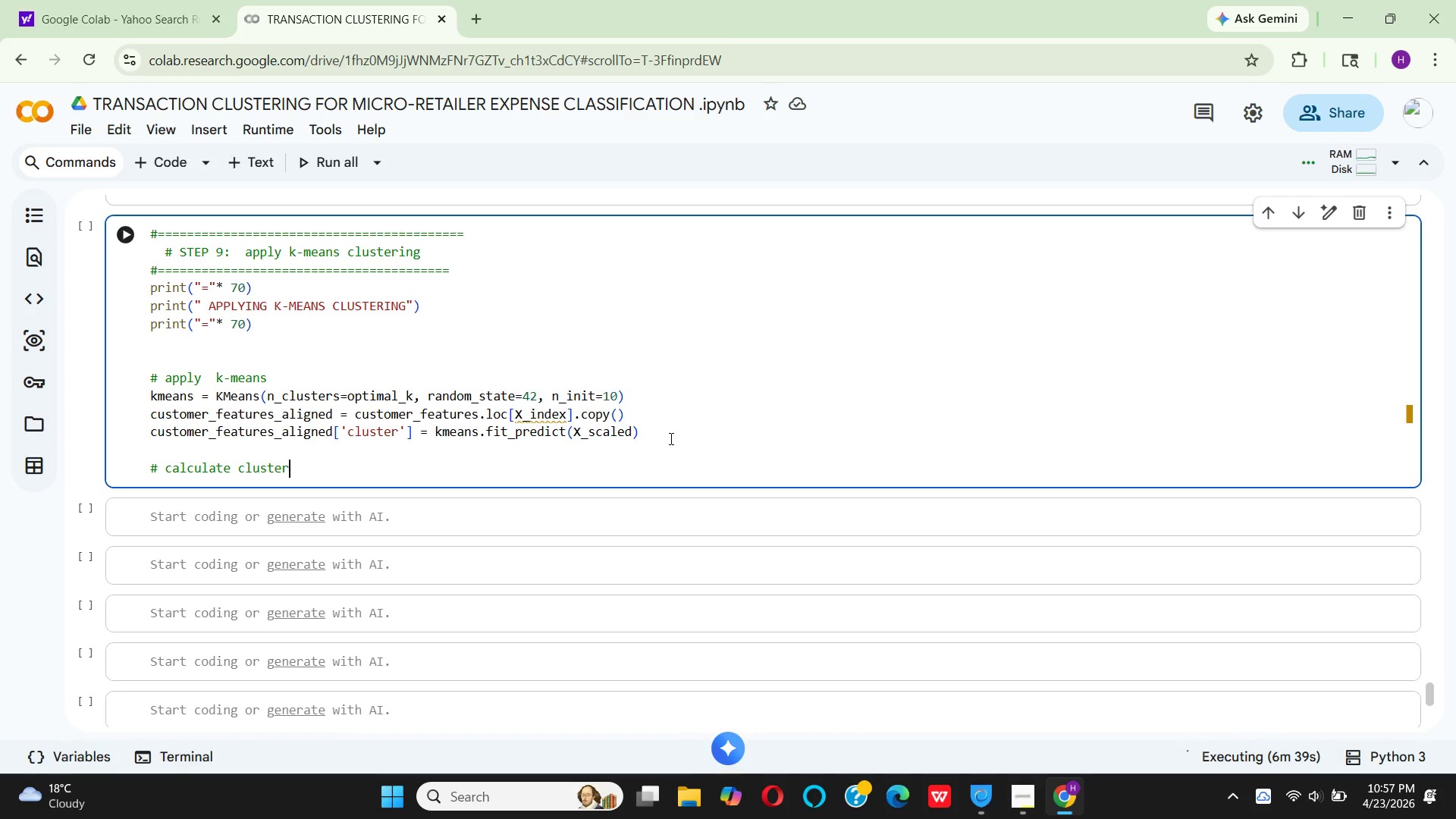 
key(Space)
 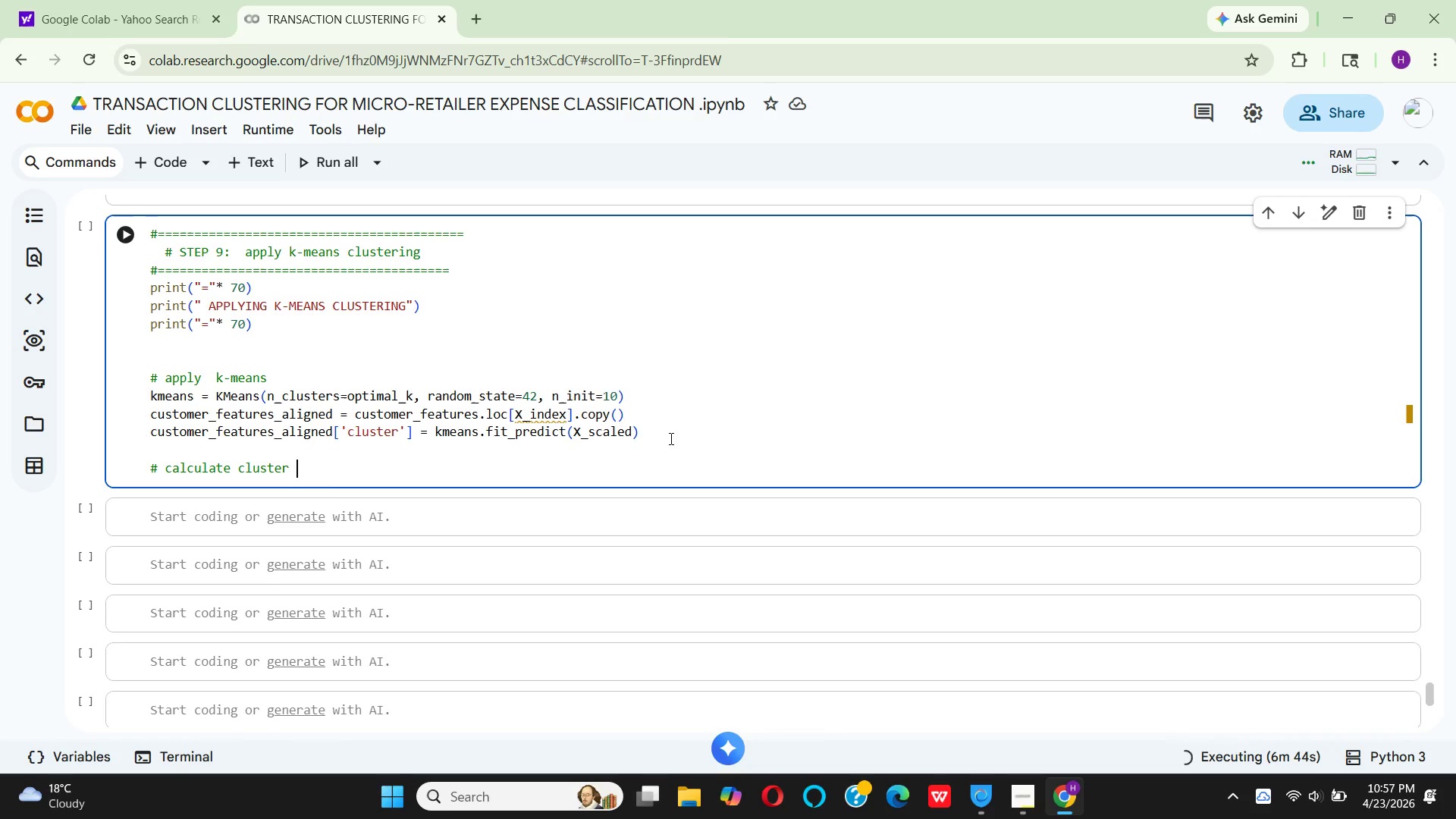 
type(statist)
 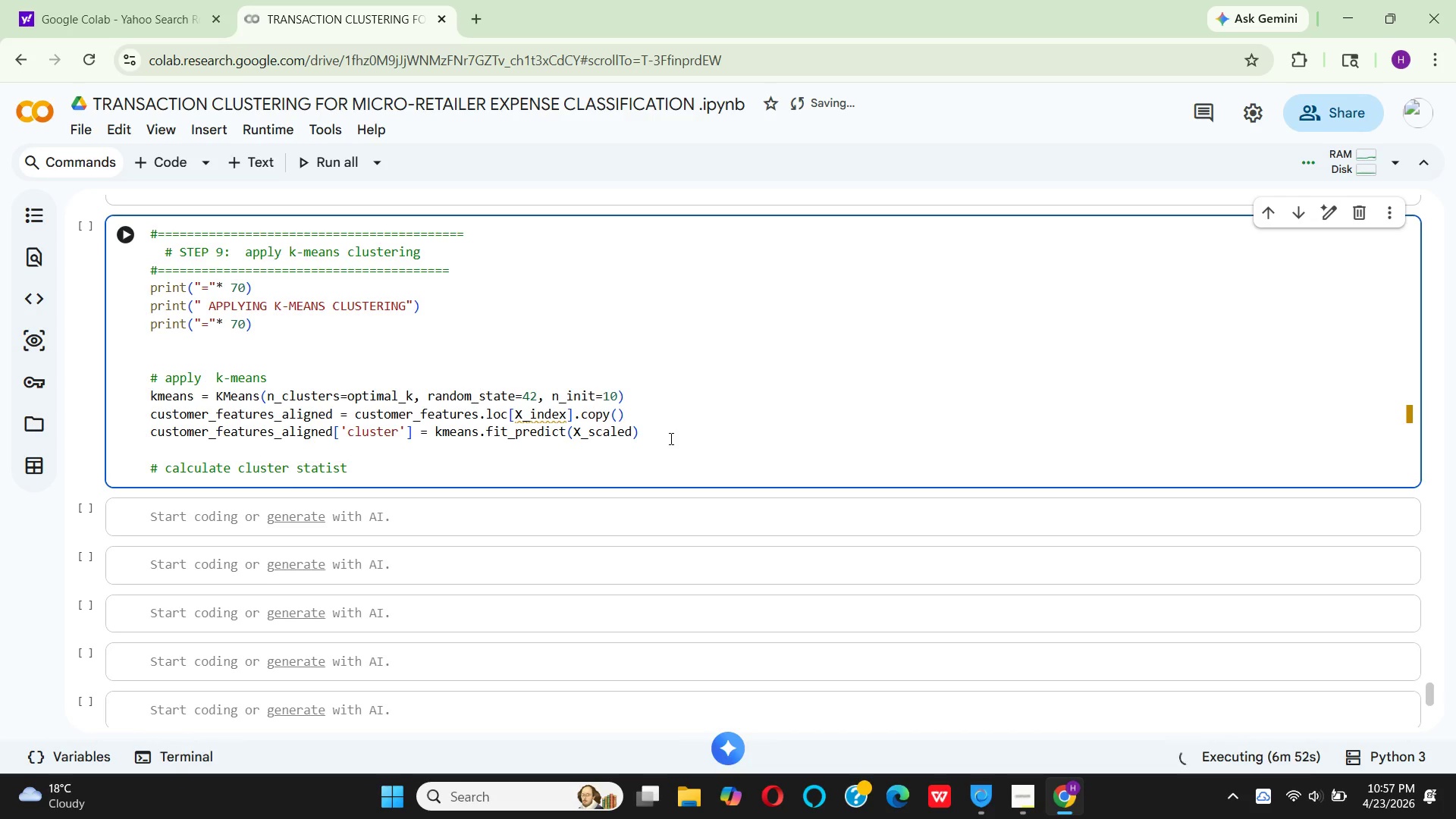 
type(ics)
 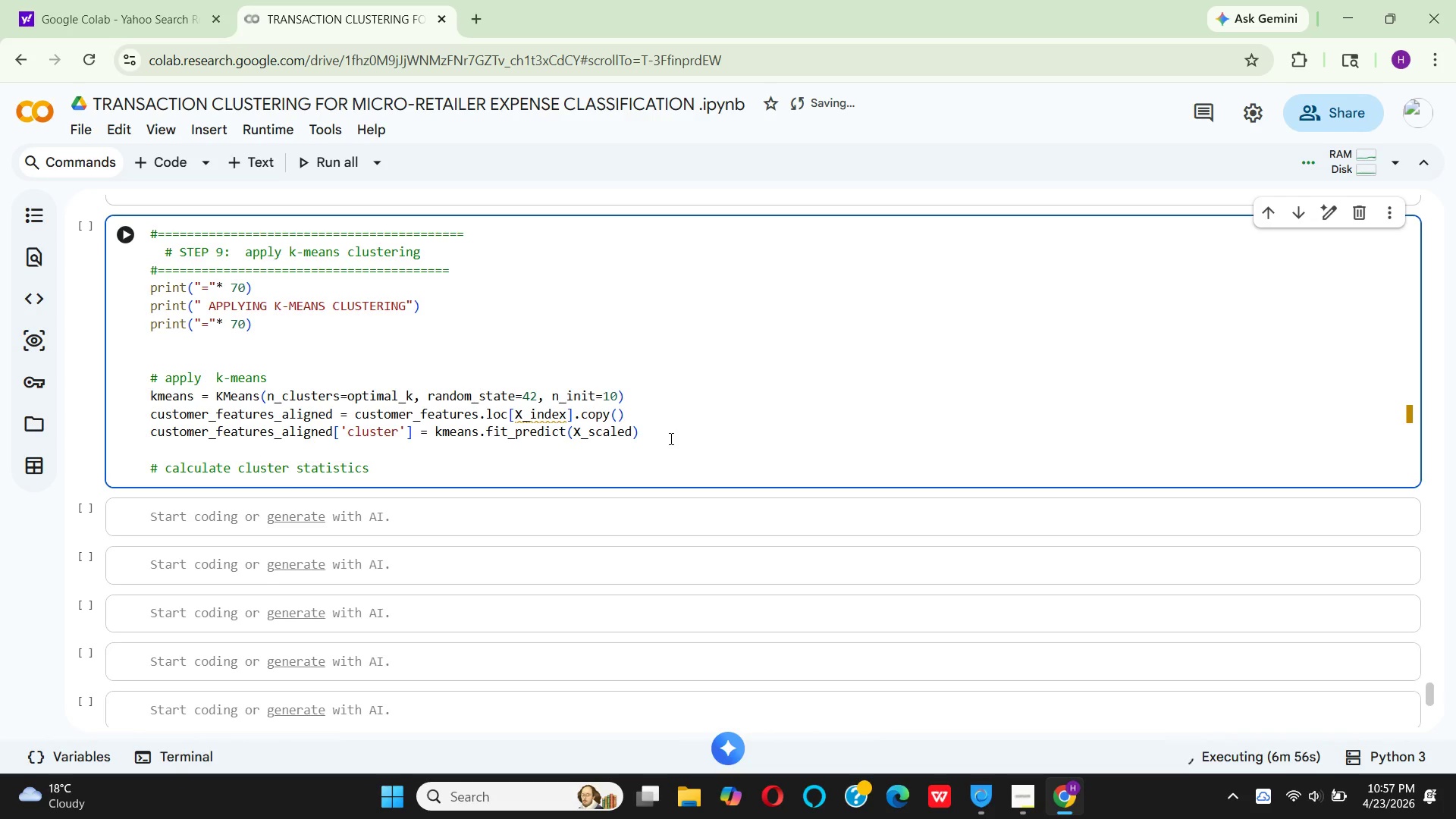 
key(Enter)
 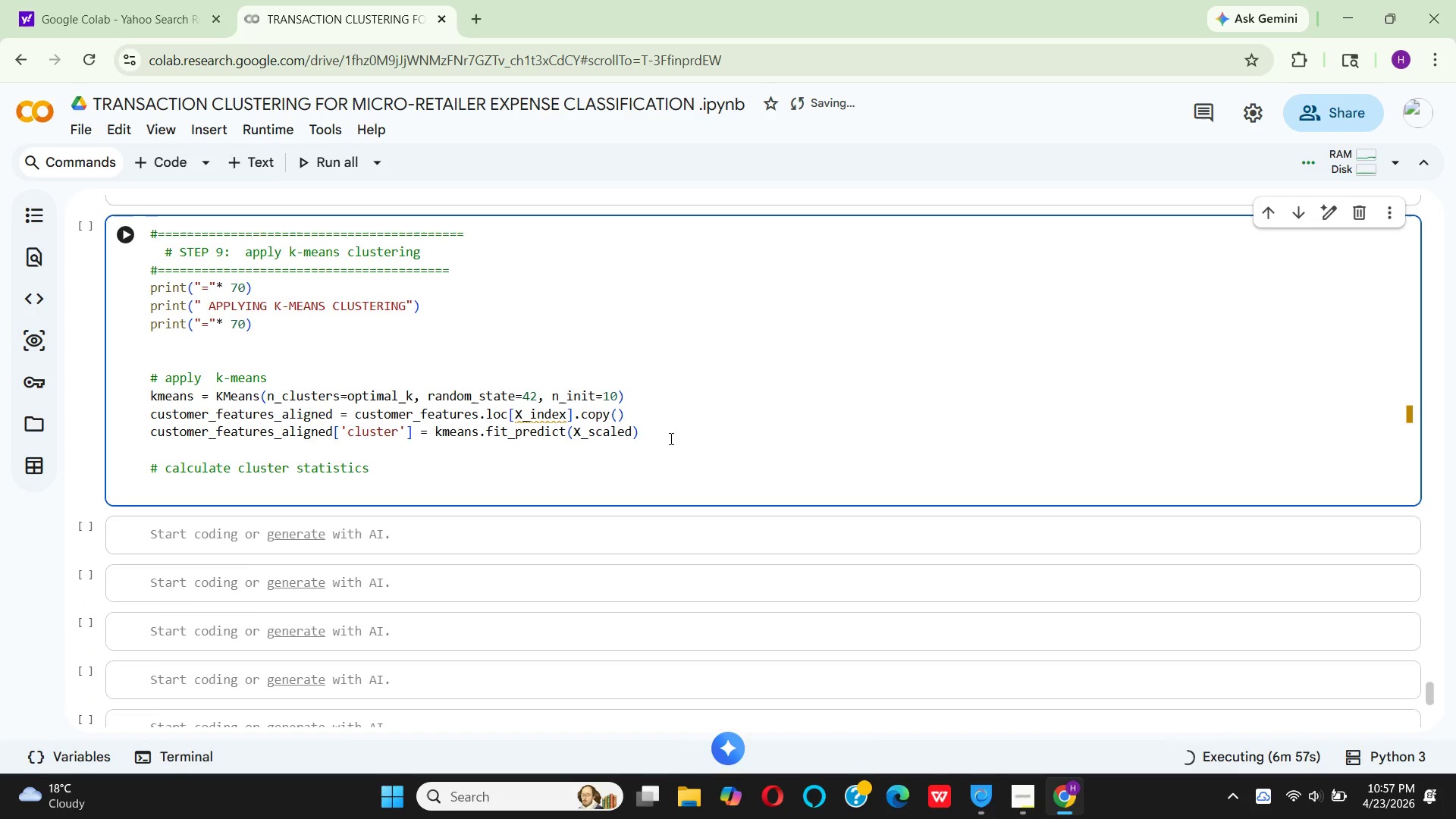 
type(clu)
 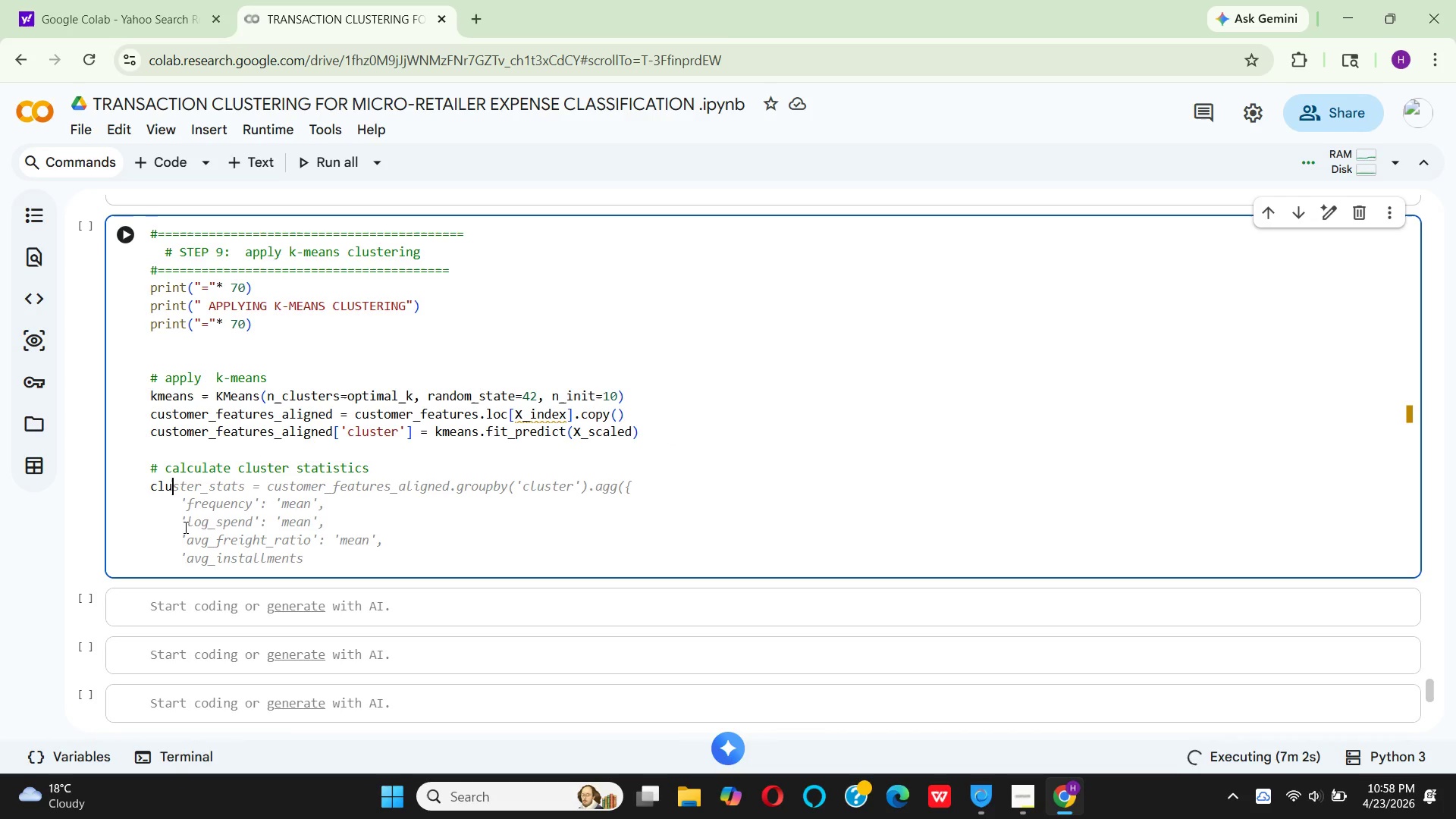 
wait(5.62)
 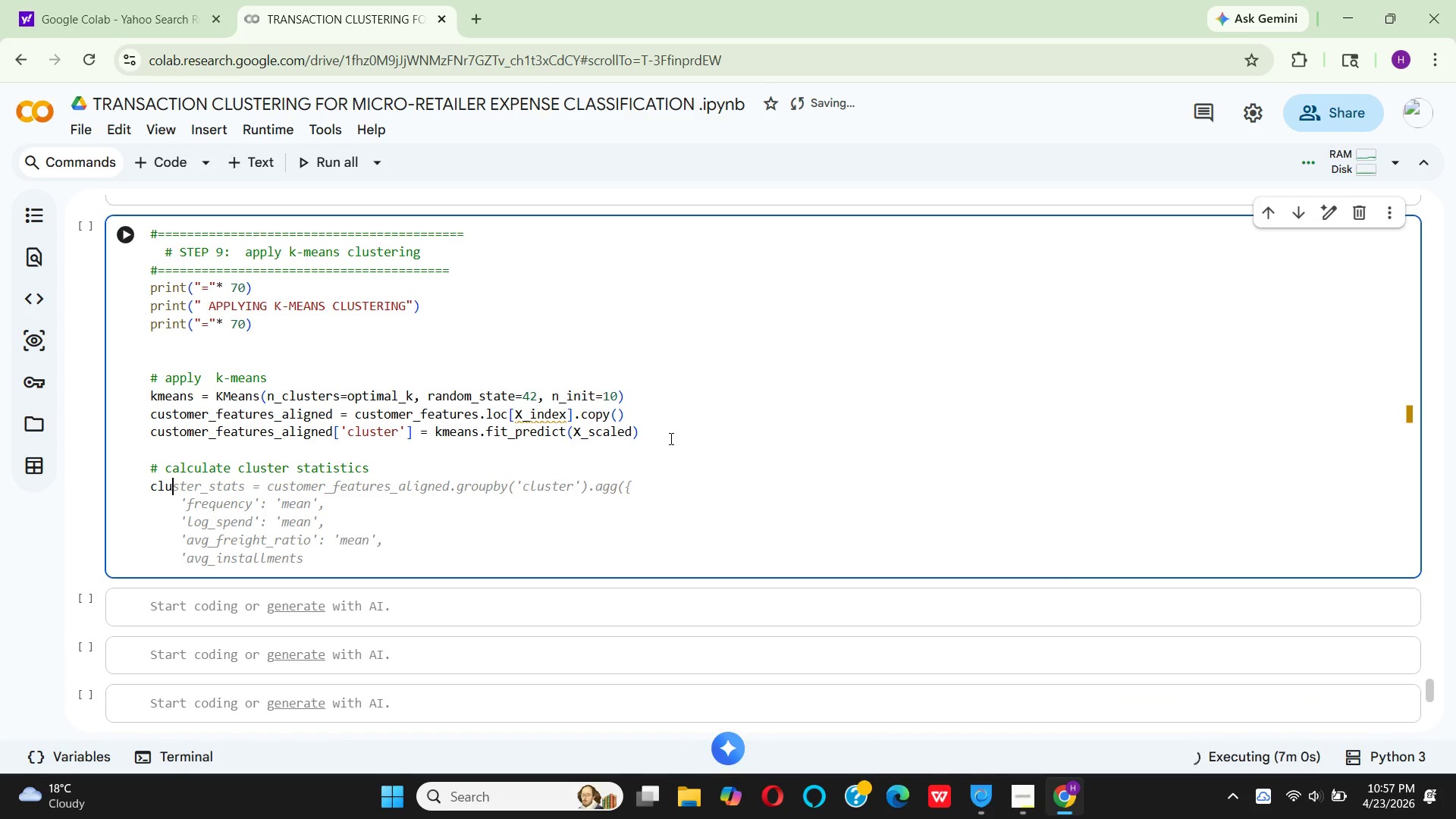 
left_click([243, 463])
 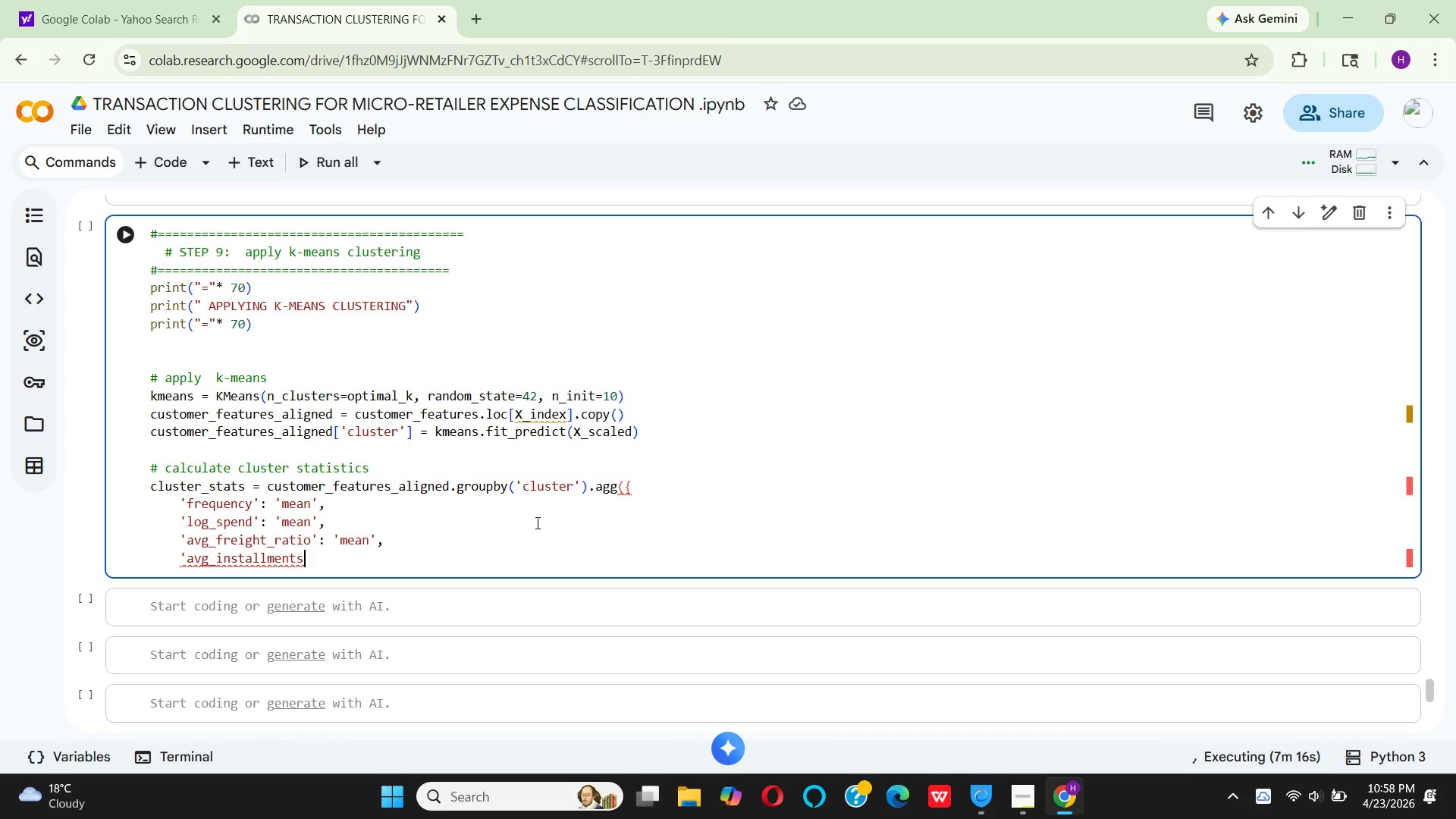 
wait(16.72)
 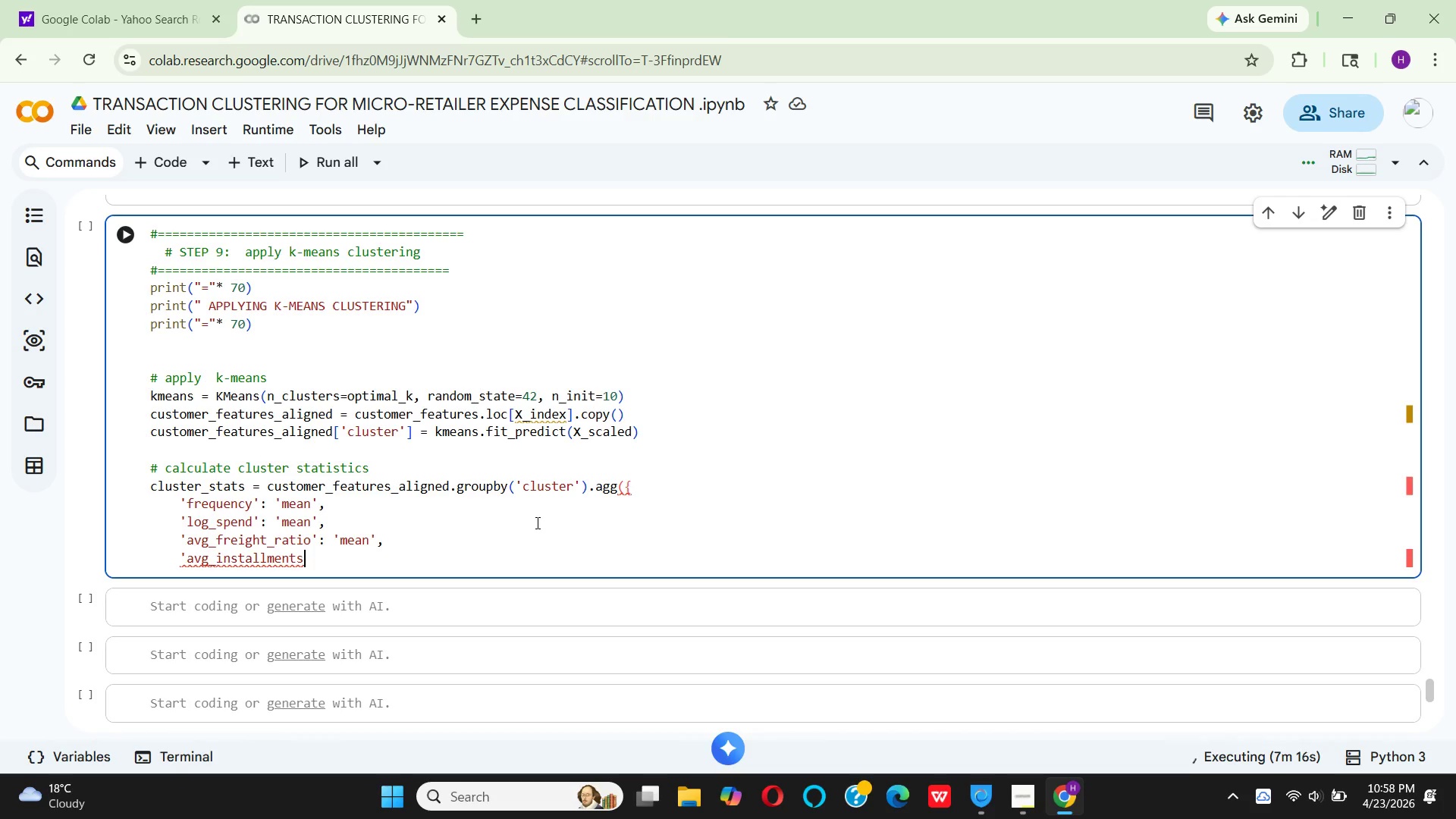 
scroll: coordinate [375, 494], scroll_direction: up, amount: 6.0
 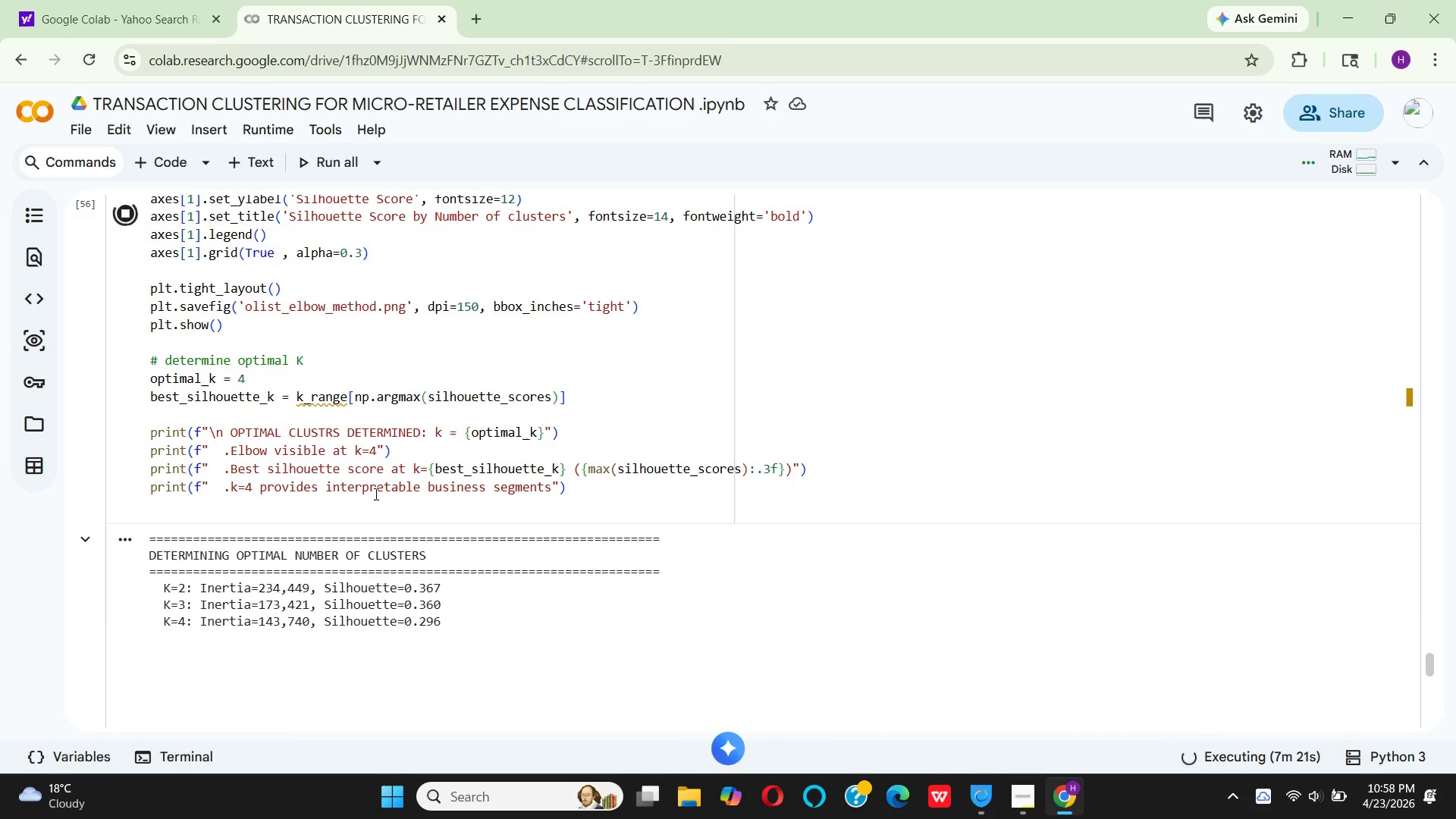 
scroll: coordinate [318, 541], scroll_direction: down, amount: 5.0
 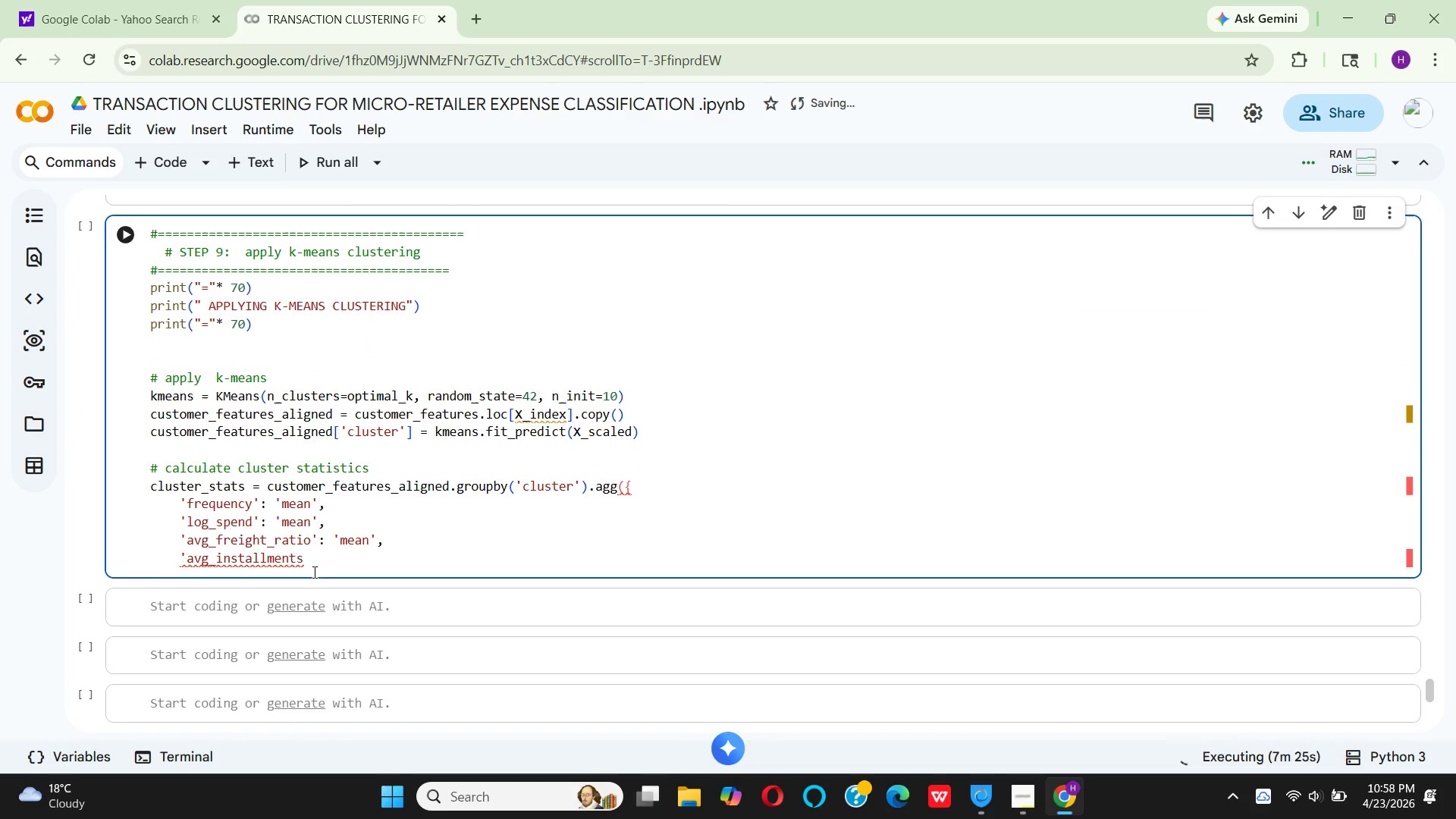 
mouse_move([296, 541])
 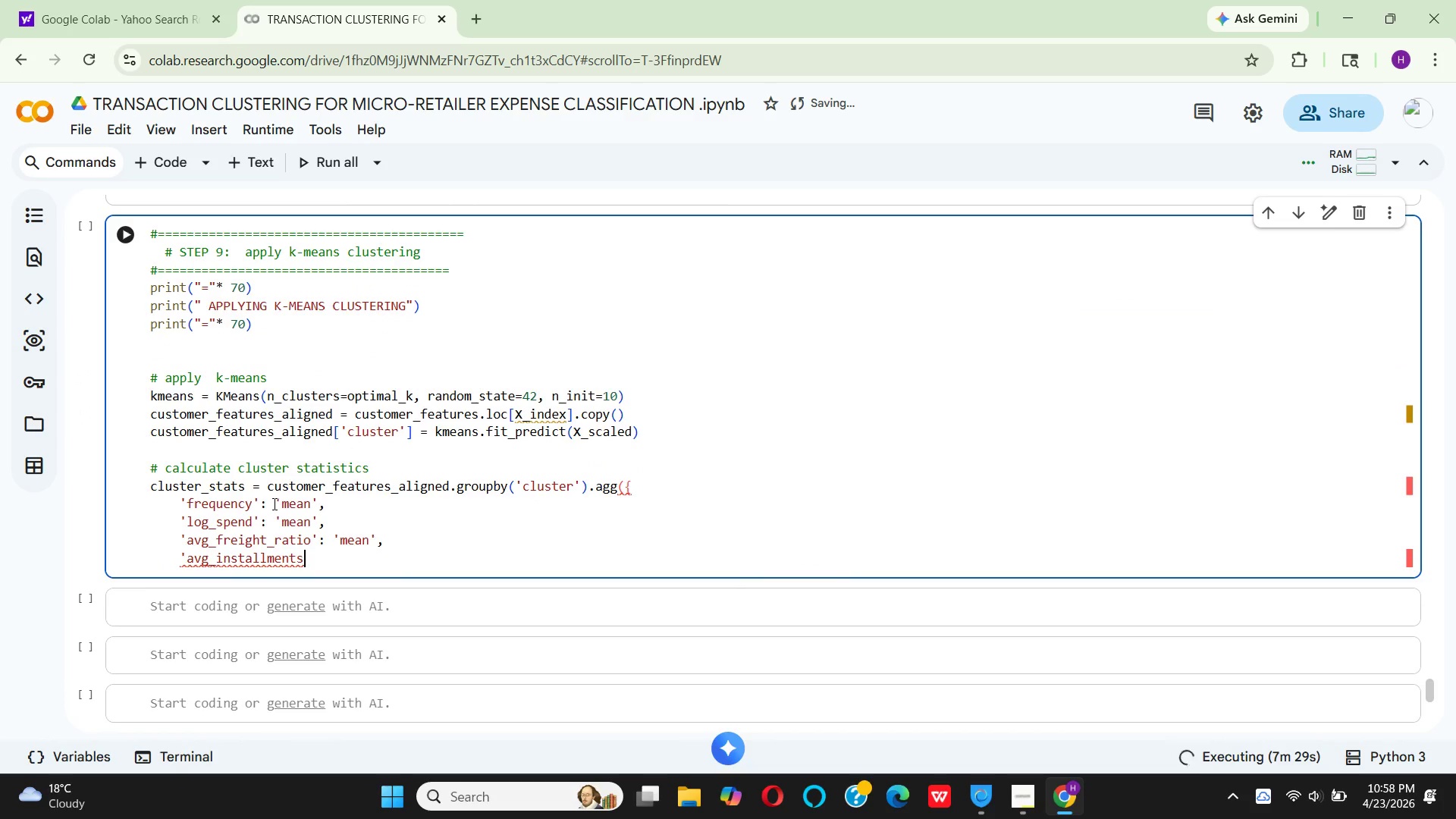 
left_click([273, 504])
 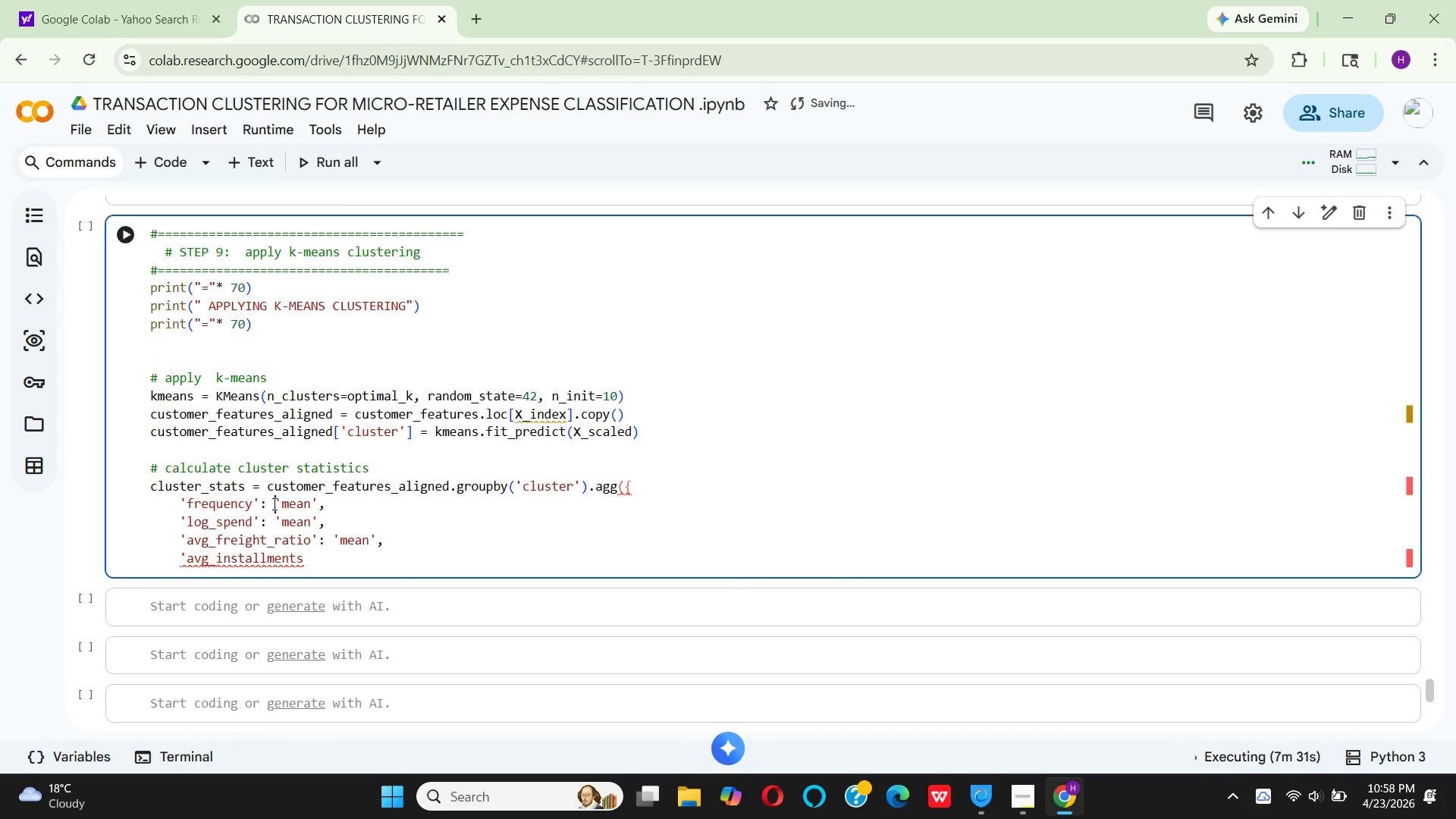 
key(BracketLeft)
 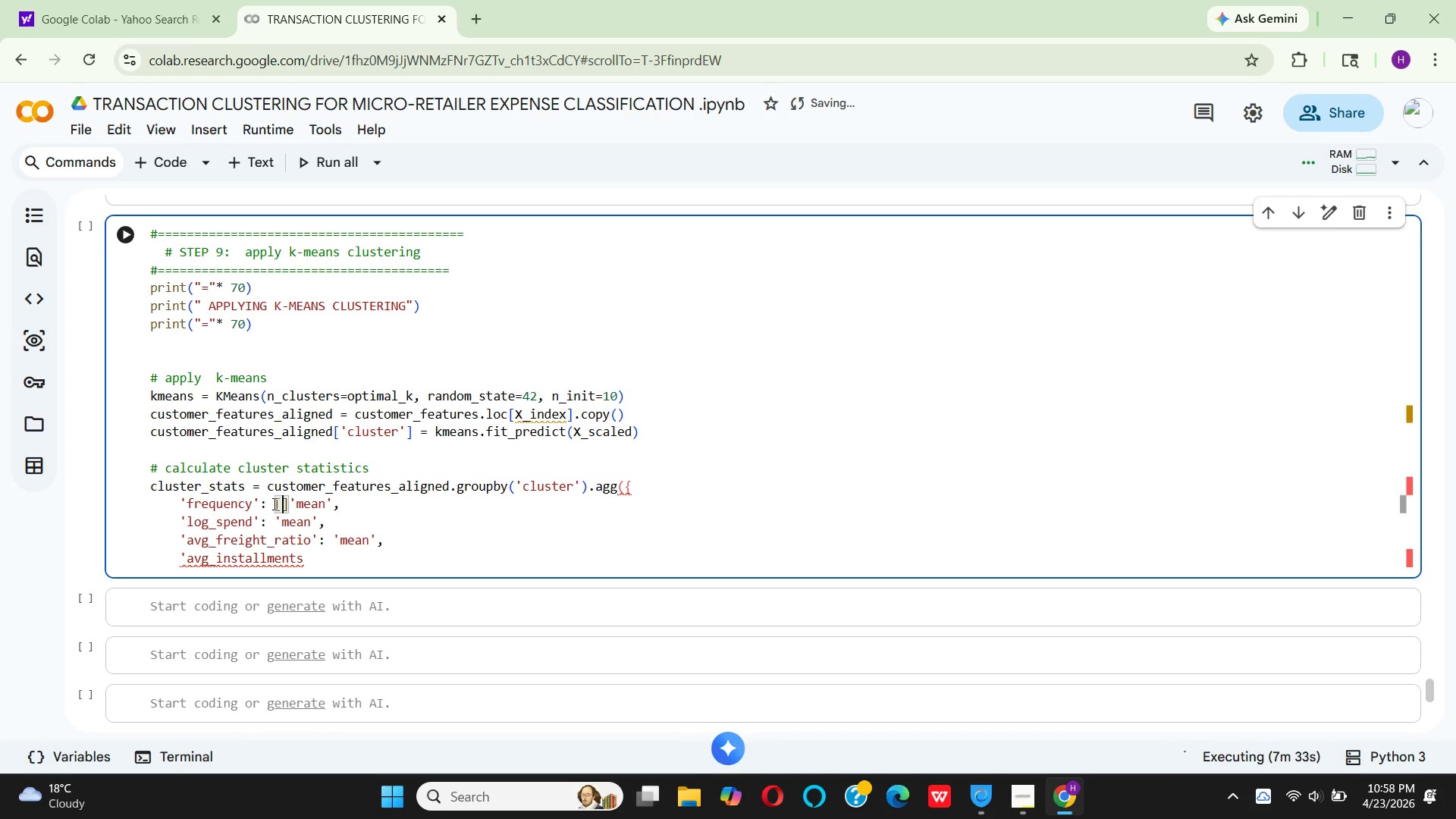 
key(ArrowRight)
 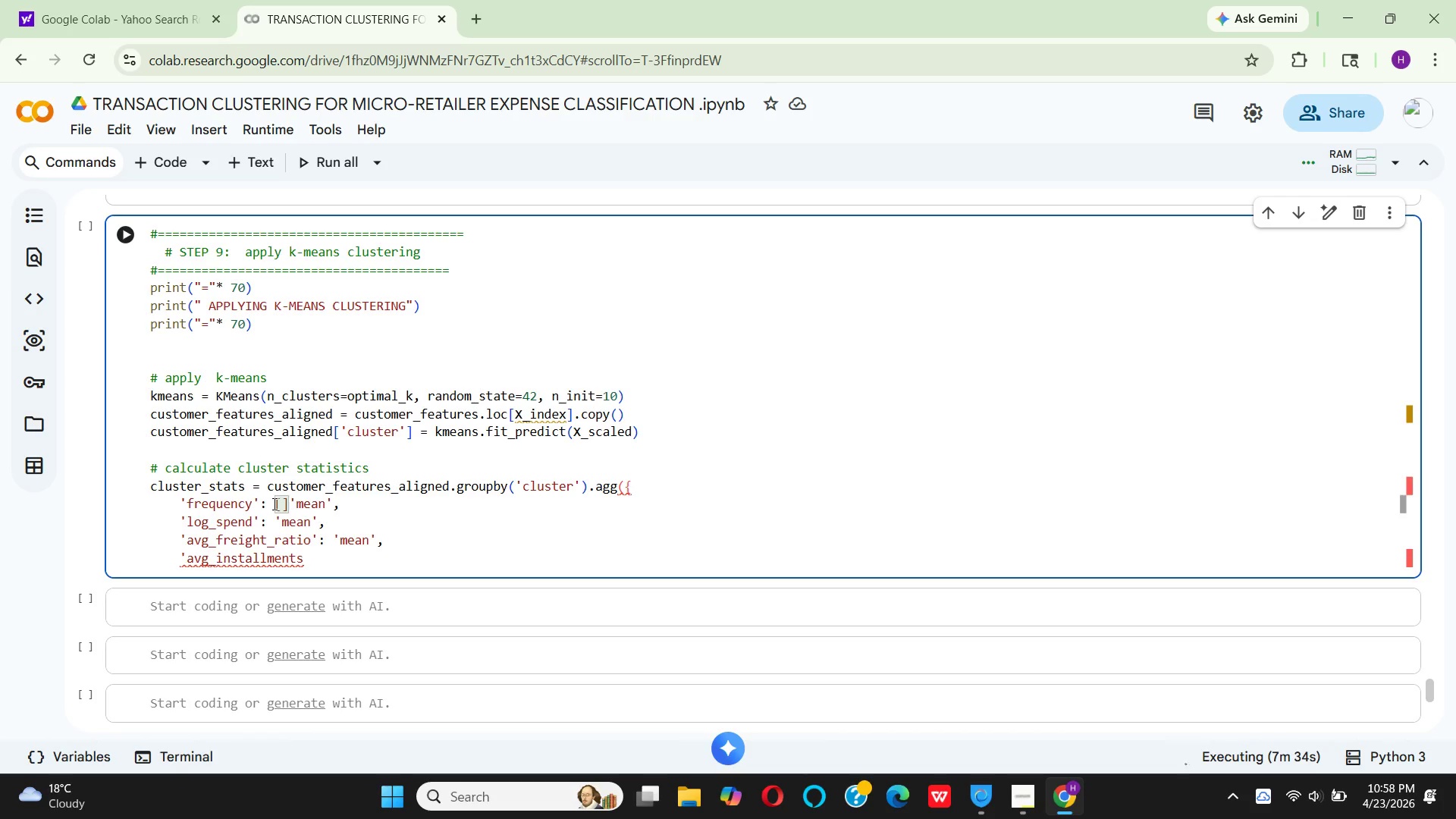 
key(Backspace)
 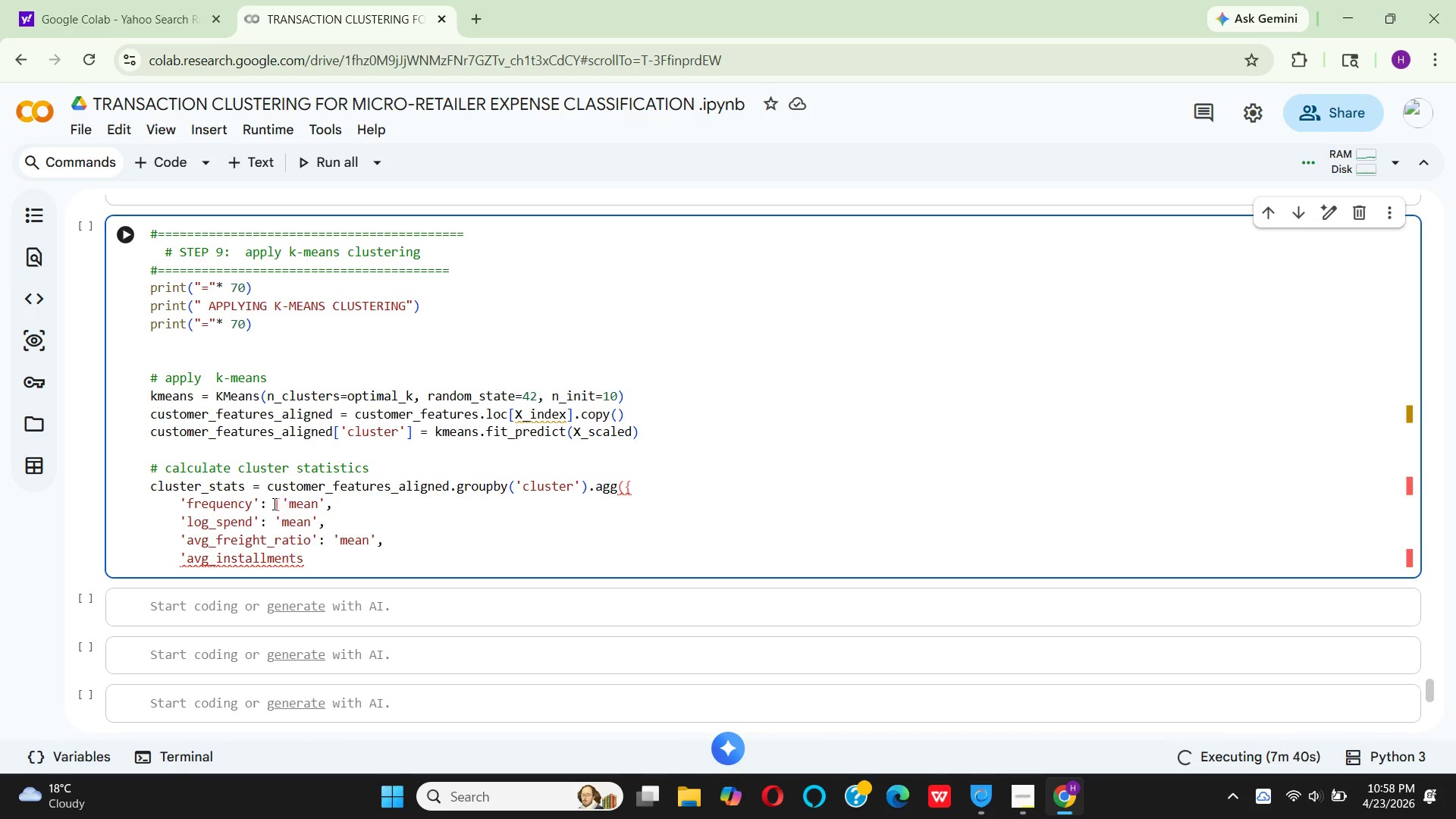 
wait(7.64)
 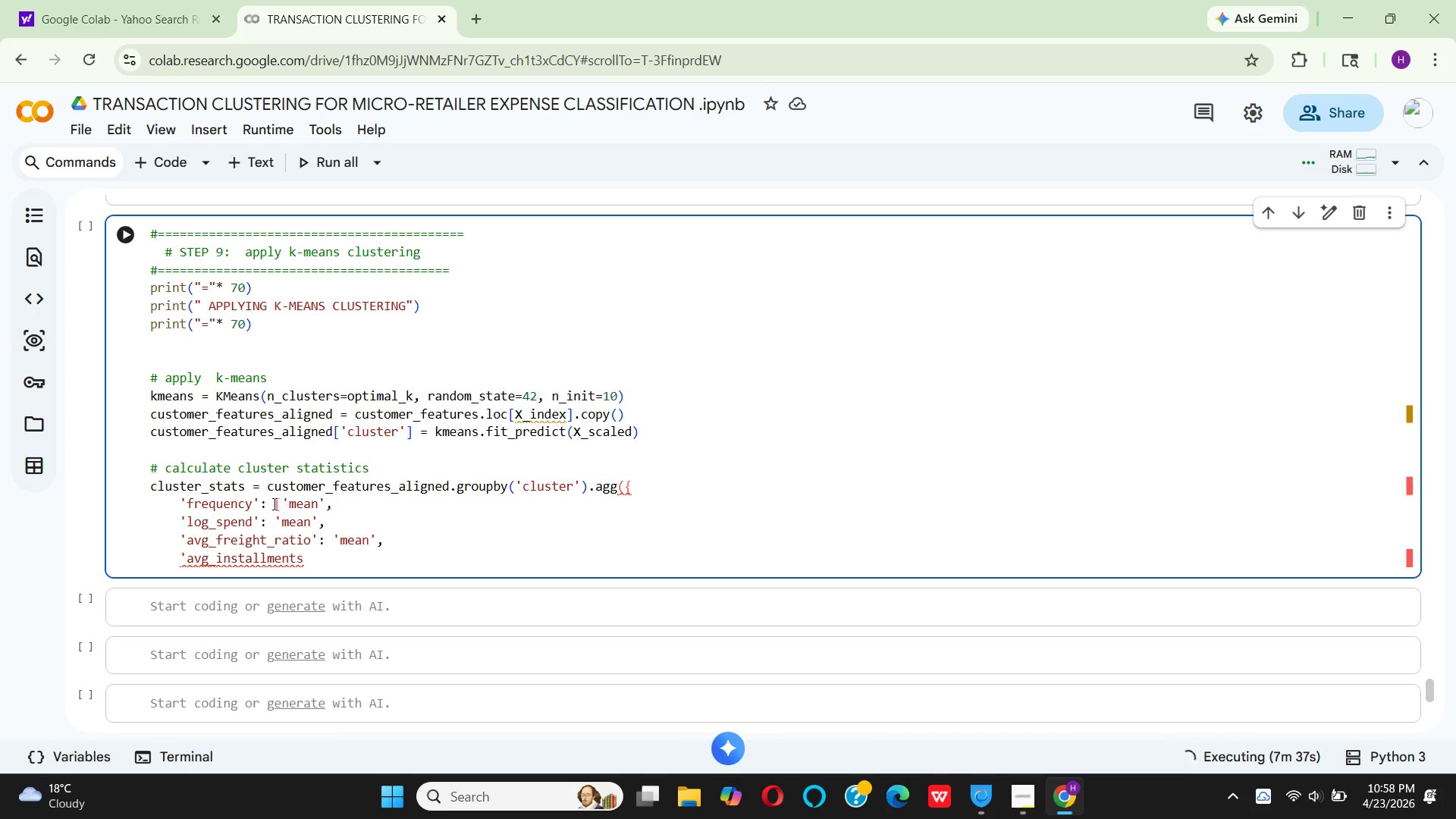 
key(ArrowRight)
 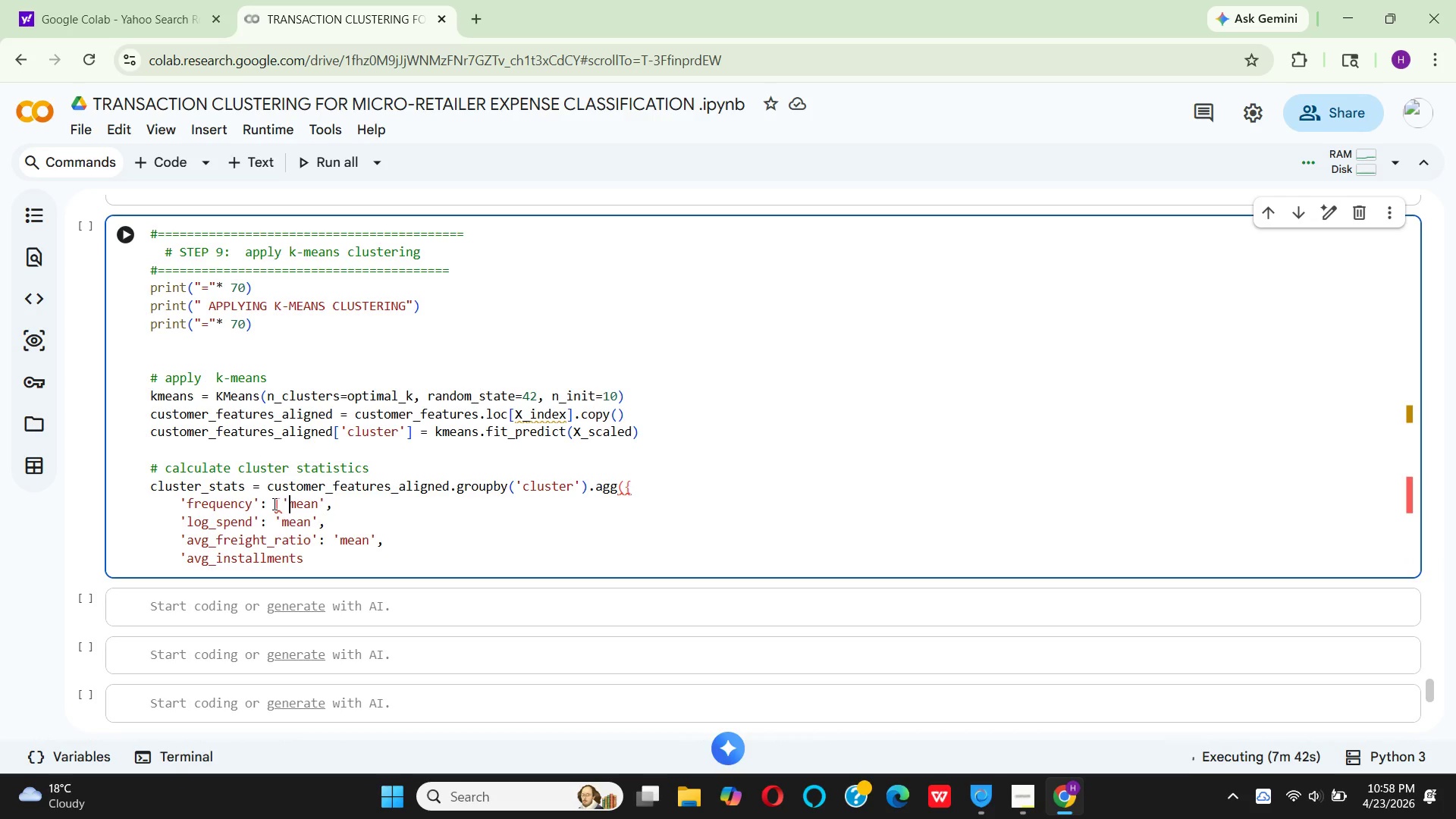 
key(ArrowRight)
 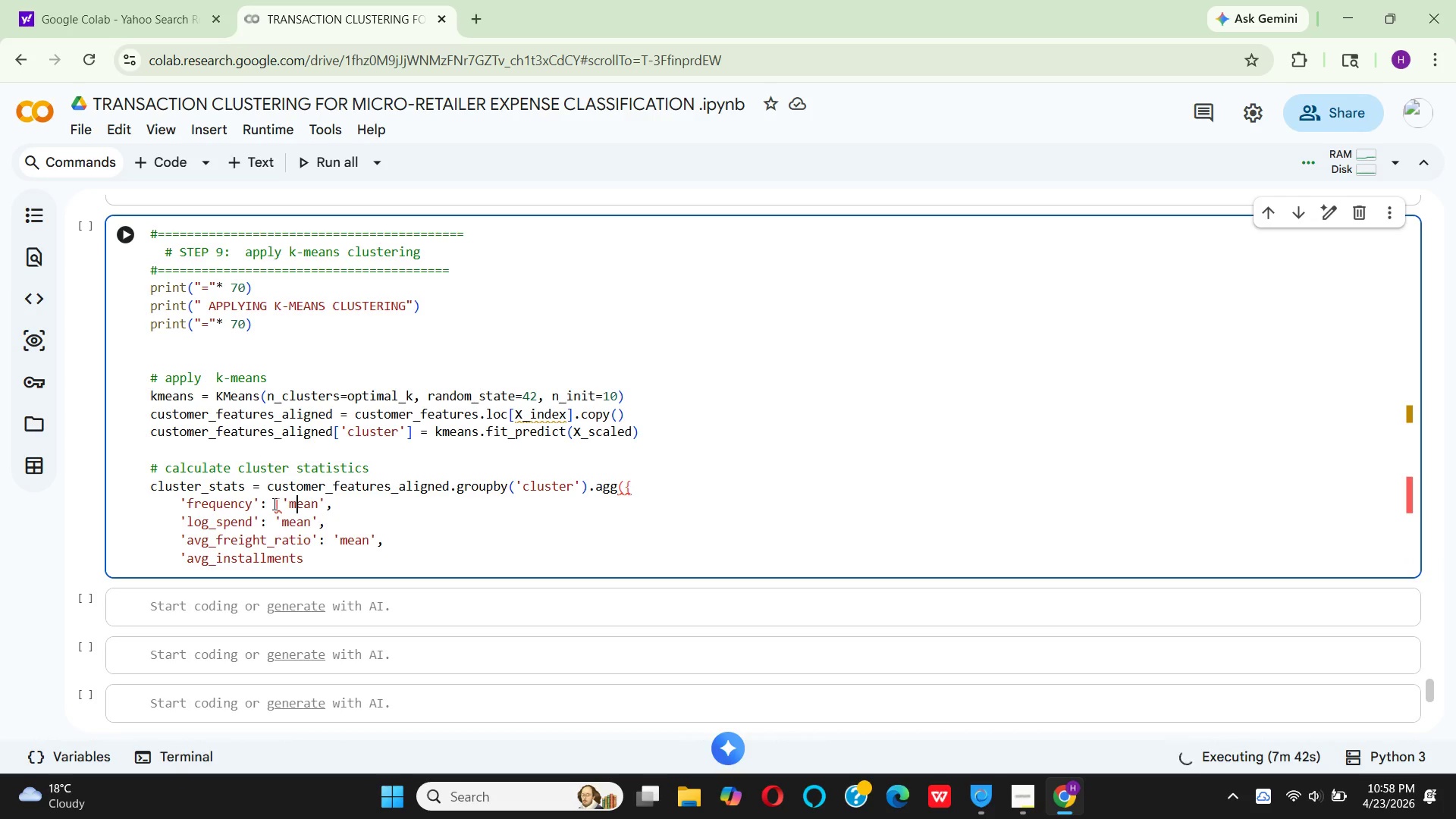 
key(ArrowRight)
 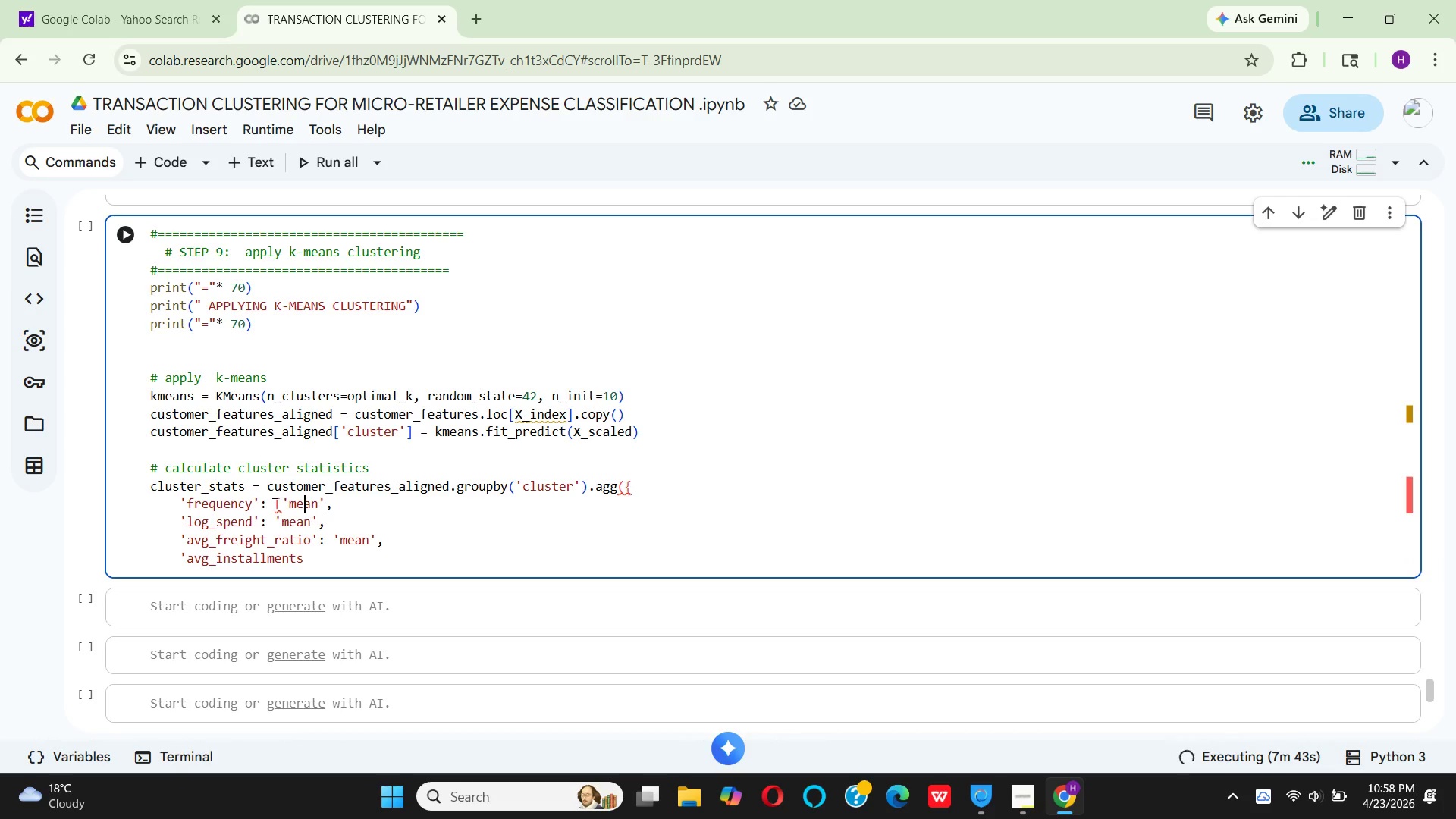 
key(ArrowRight)
 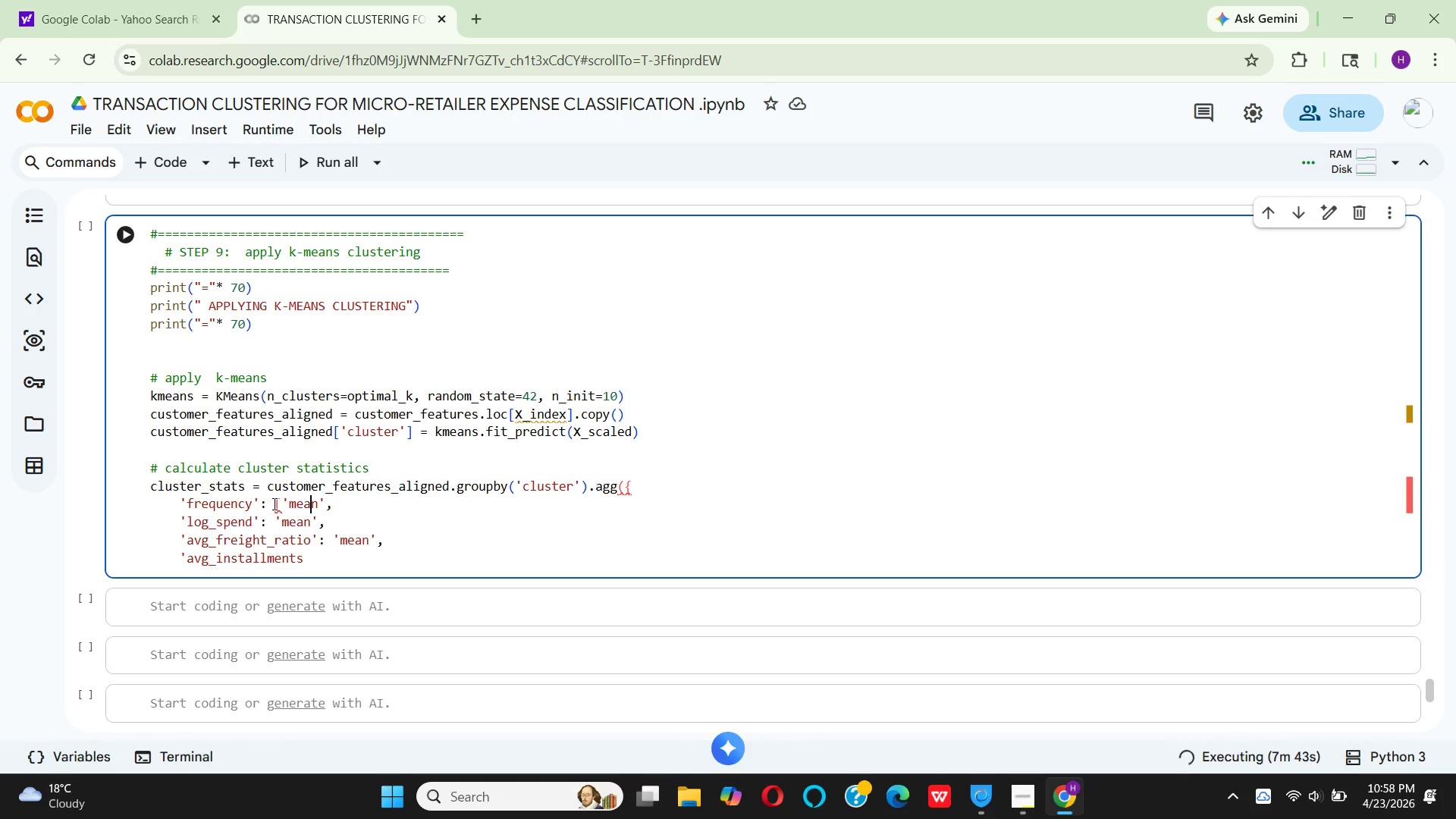 
key(ArrowRight)
 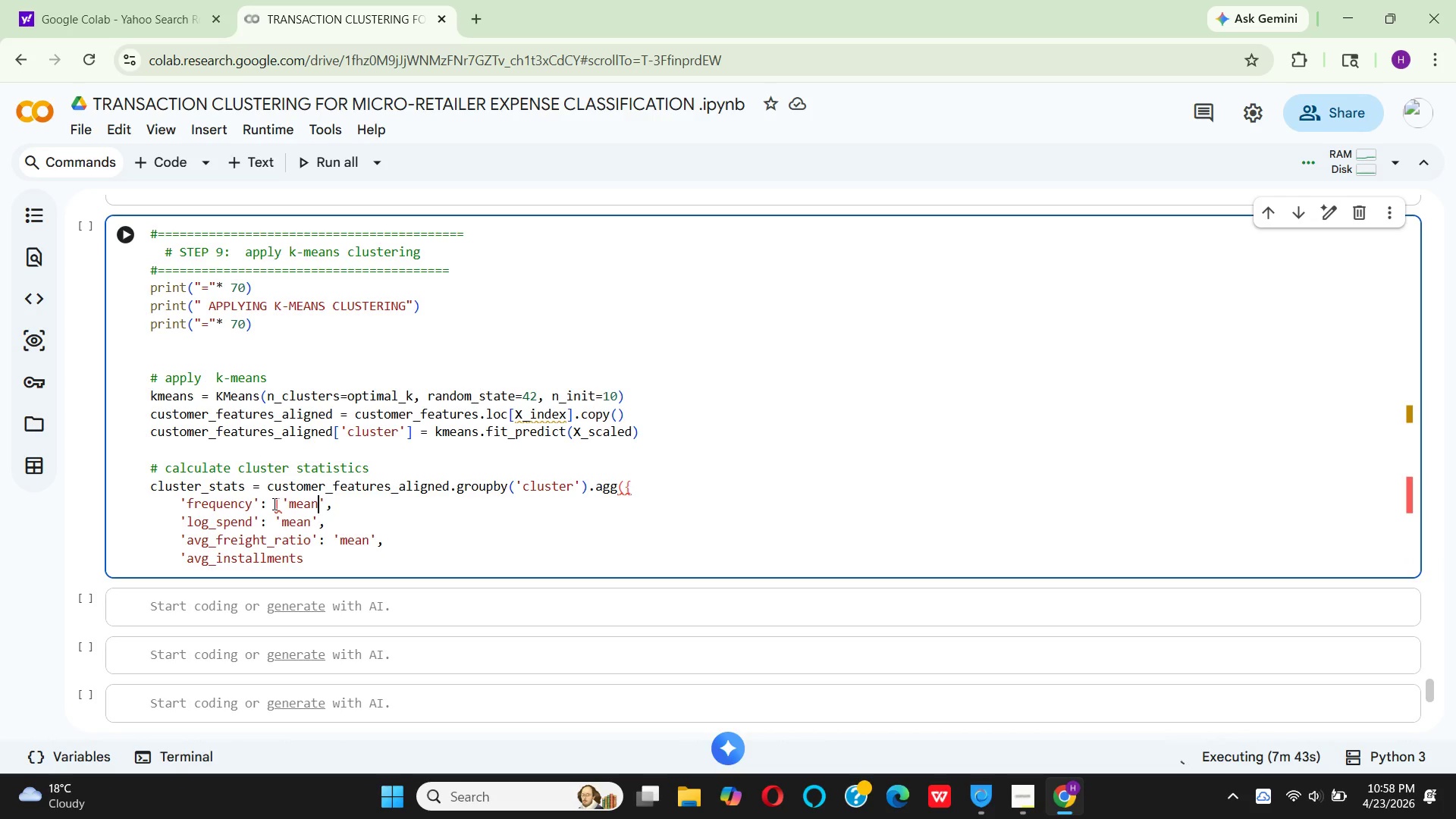 
key(ArrowRight)
 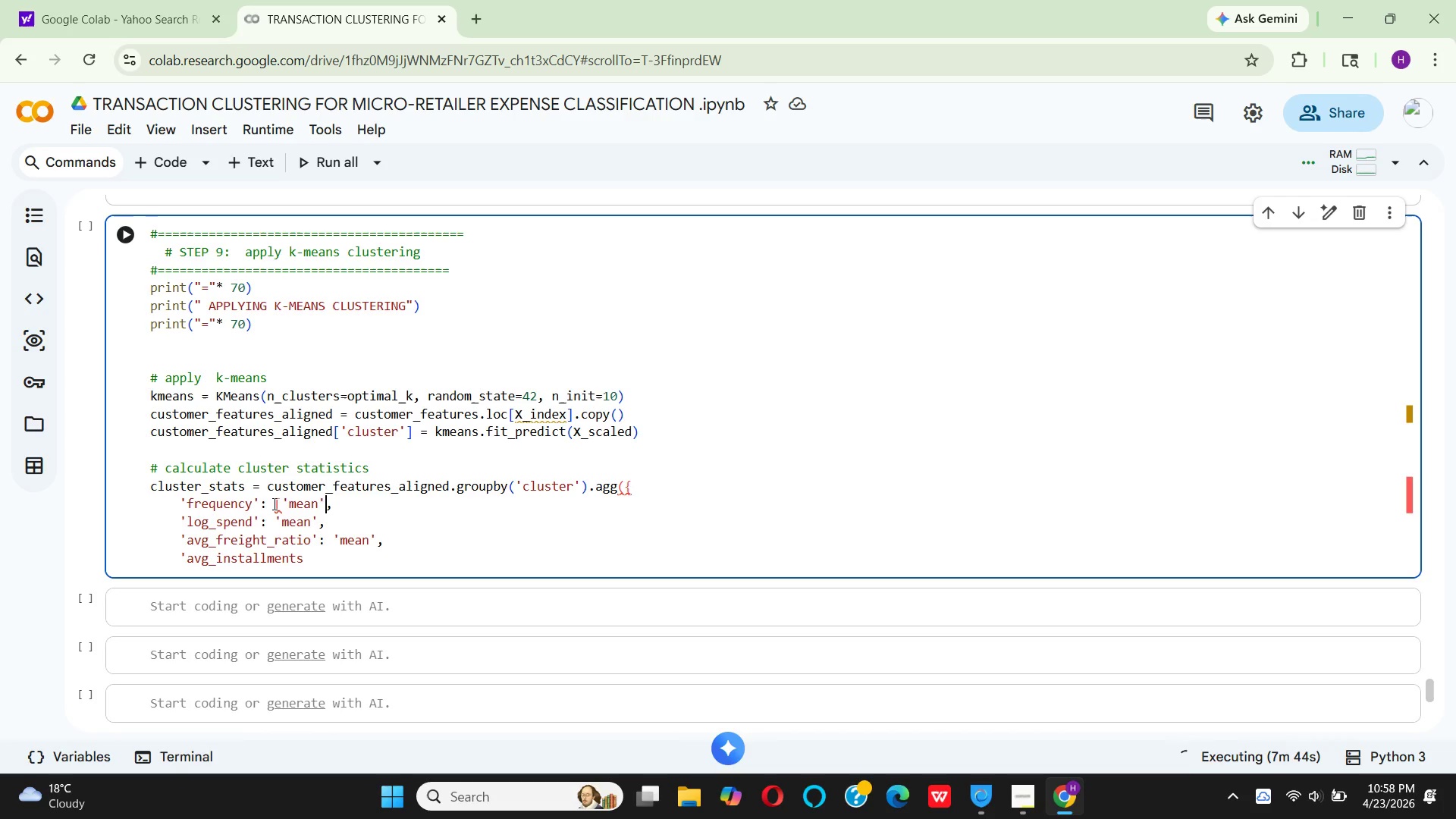 
key(ArrowRight)
 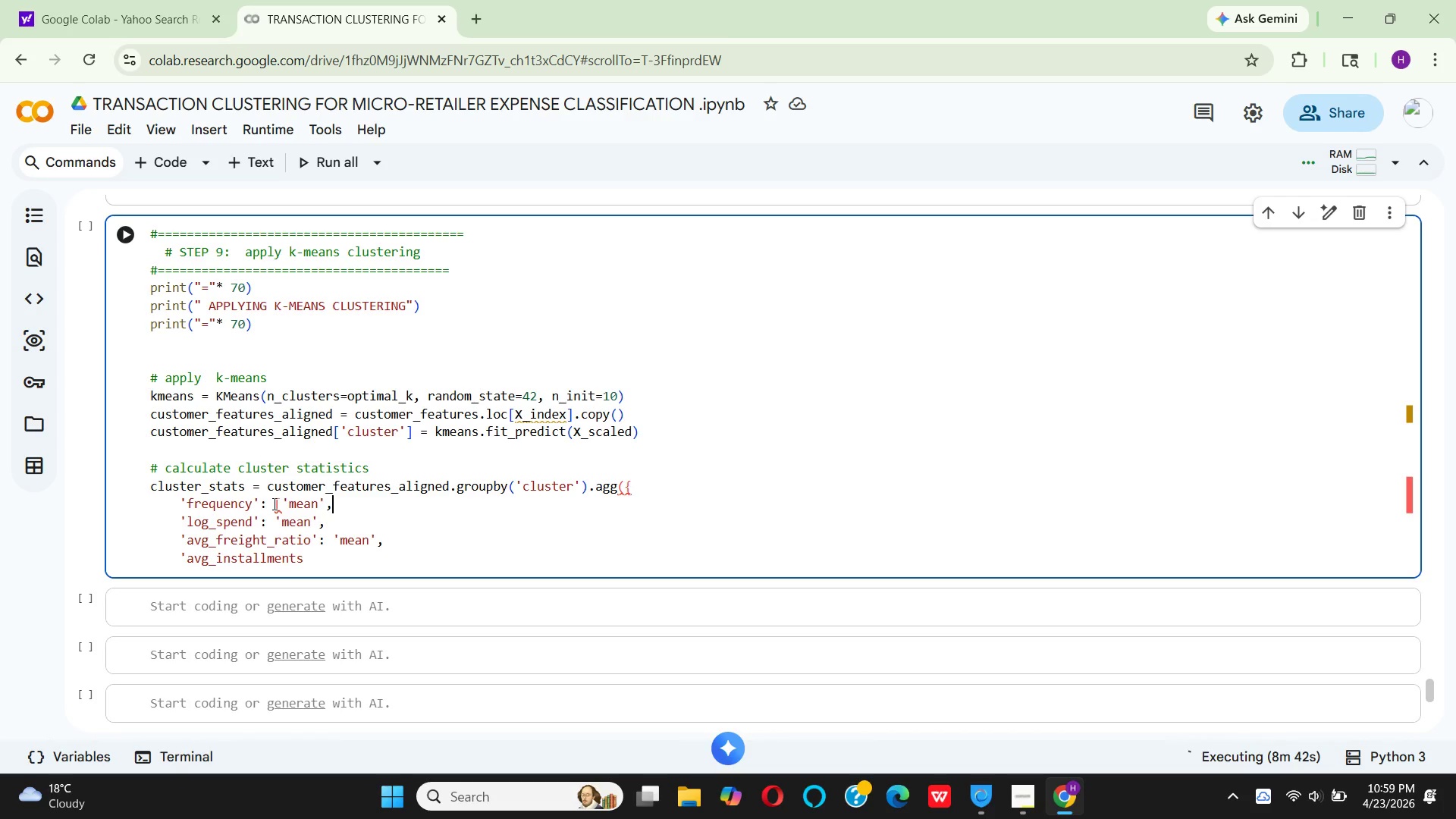 
wait(63.19)
 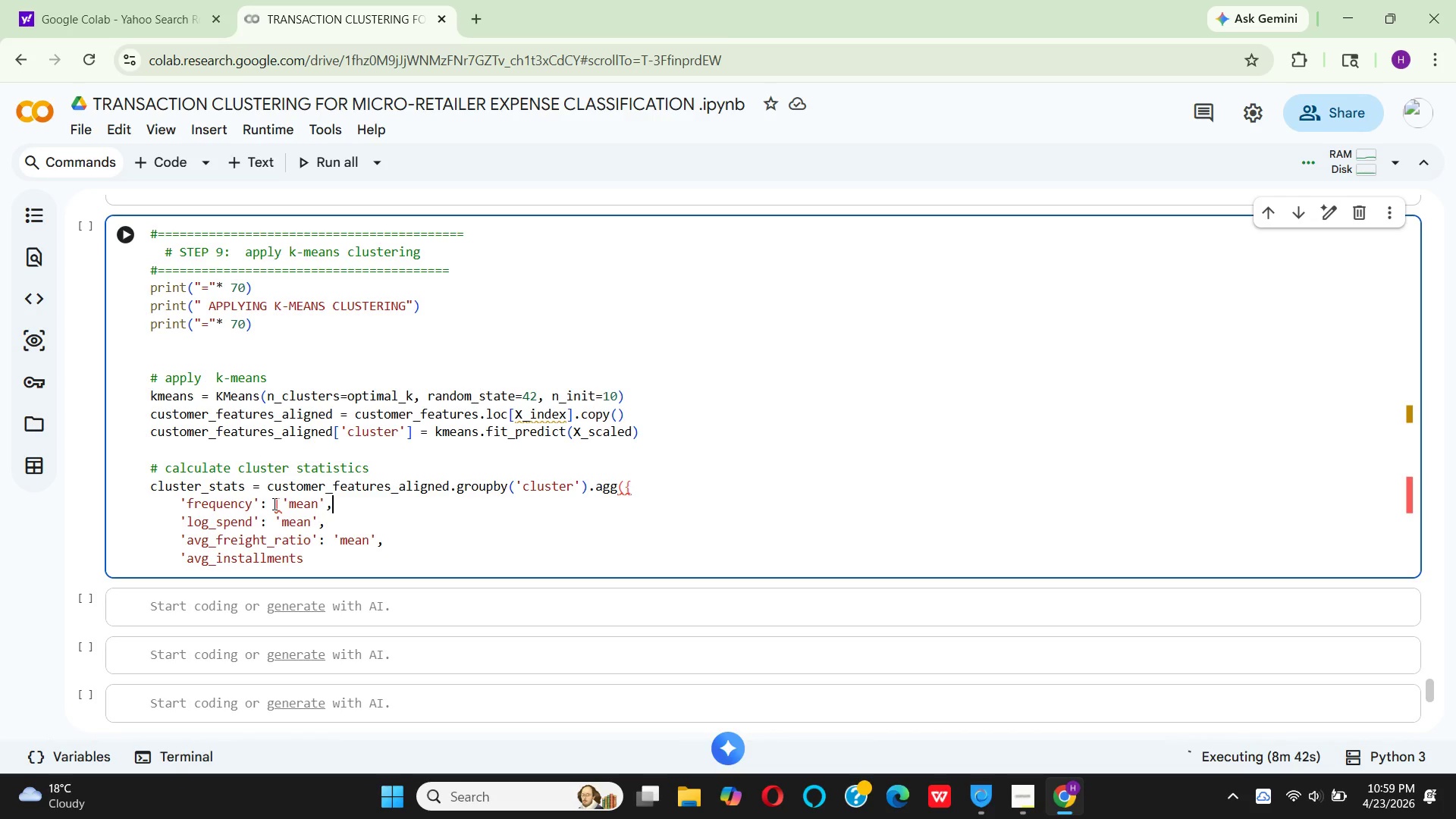 
type( 'me)
 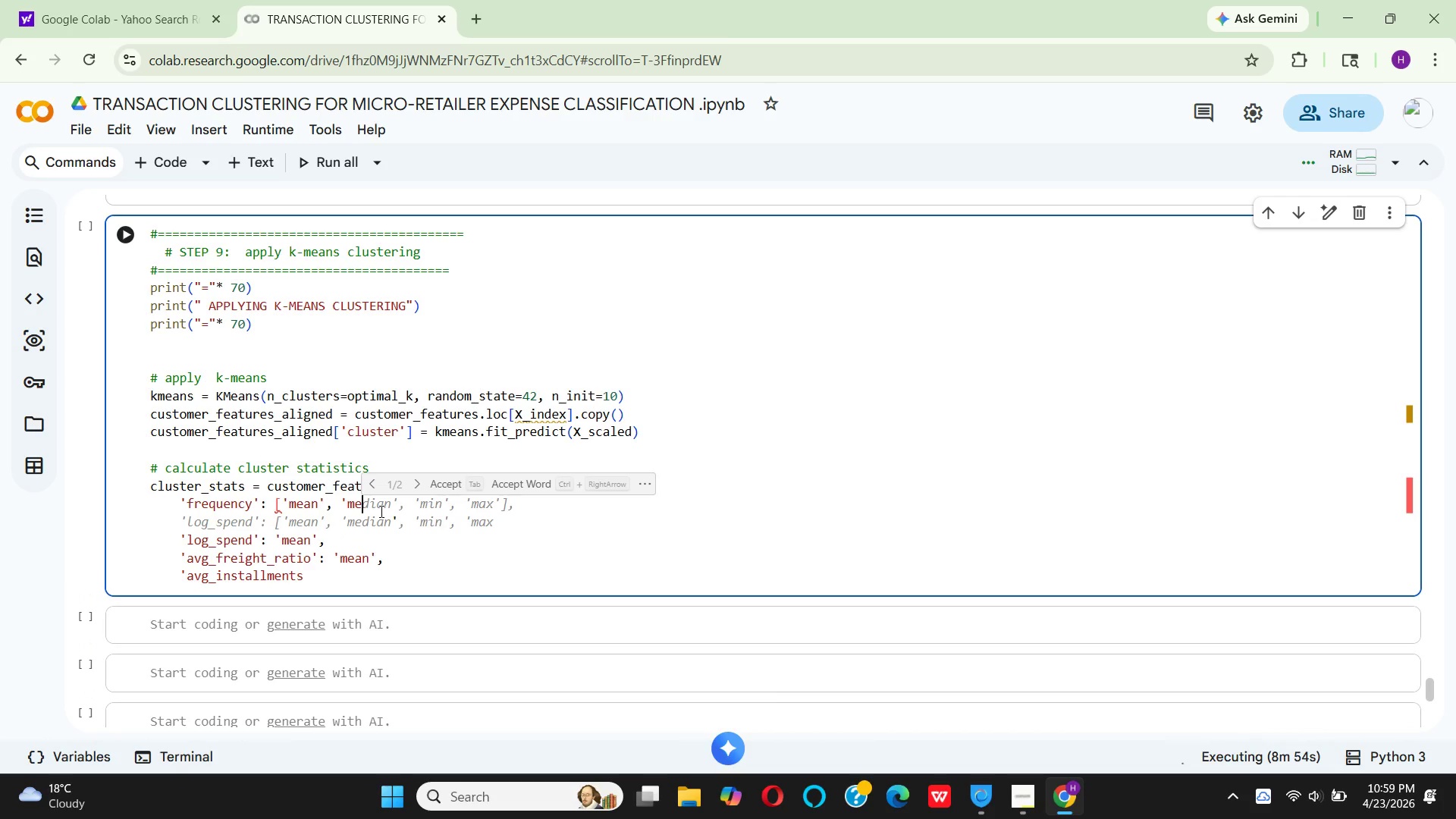 
left_click([444, 477])
 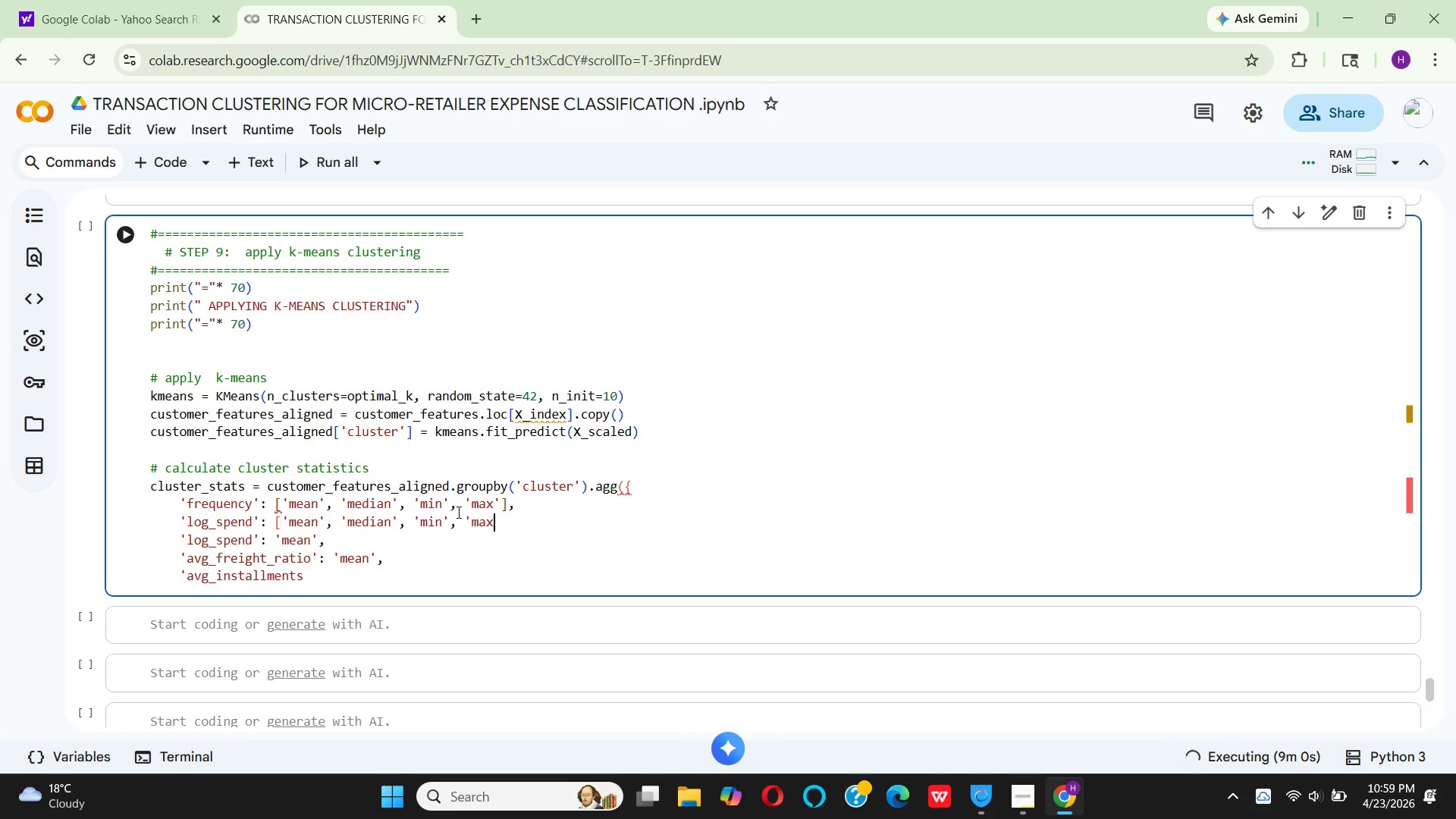 
wait(6.89)
 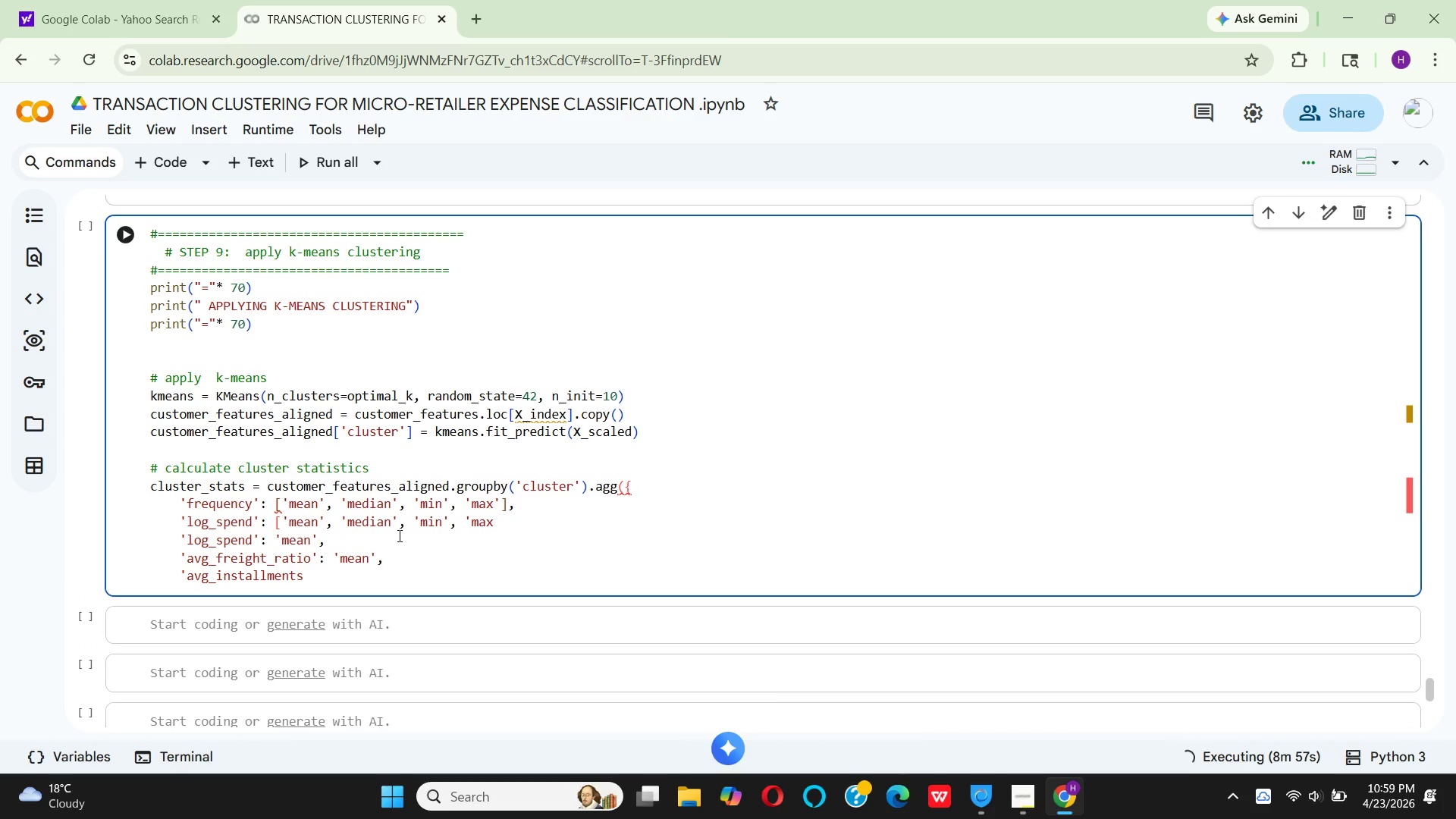 
left_click([501, 500])
 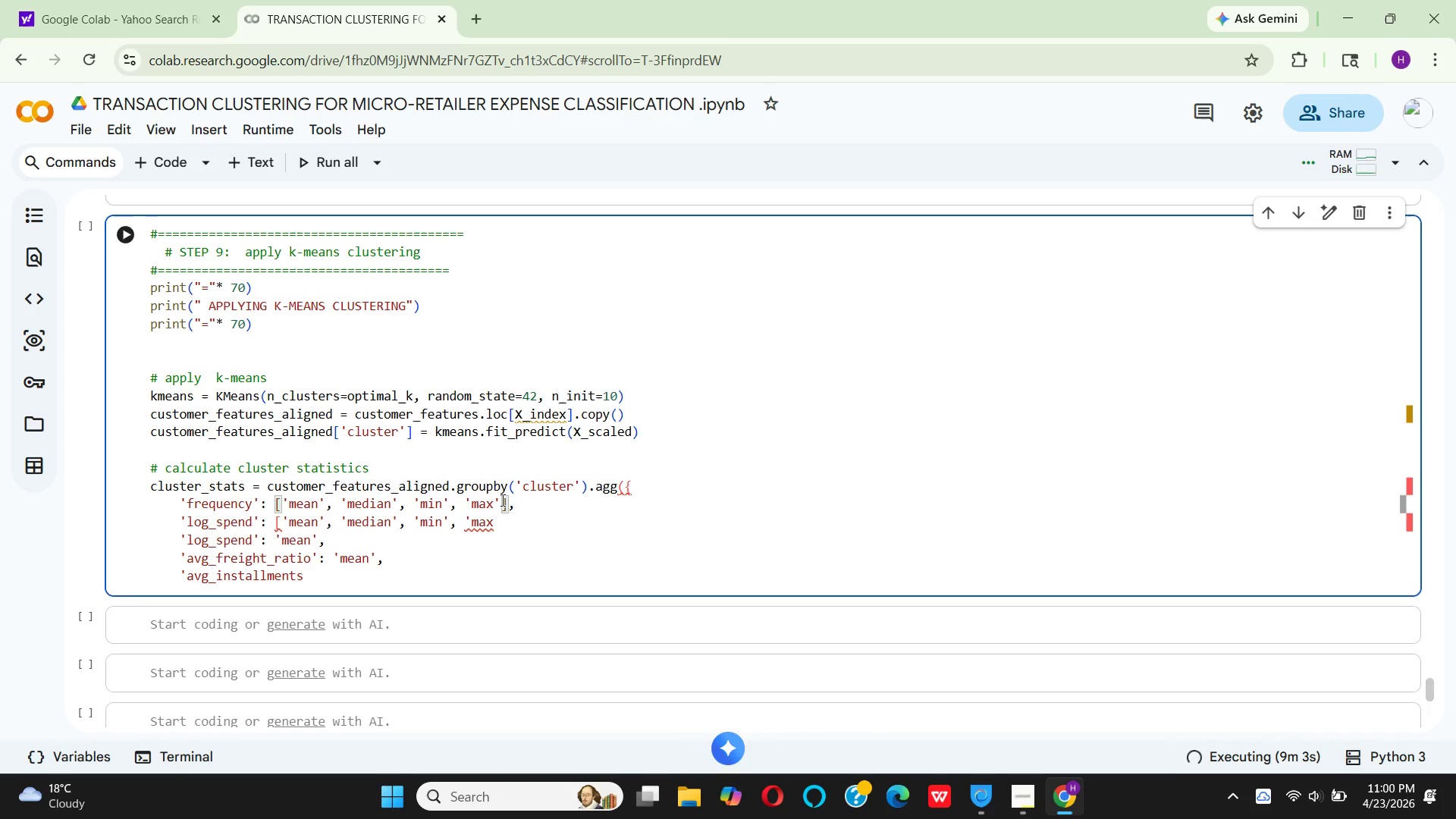 
key(Backspace)
key(Backspace)
key(Backspace)
key(Backspace)
key(Backspace)
key(Backspace)
key(Backspace)
key(Backspace)
key(Backspace)
key(Backspace)
key(Backspace)
type(co)
 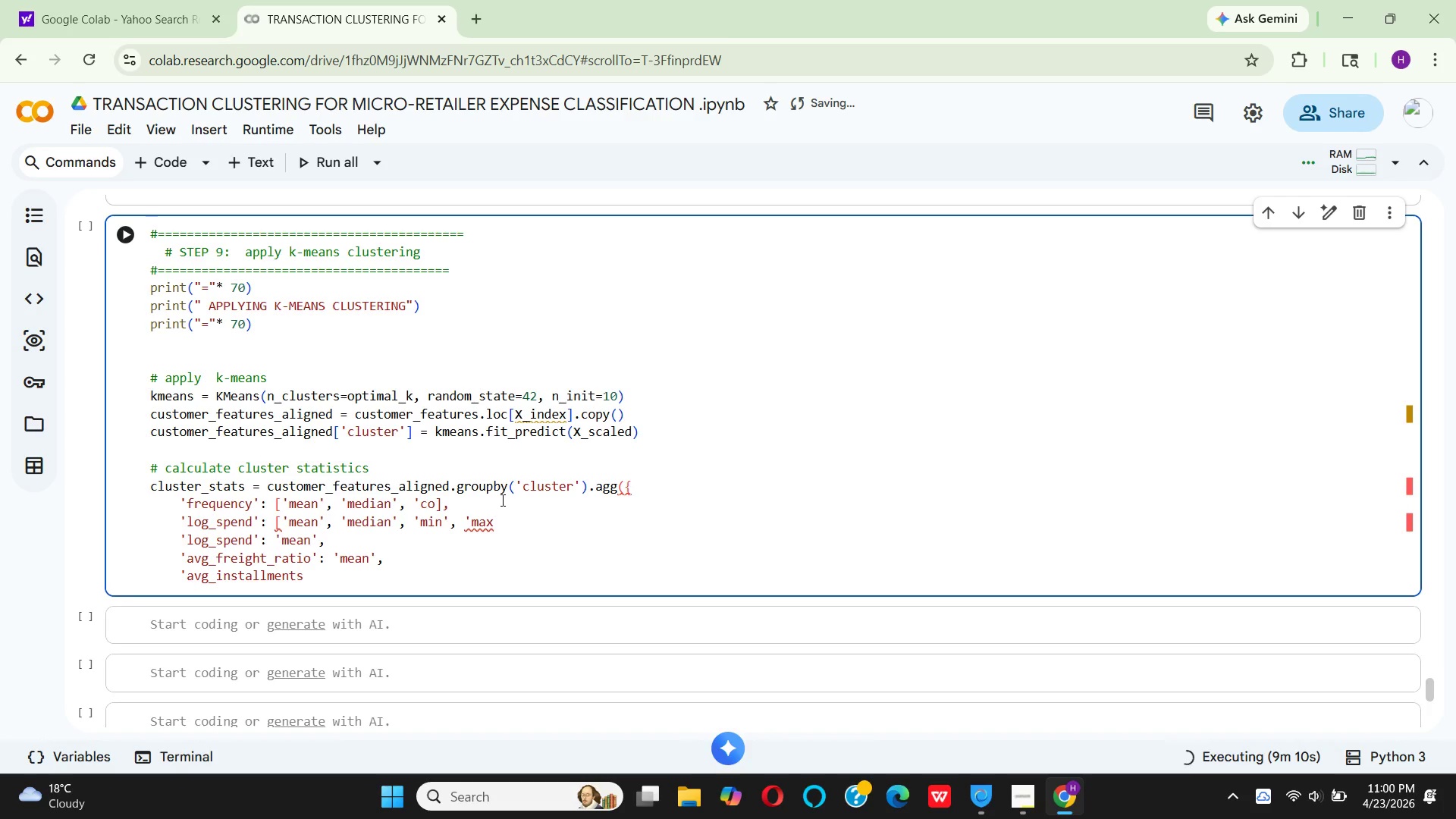 
hold_key(key=N, duration=0.31)
 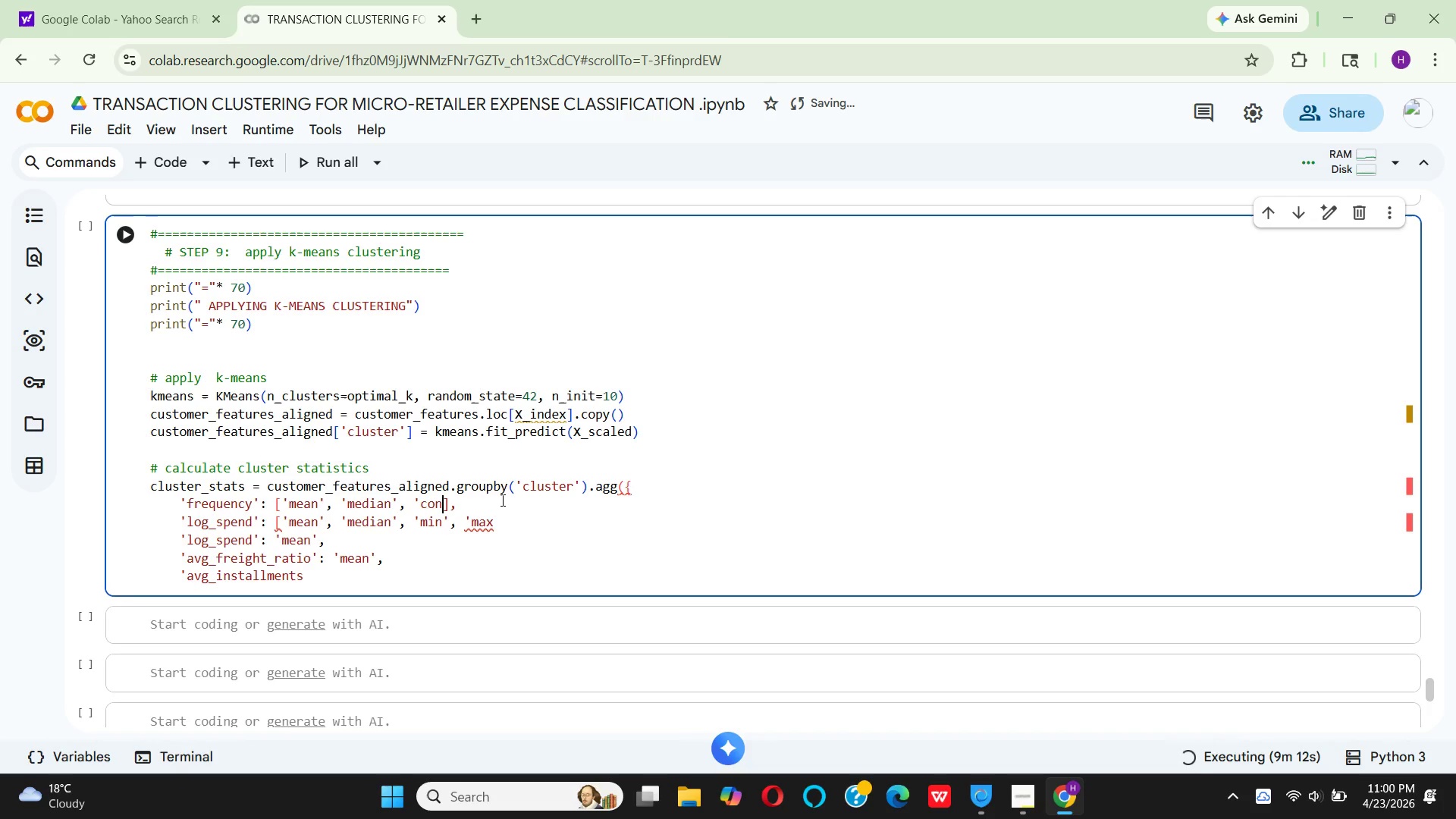 
key(Backspace)
type(unt')
 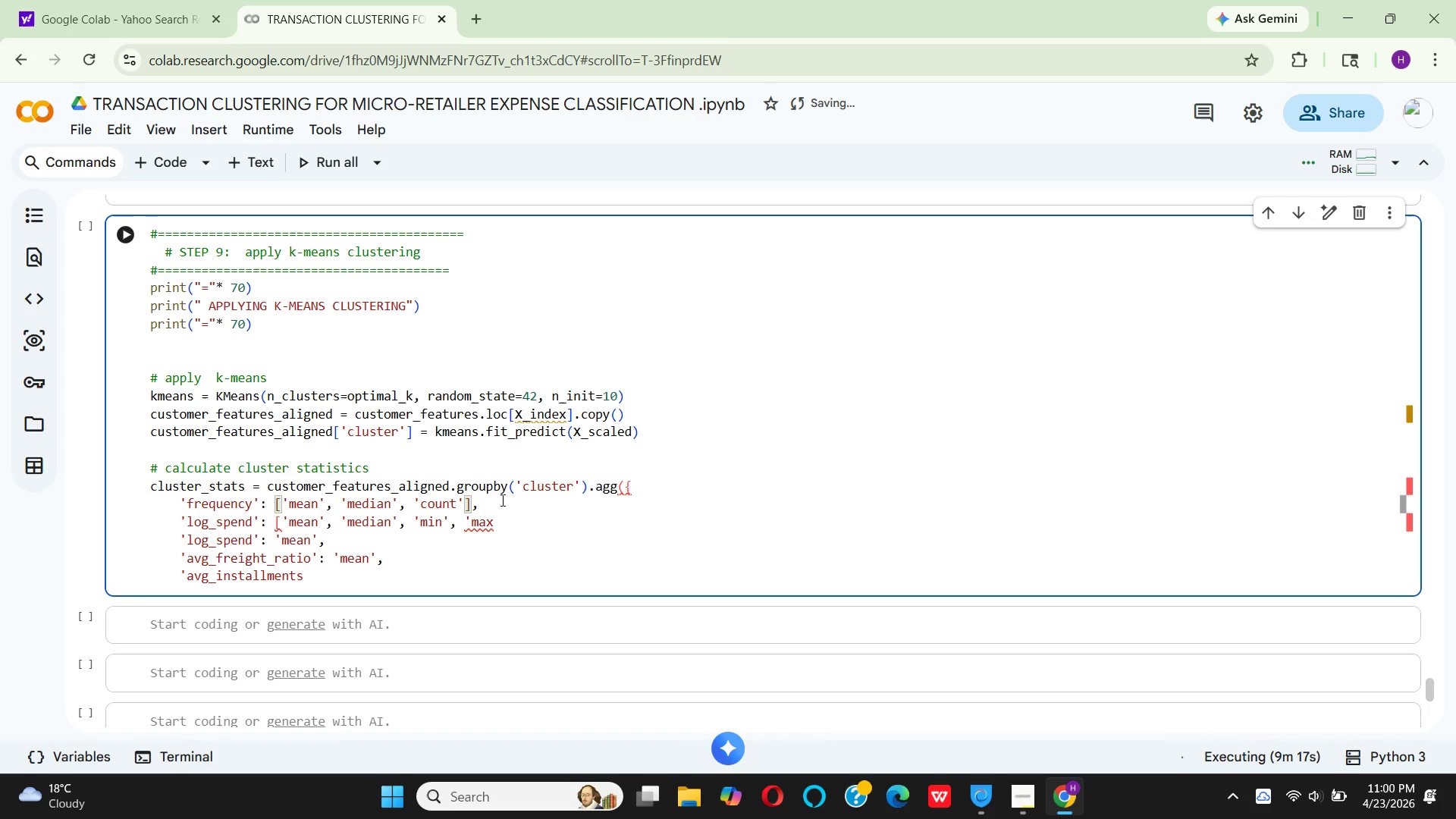 
key(ArrowRight)
 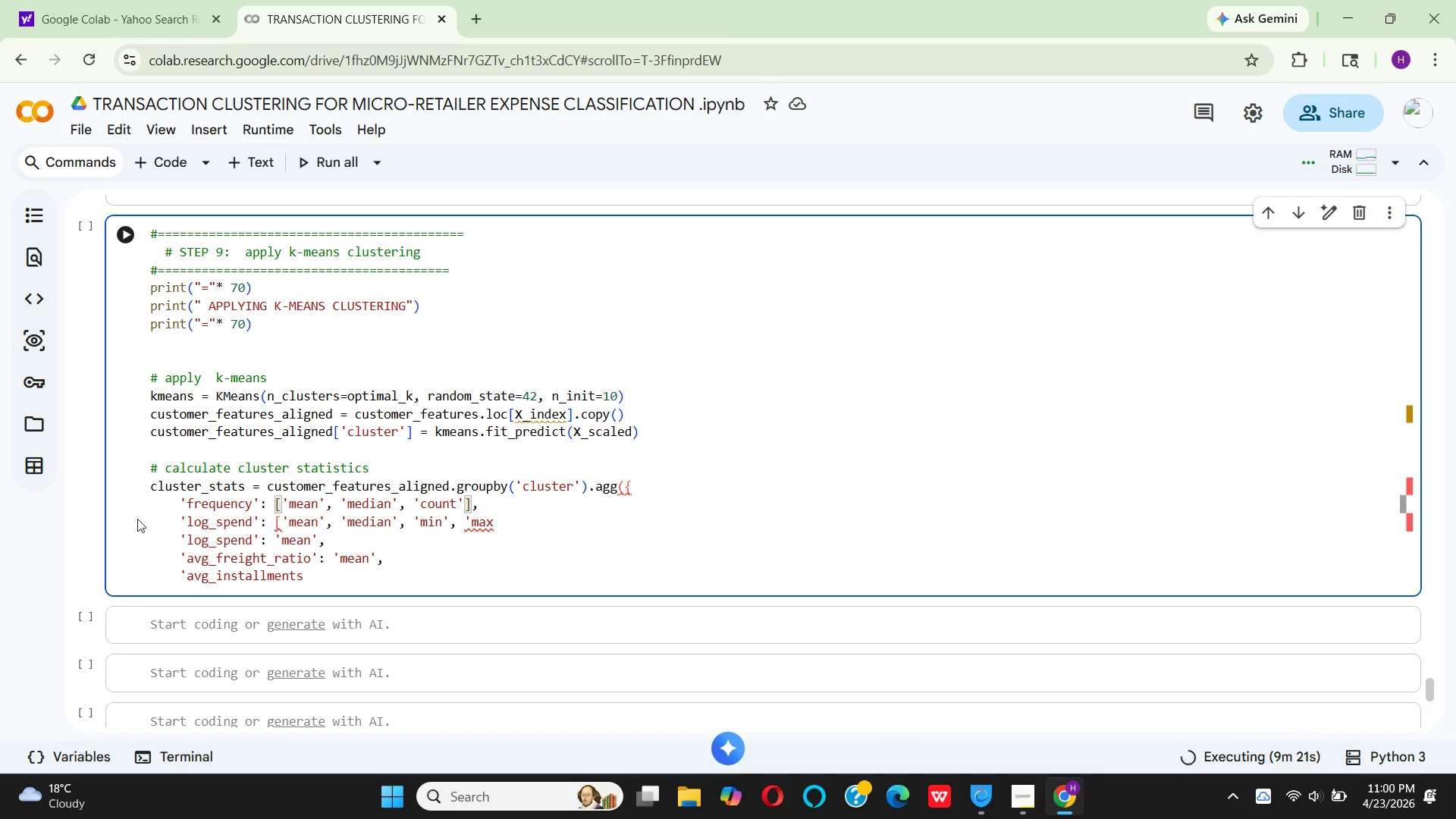 
wait(5.38)
 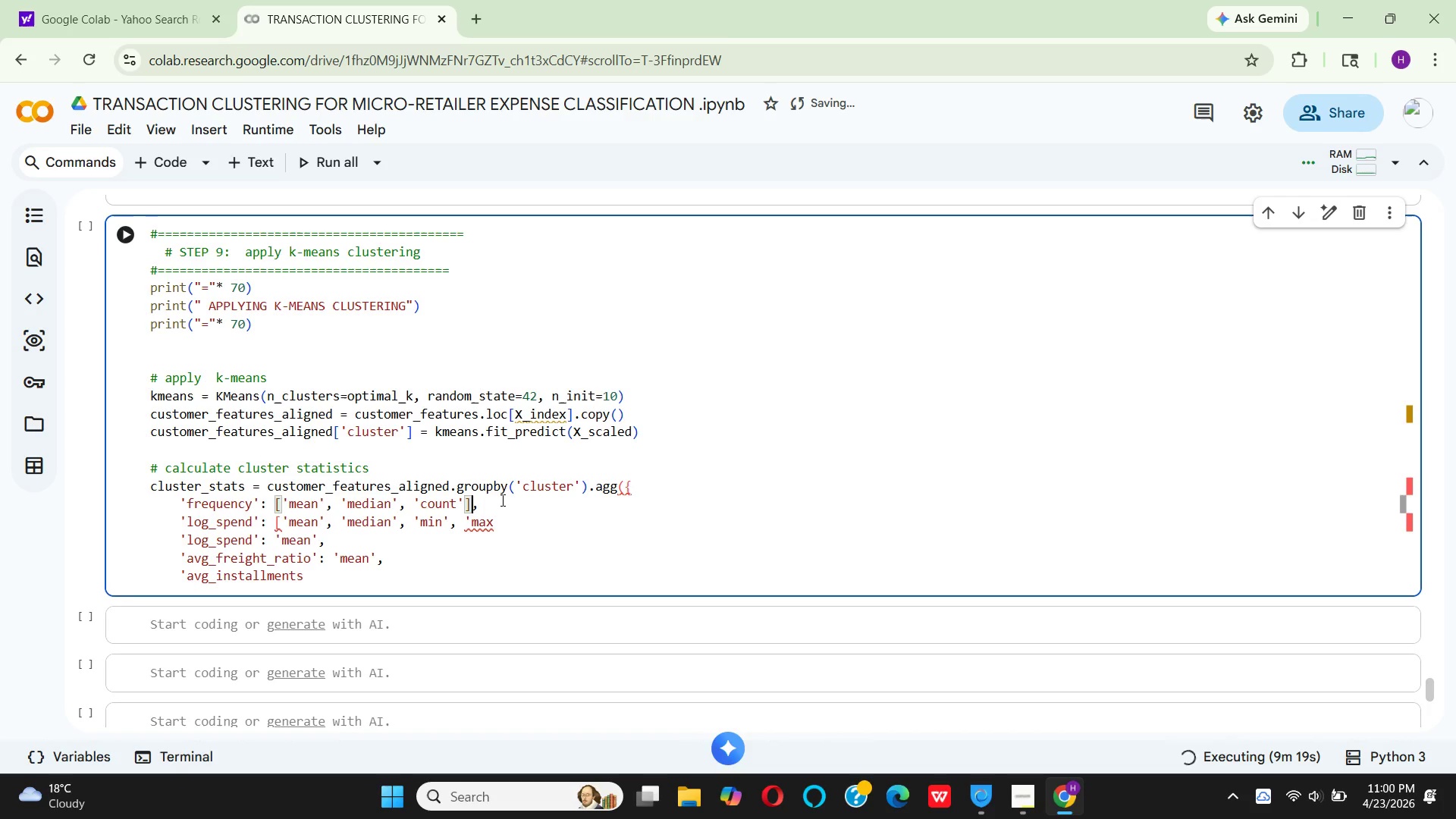 
left_click([208, 526])
 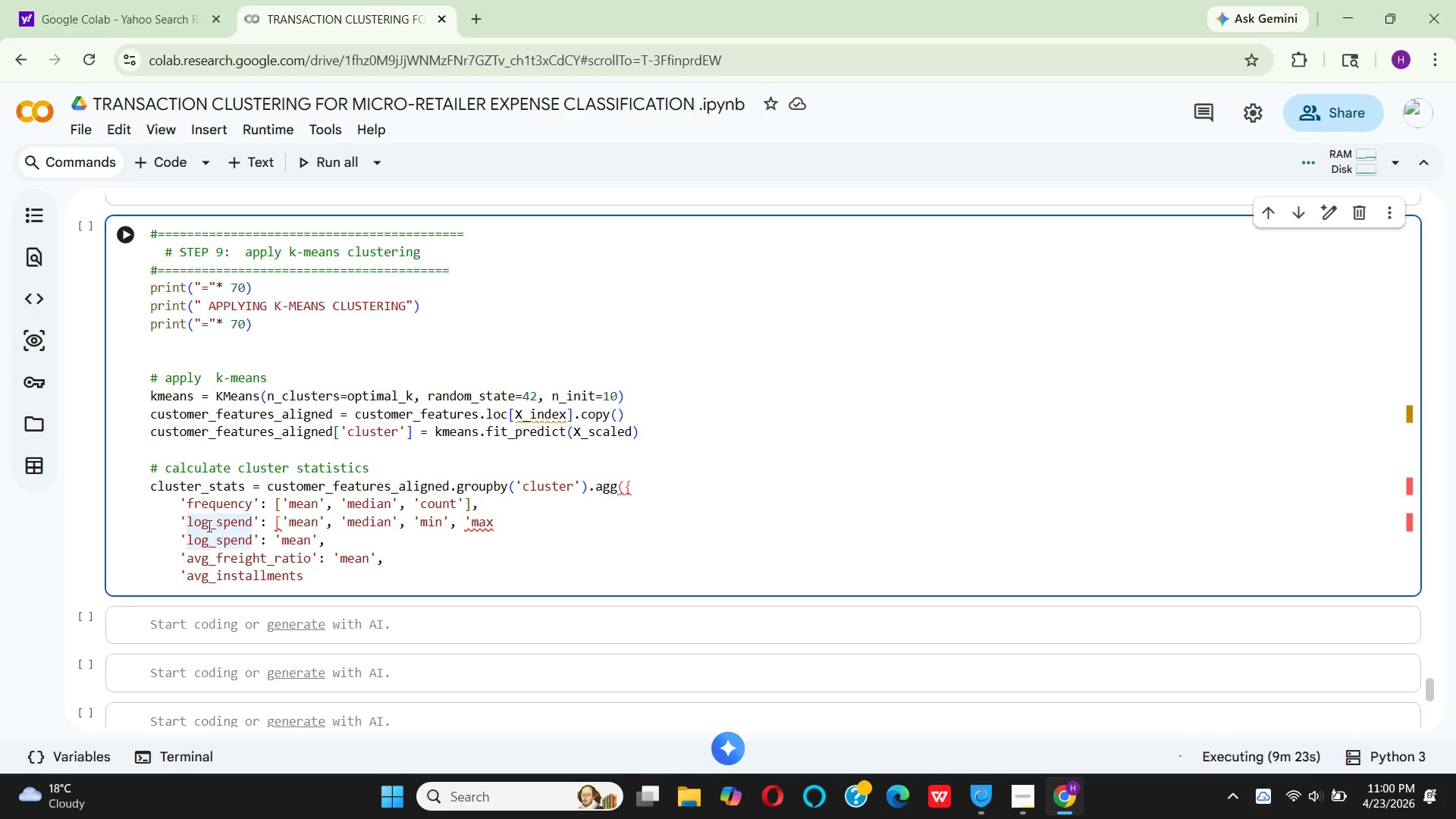 
key(Backspace)
key(Backspace)
key(Backspace)
type(total)
 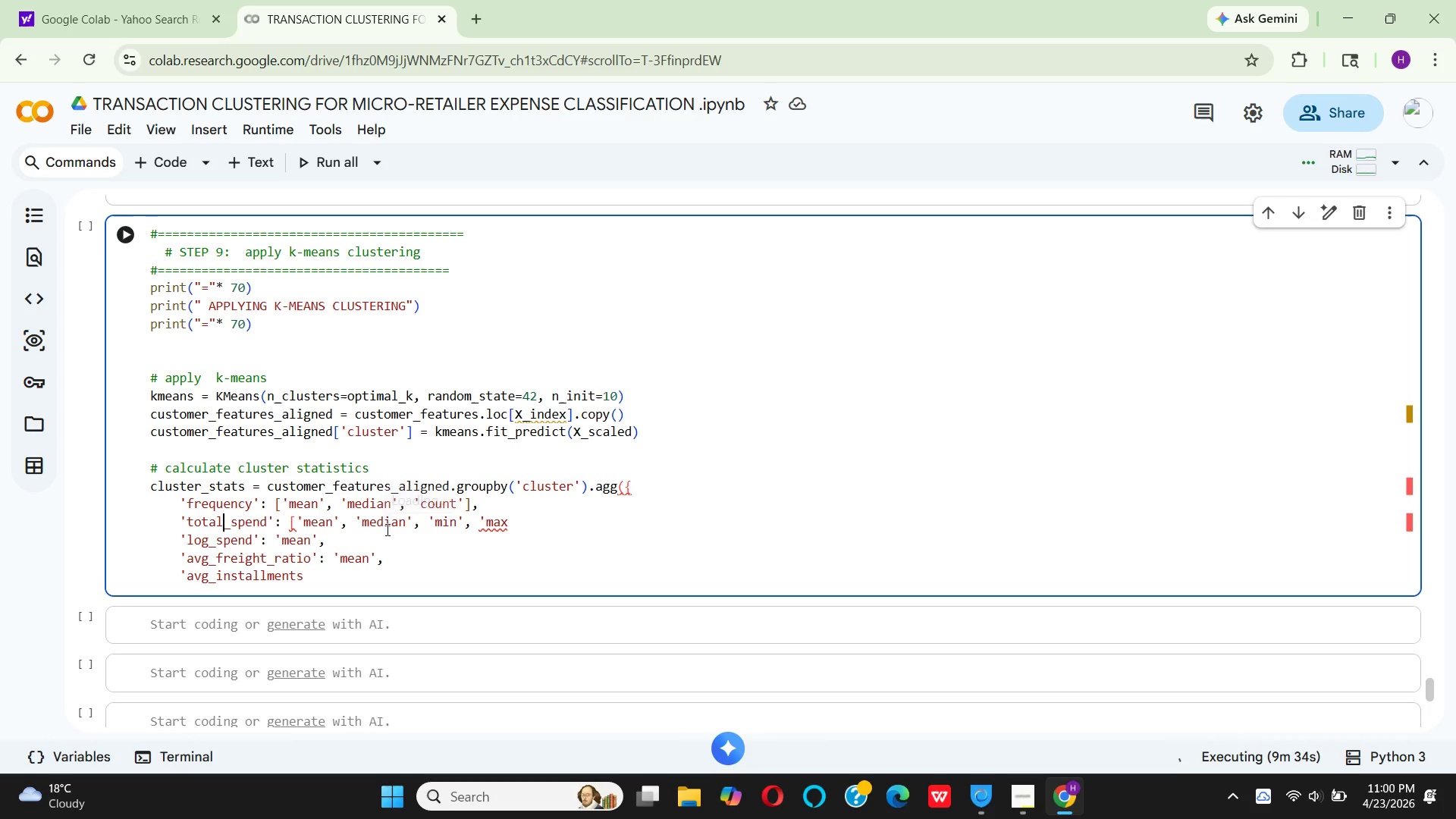 
wait(6.83)
 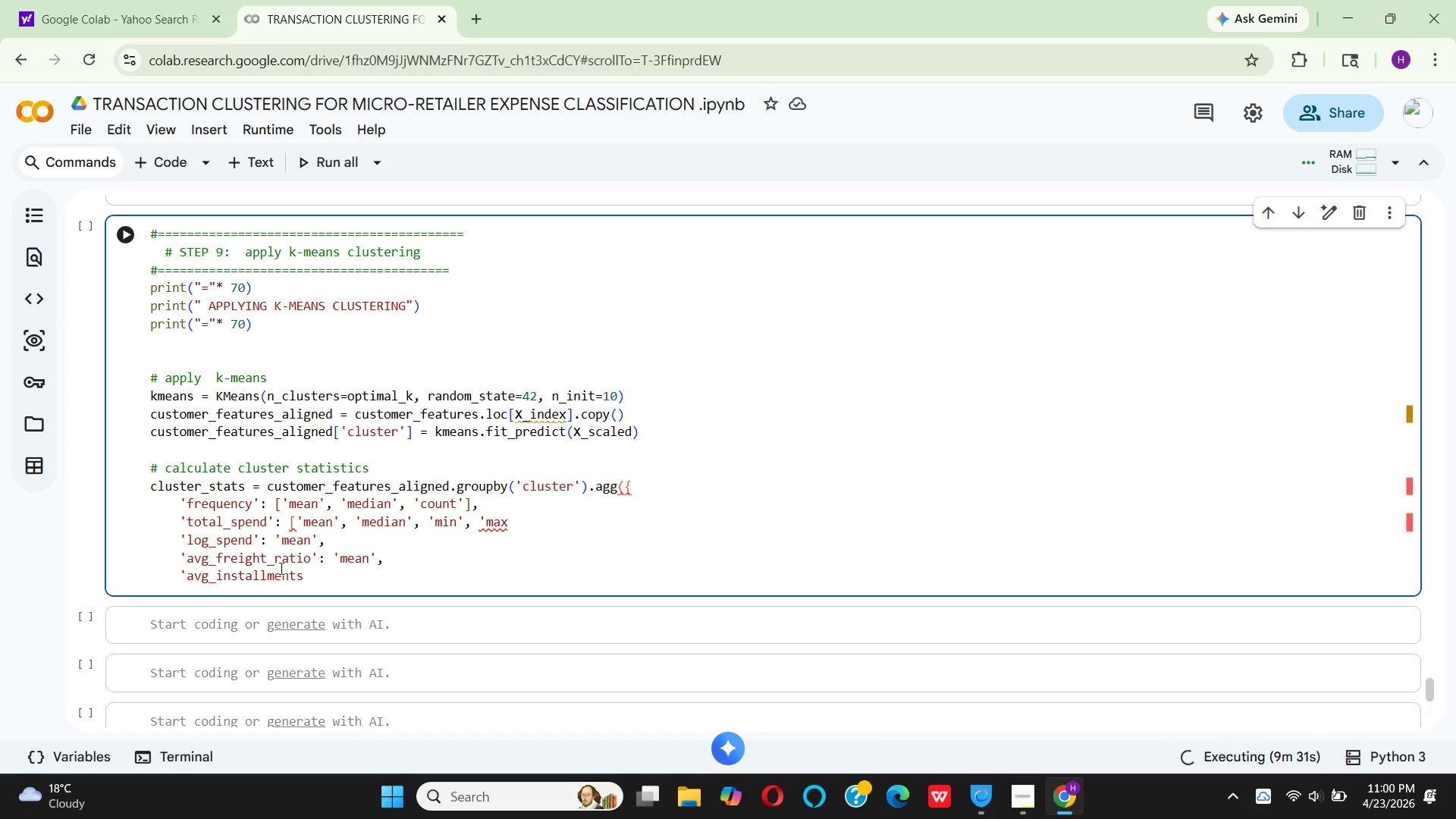 
left_click([520, 531])
 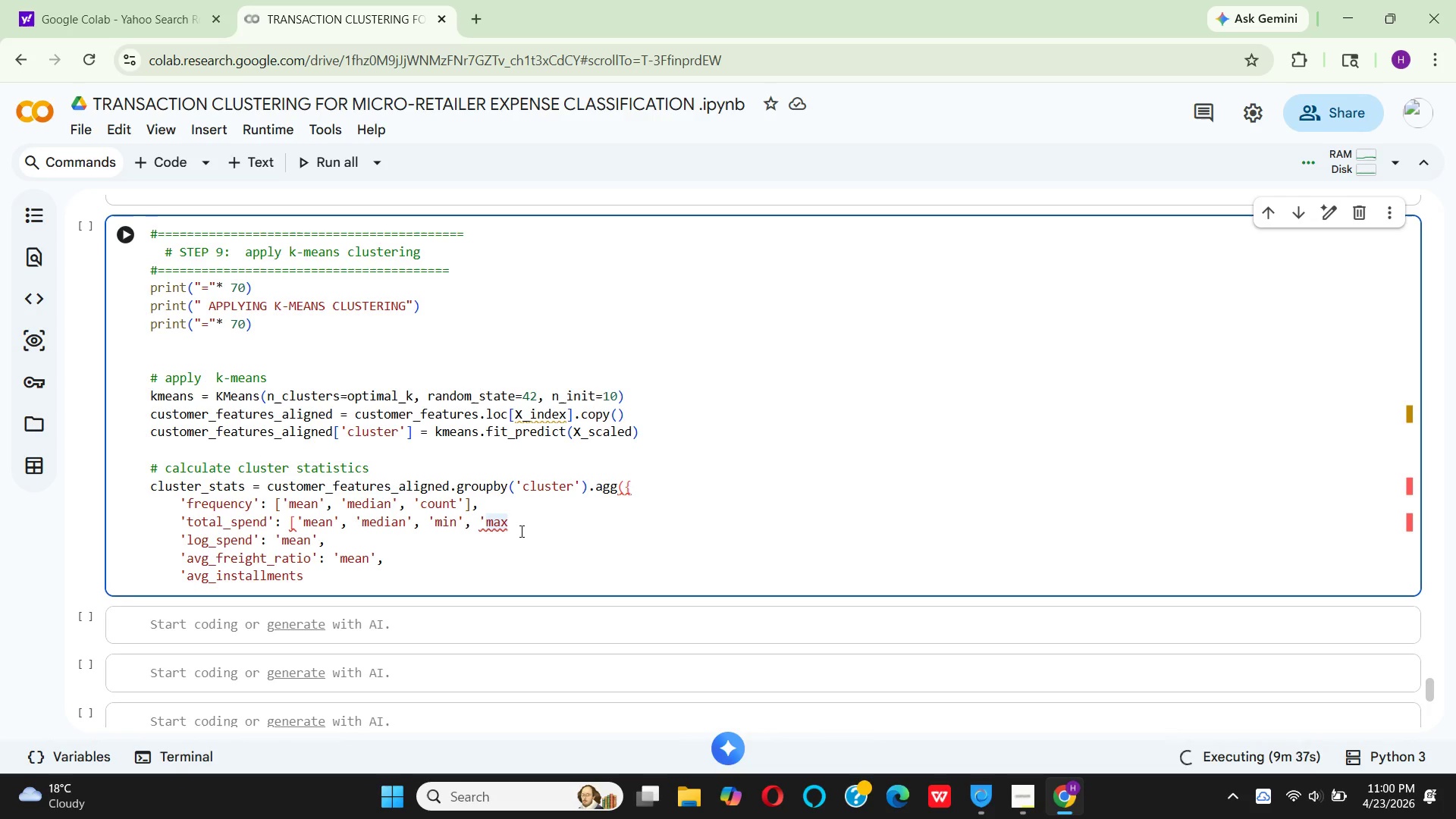 
key(Backspace)
 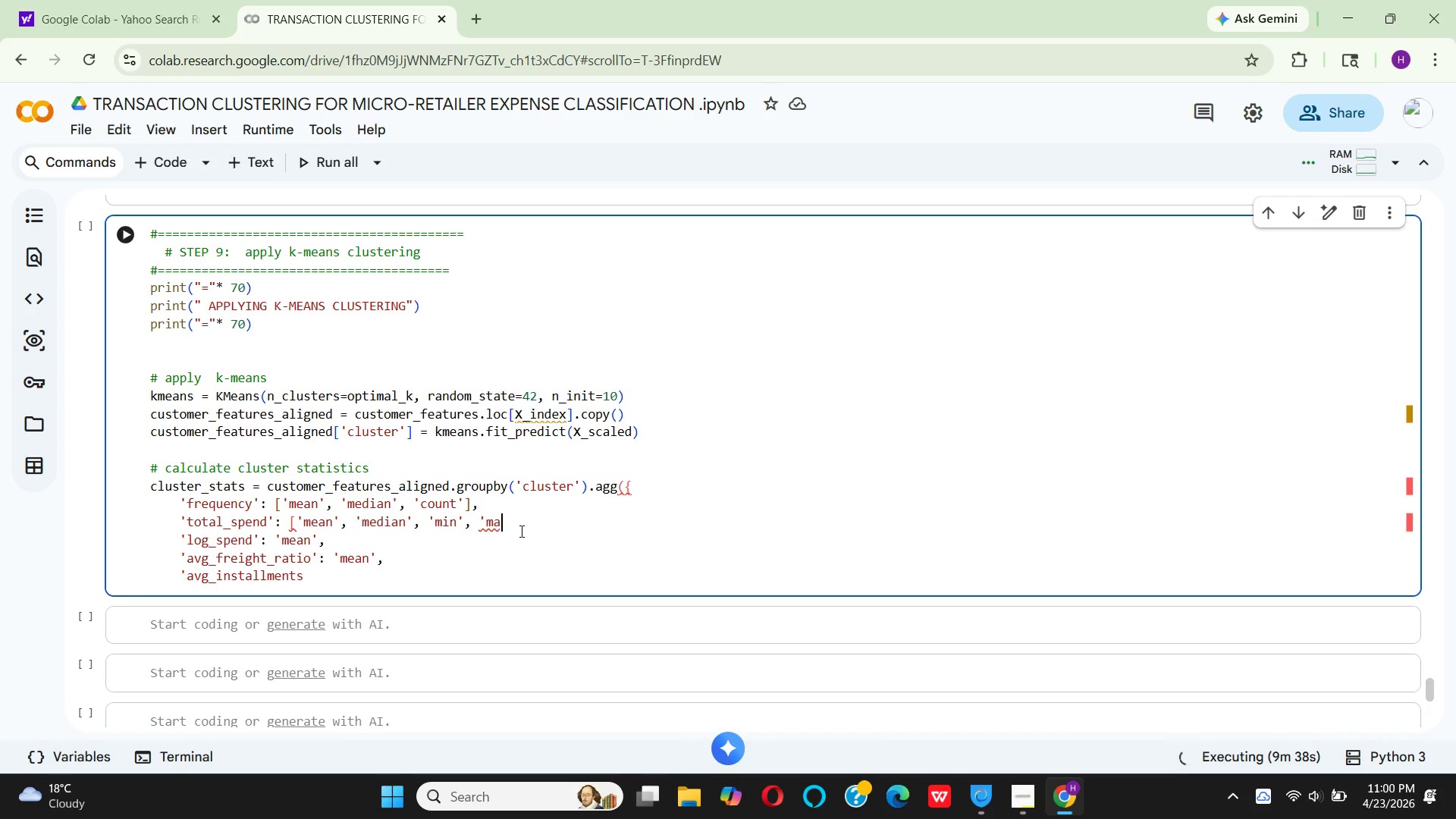 
key(Backspace)
 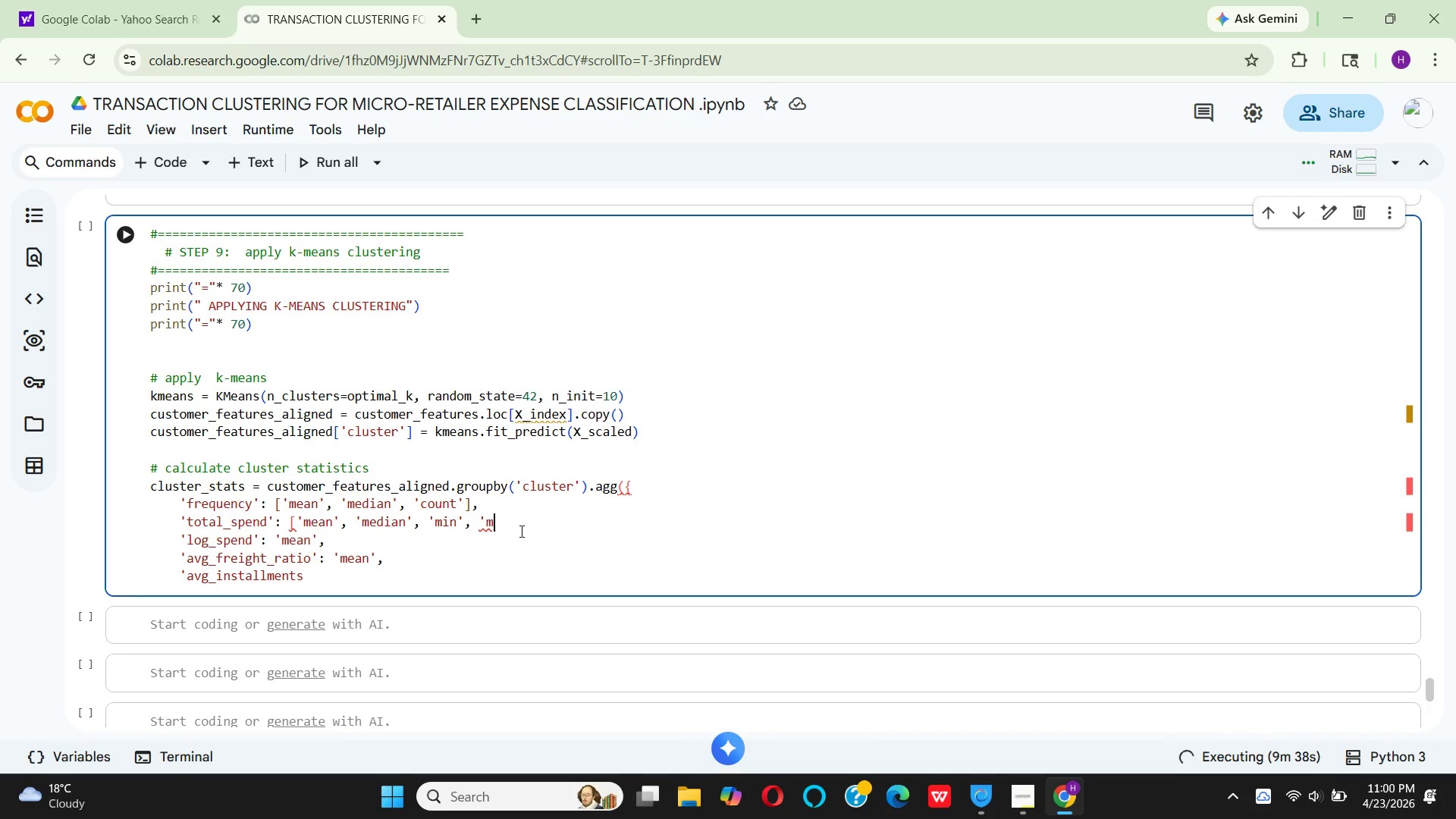 
key(Backspace)
 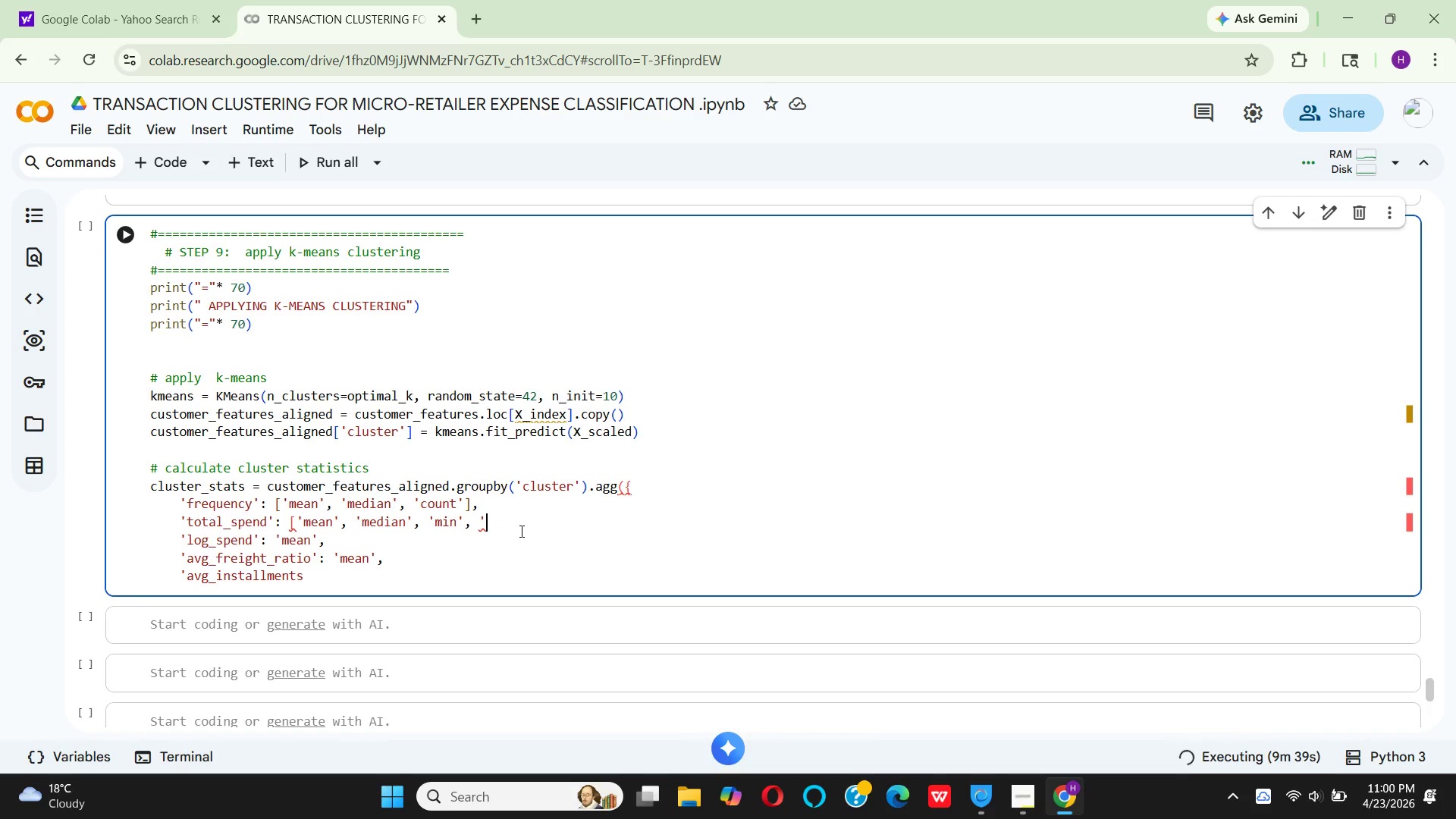 
key(Backspace)
 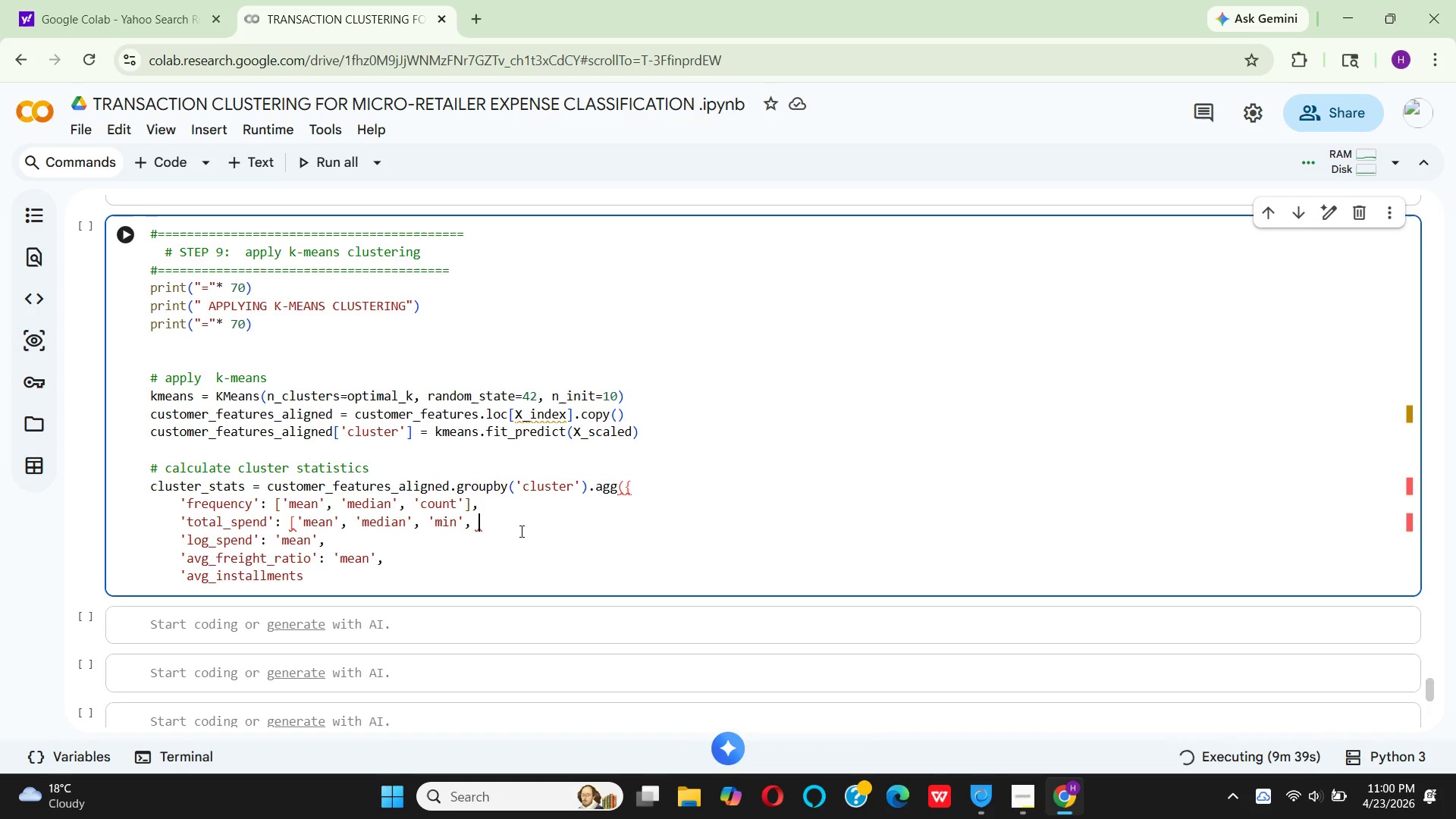 
key(Backspace)
 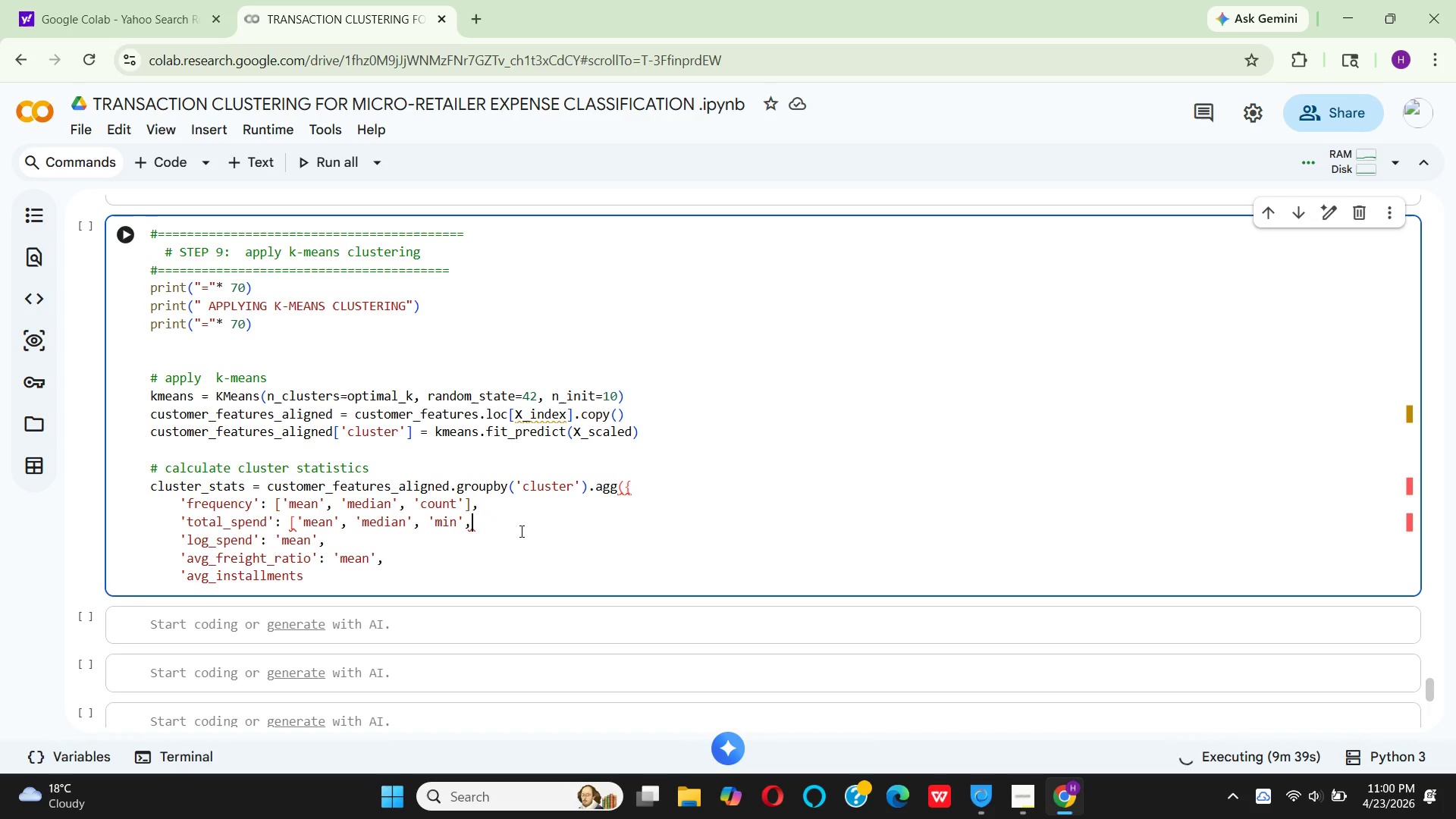 
key(Backspace)
 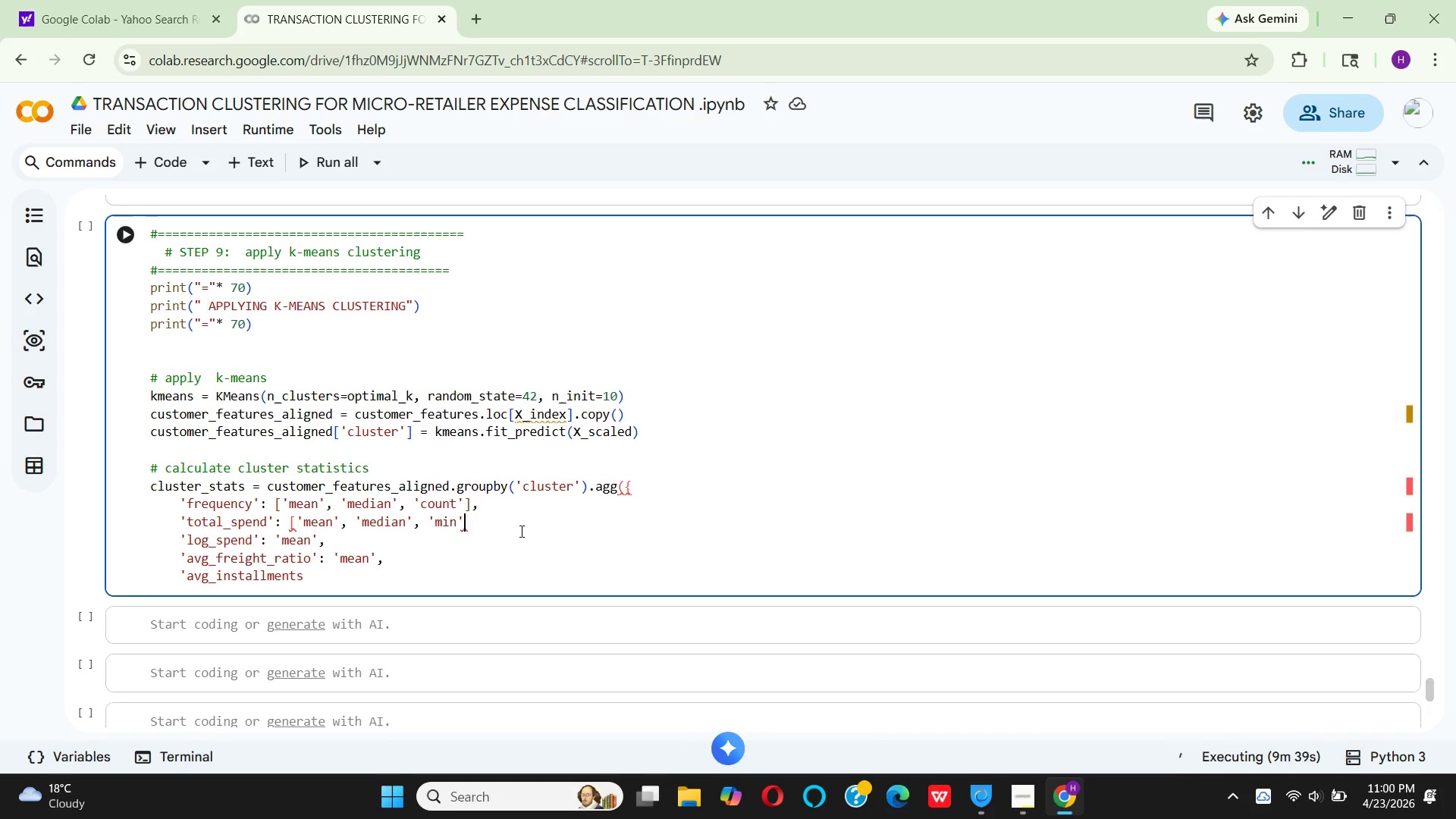 
key(Backspace)
 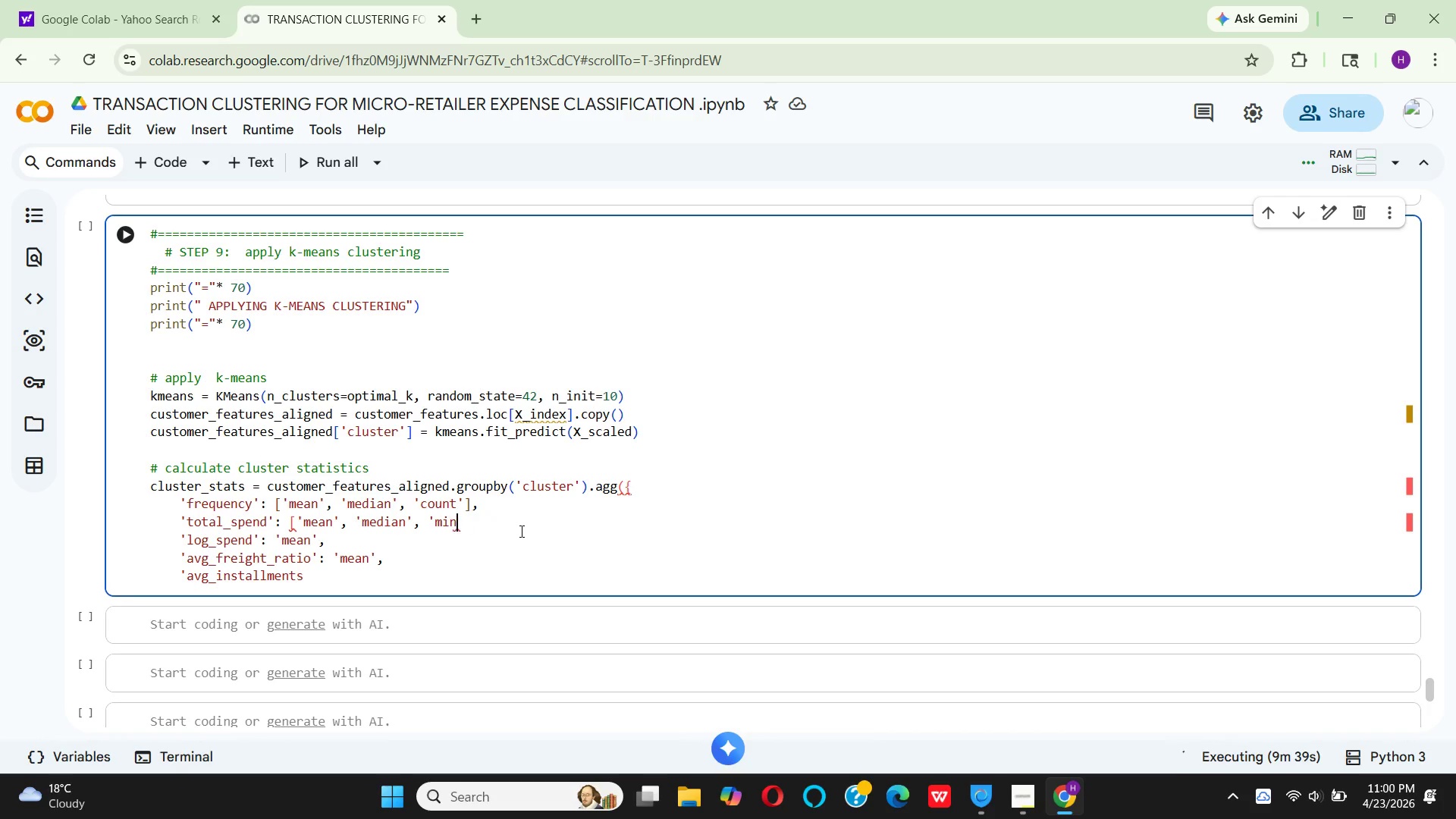 
key(Backspace)
 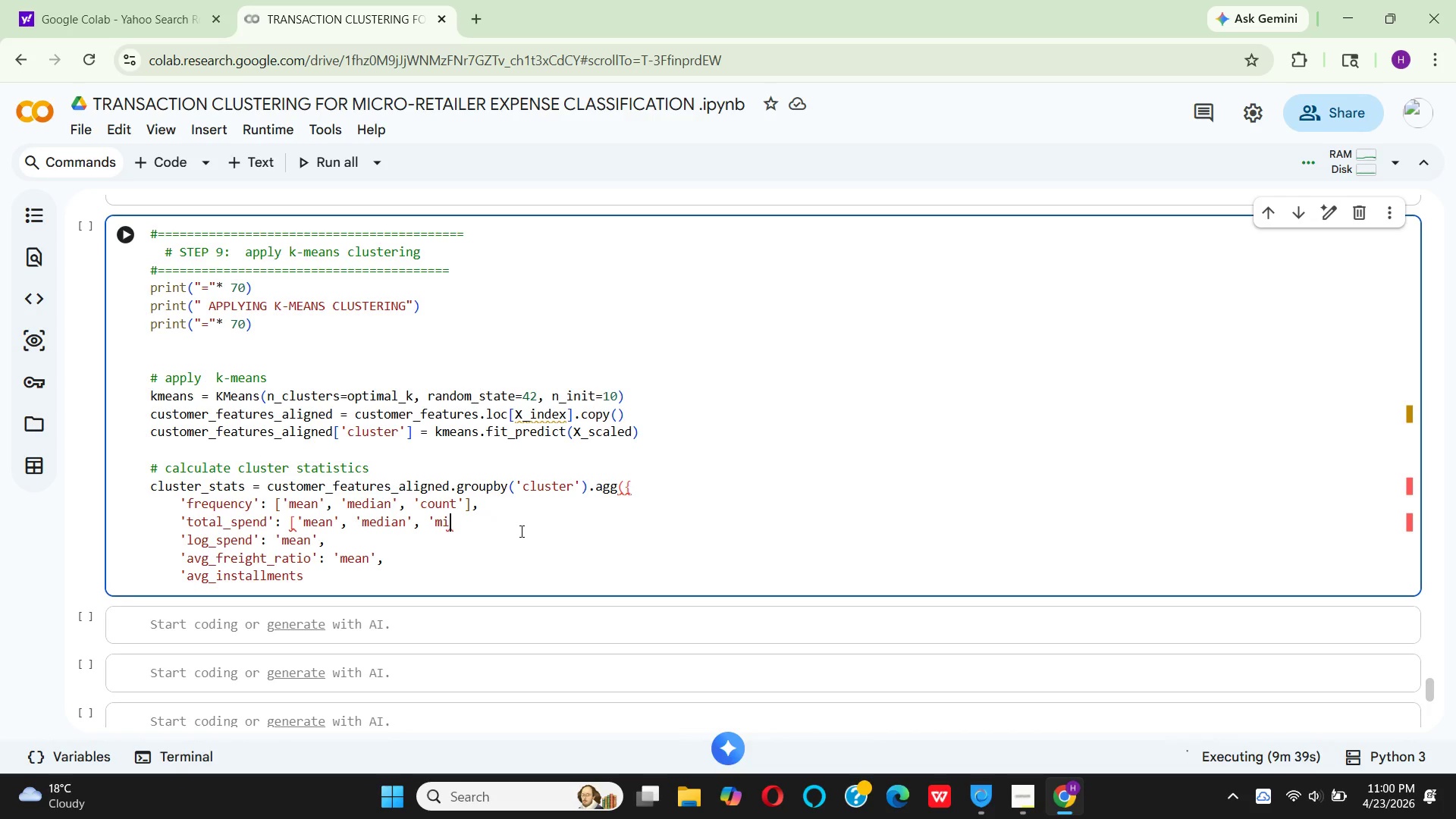 
key(Backspace)
 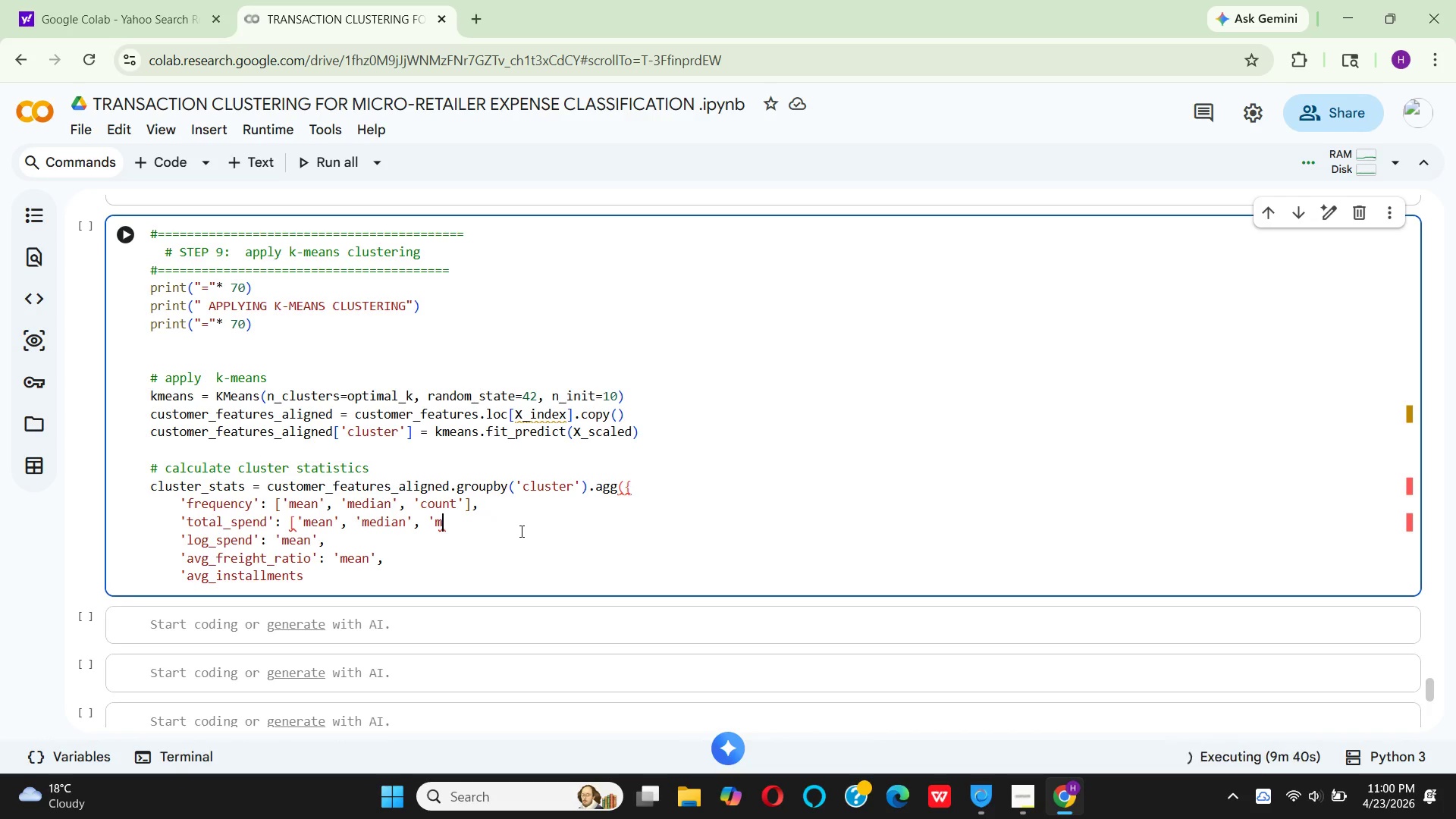 
key(Backspace)
 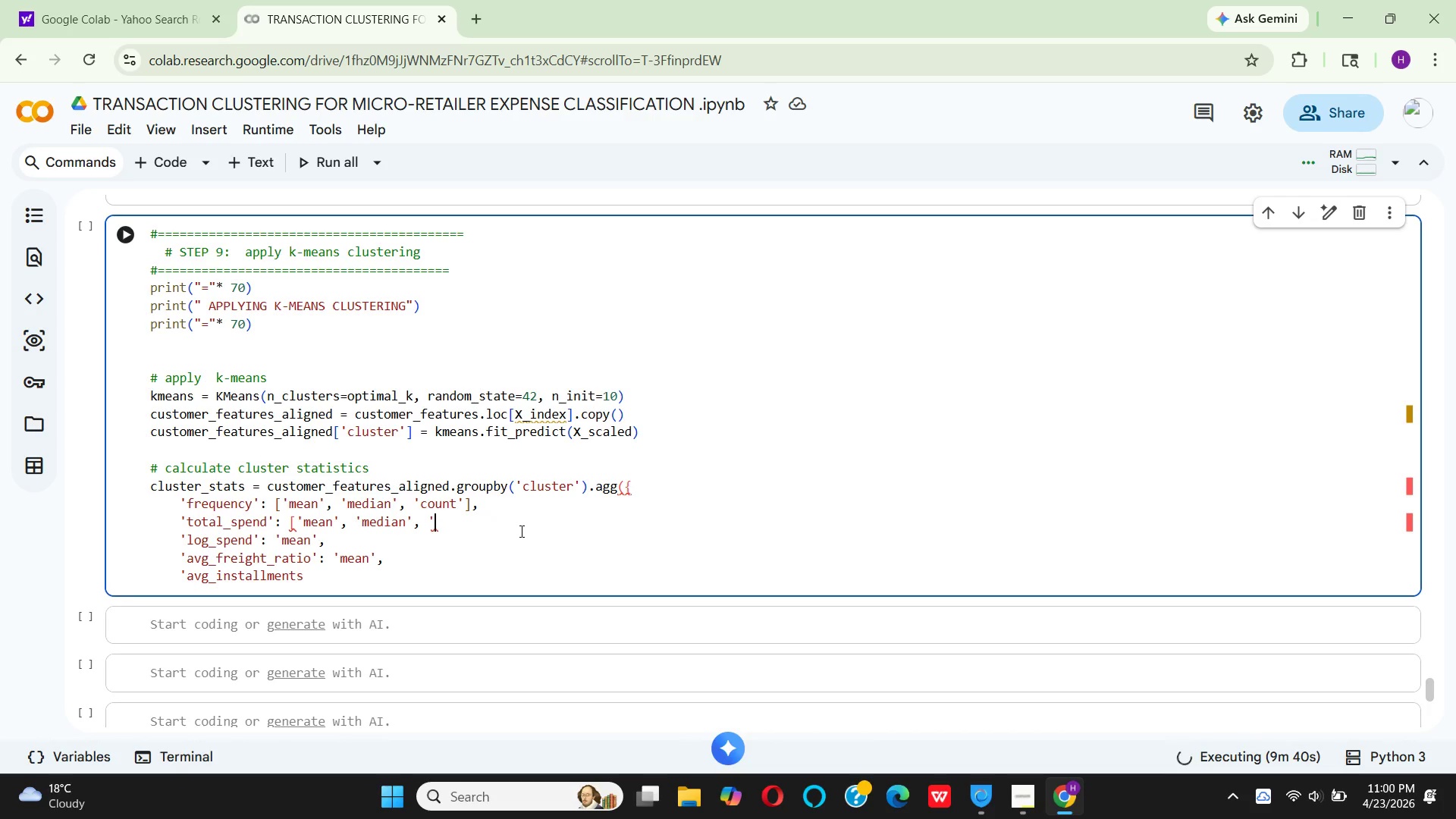 
key(Backspace)
 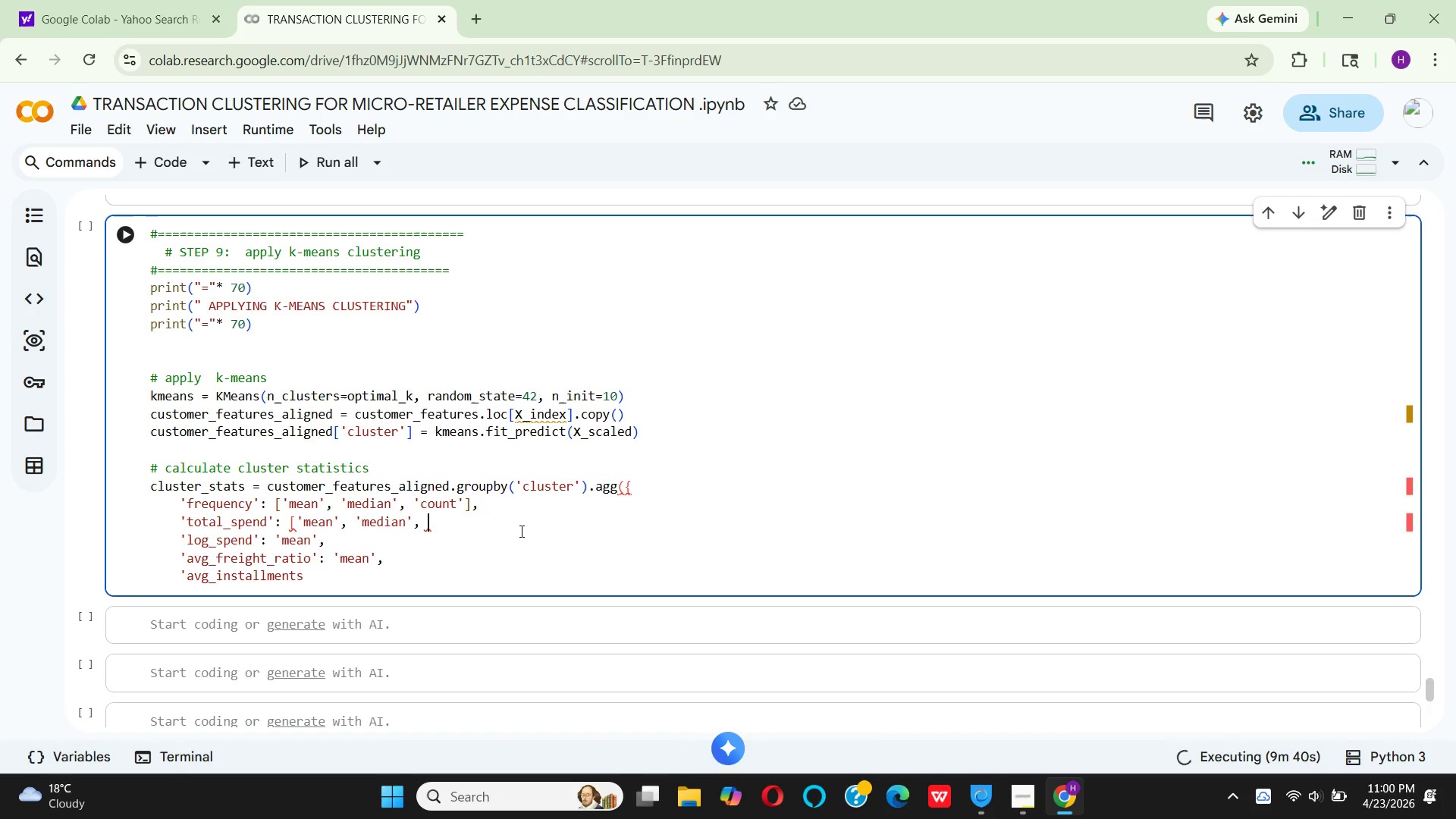 
key(Backspace)
 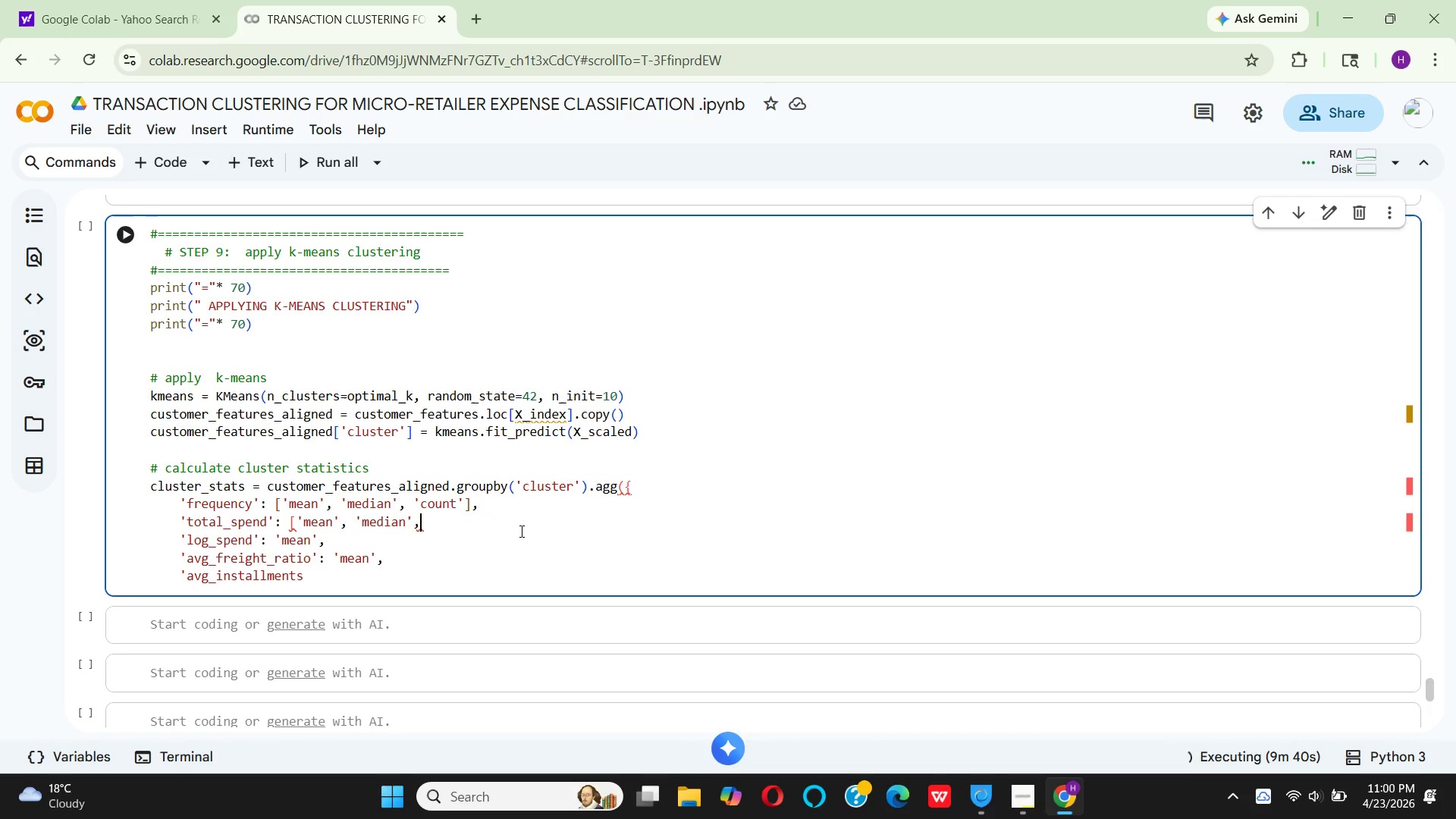 
key(Backspace)
 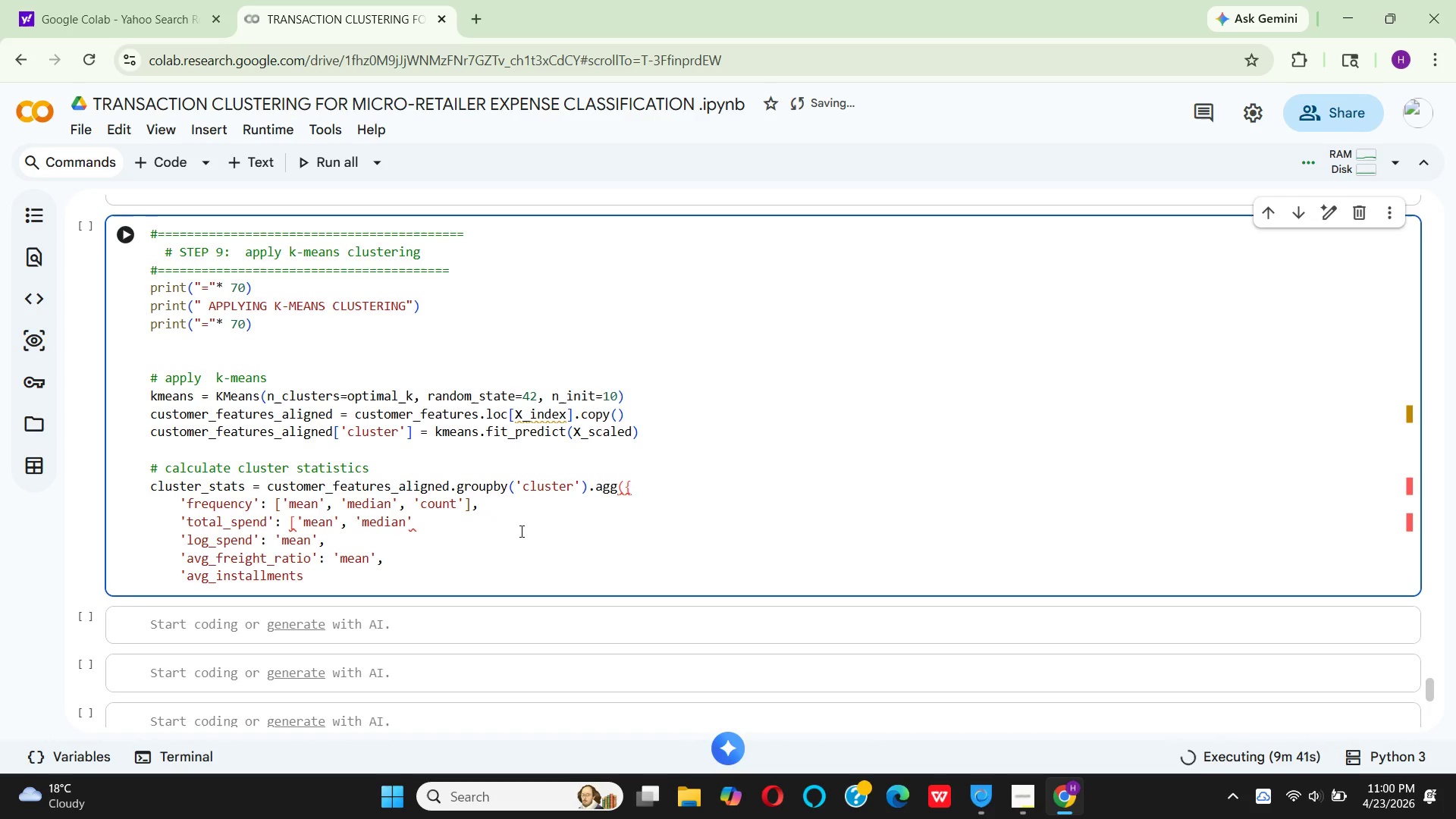 
key(BracketRight)
 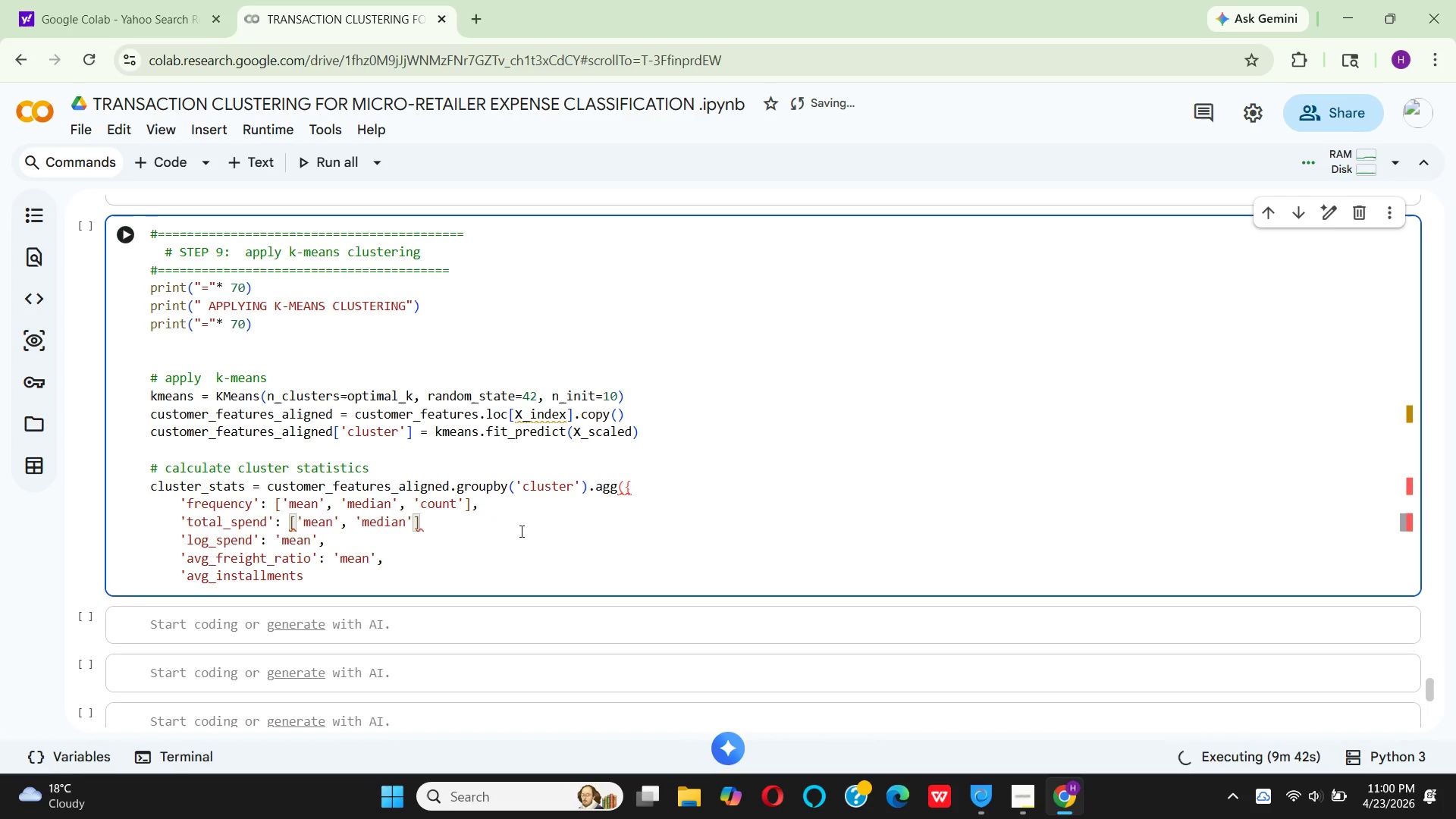 
key(Comma)
 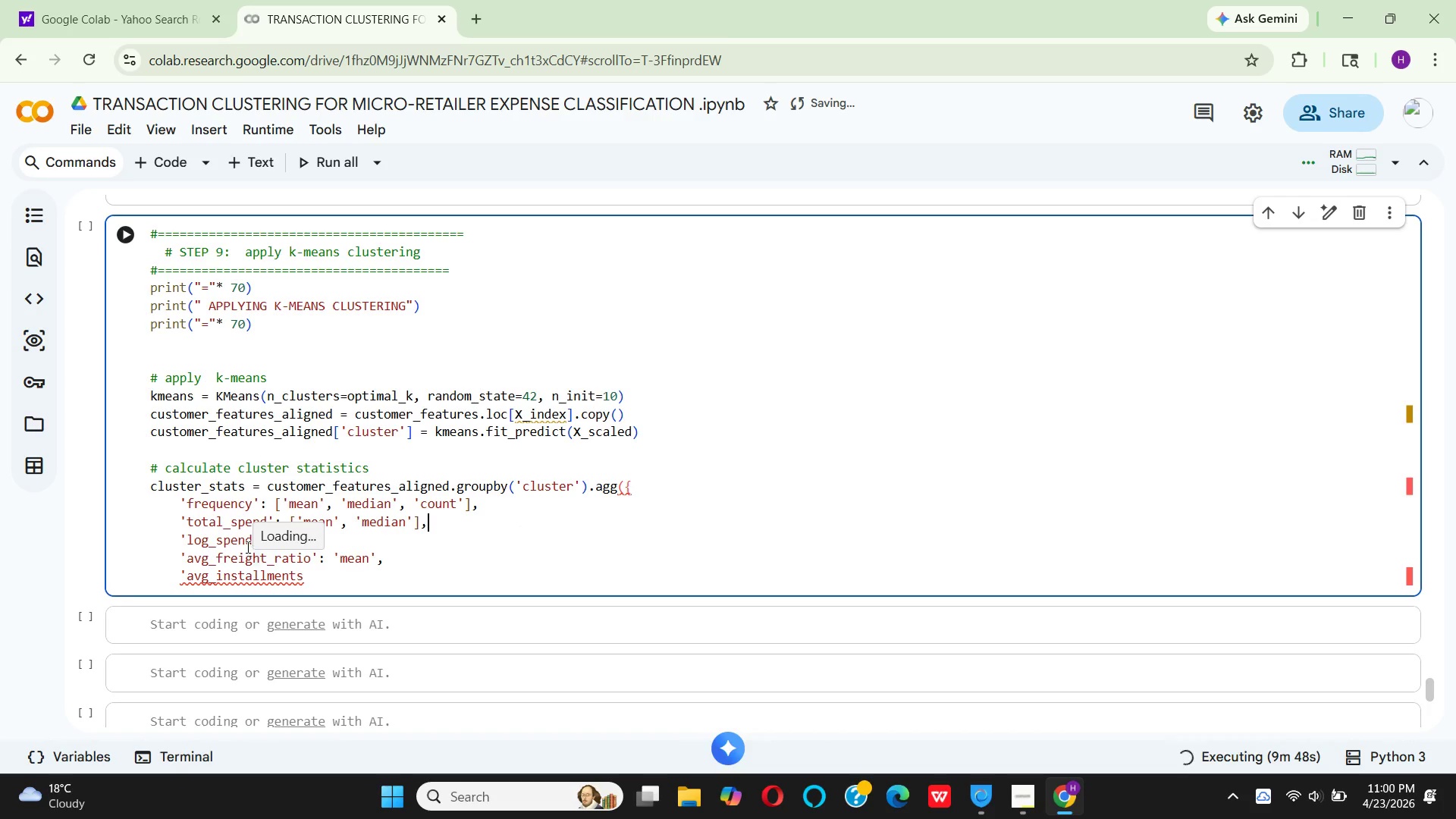 
wait(6.92)
 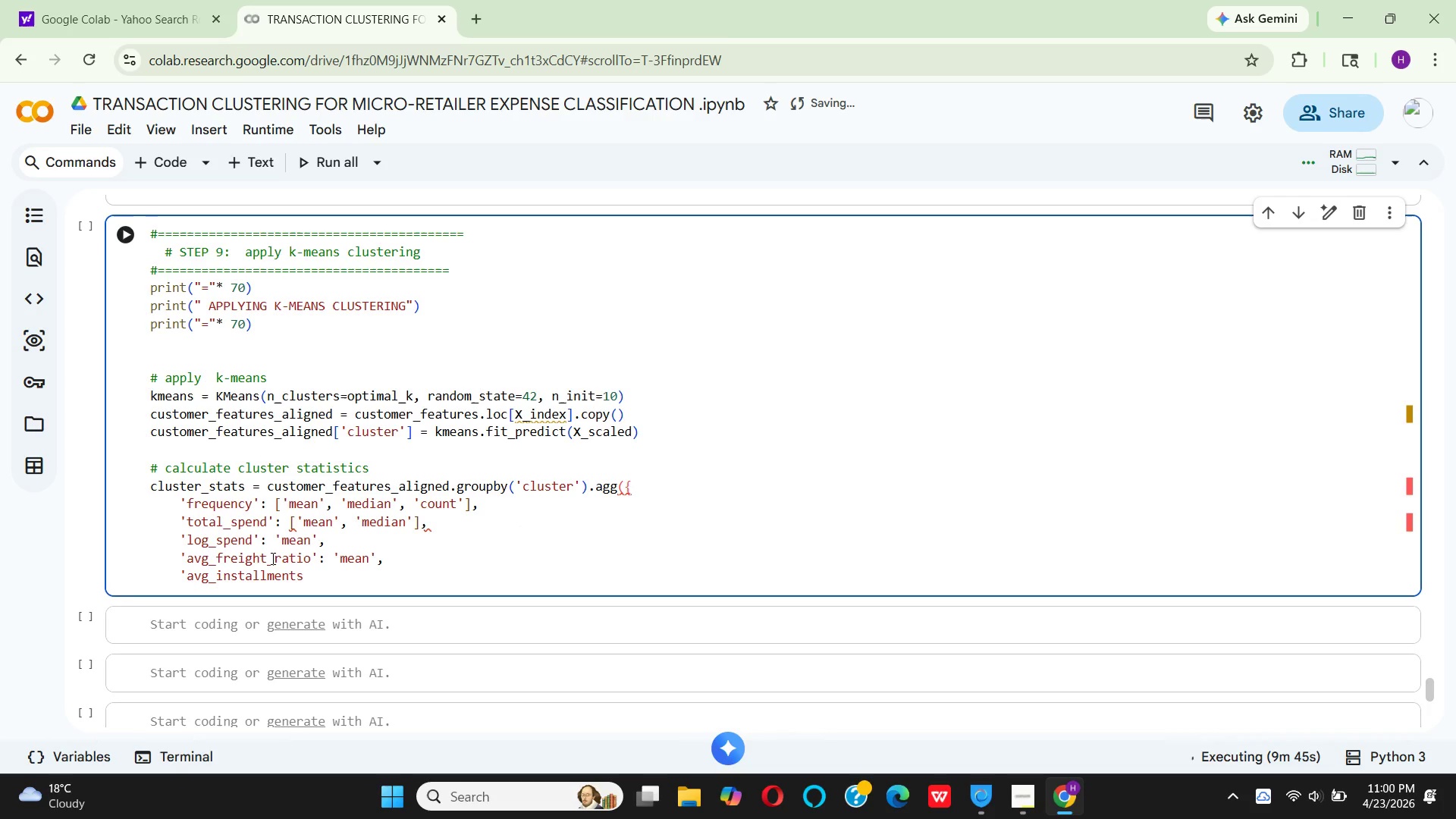 
key(Backspace)
key(Backspace)
key(Backspace)
key(Backspace)
key(Backspace)
key(Backspace)
key(Backspace)
key(Backspace)
key(Backspace)
type(avg_)
 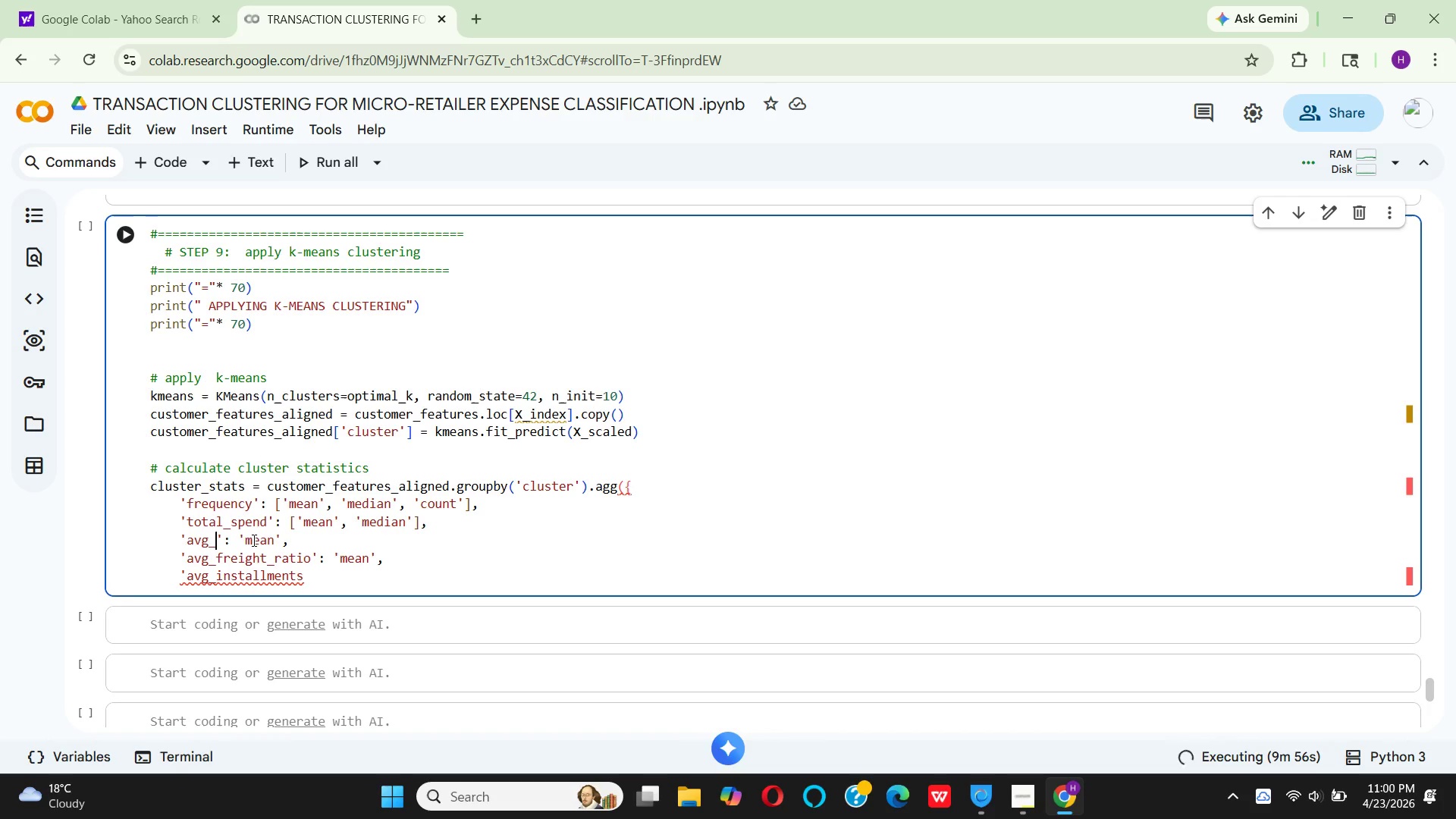 
type(fre)
 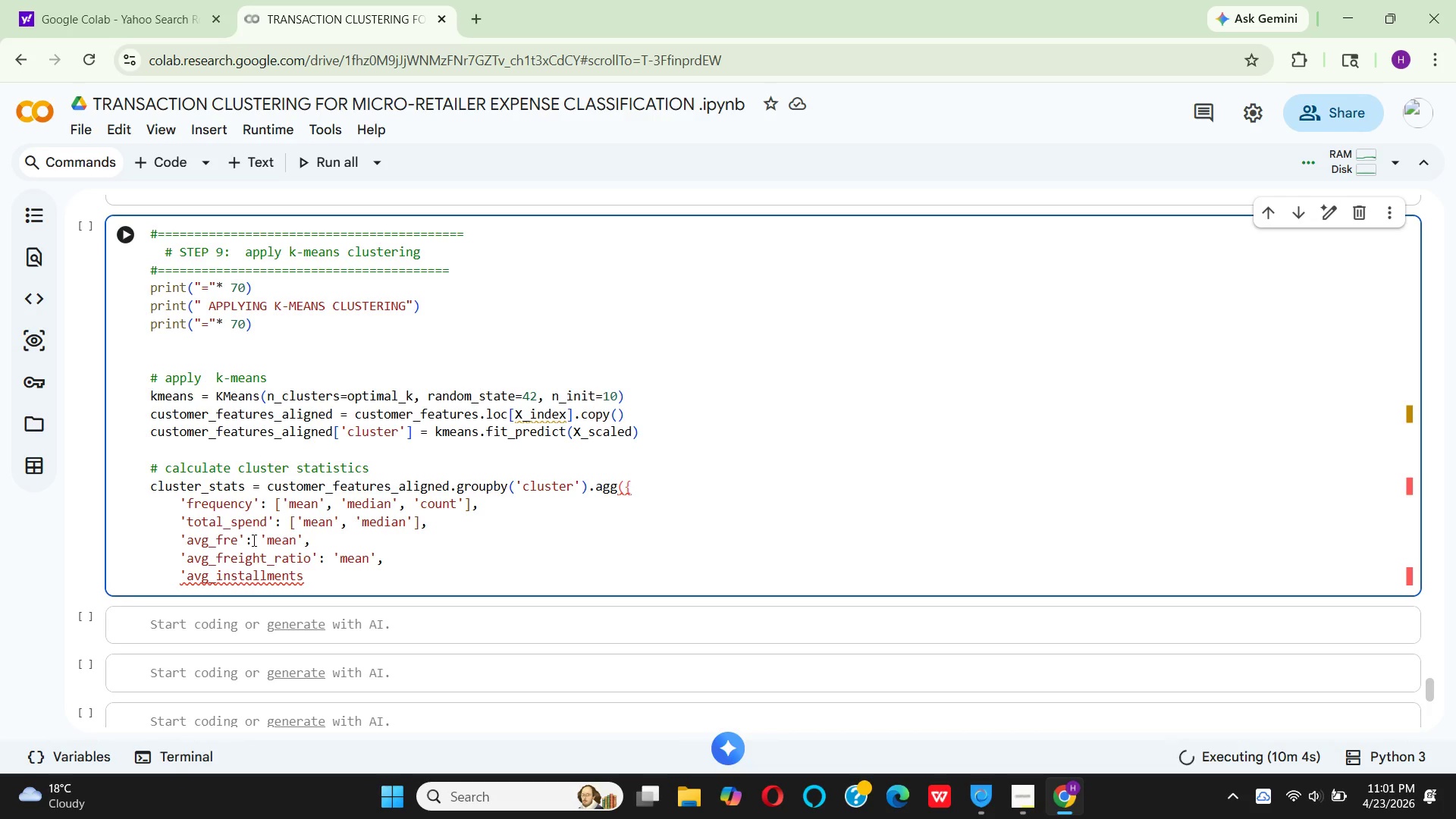 
type(ight_ratio)
 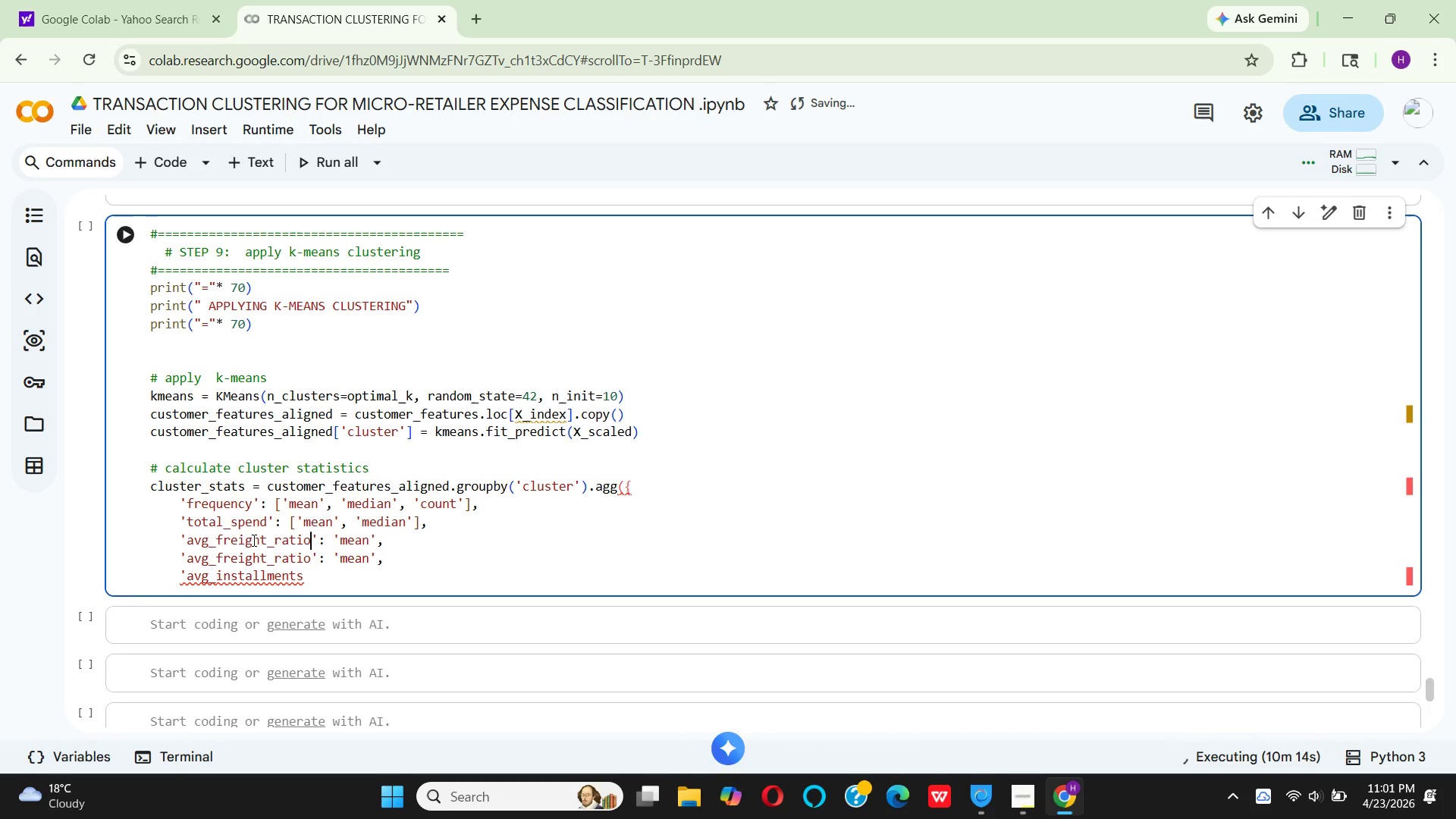 
left_click([335, 542])
 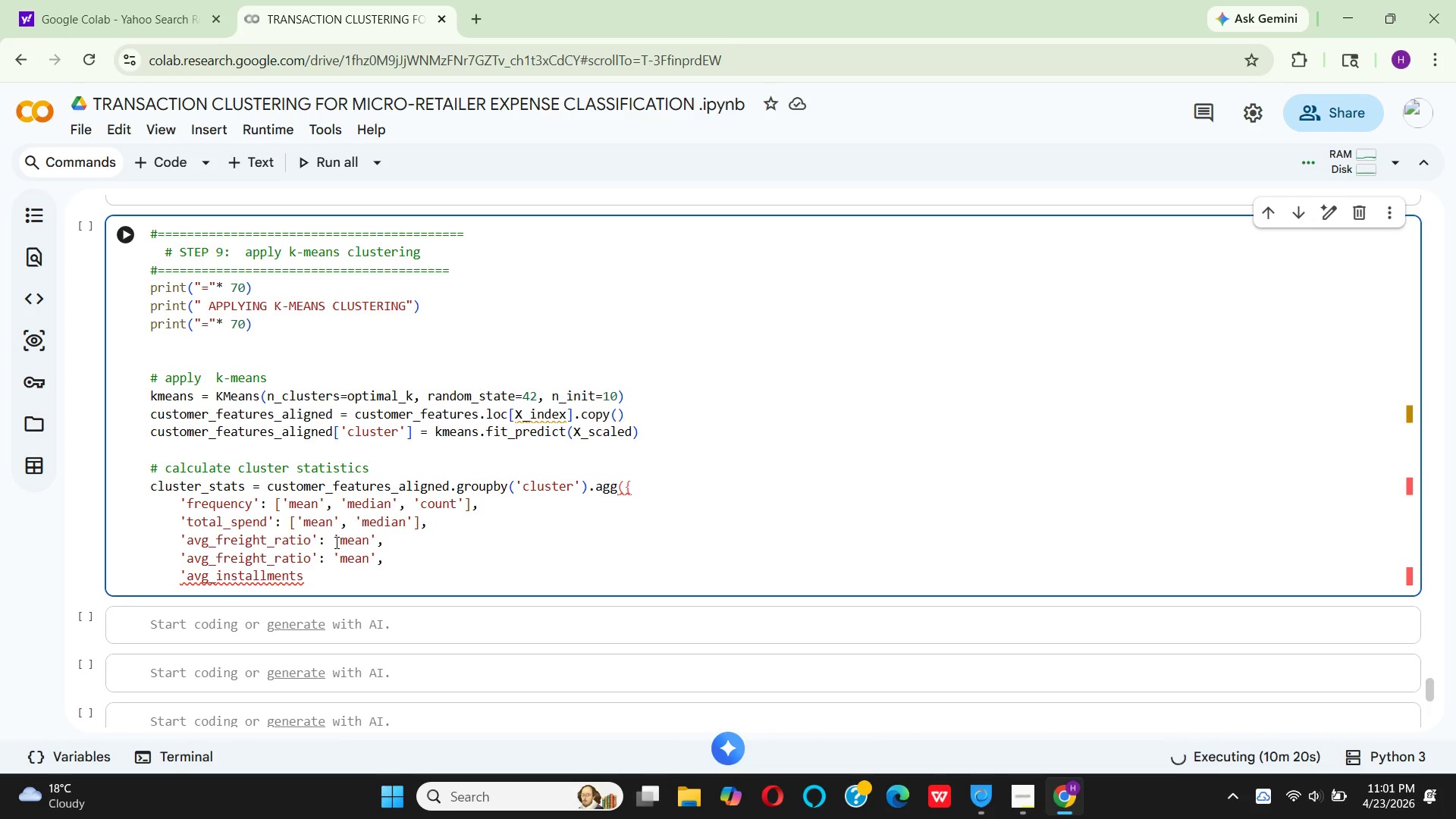 
key(BracketLeft)
 